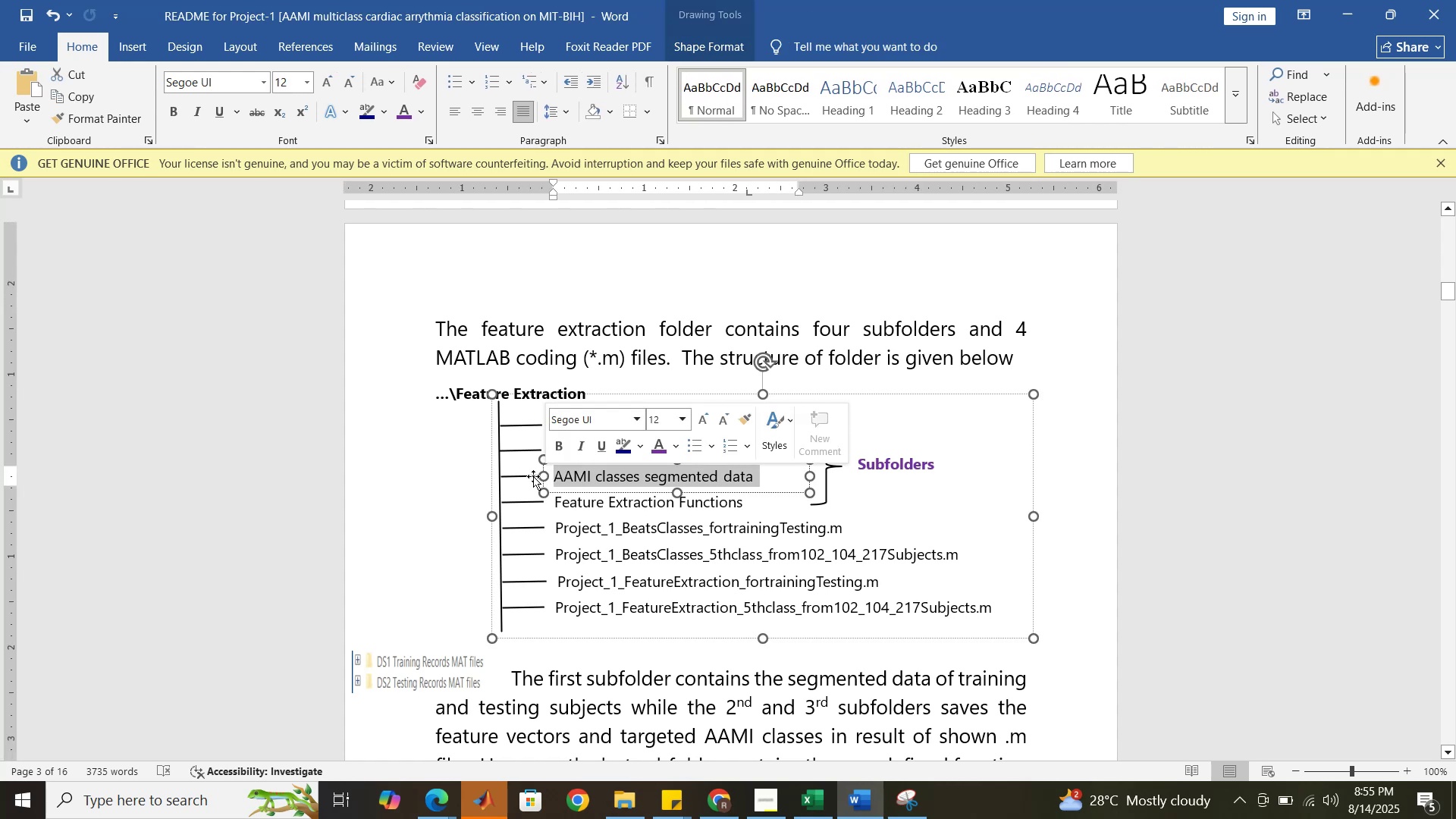 
left_click([533, 476])
 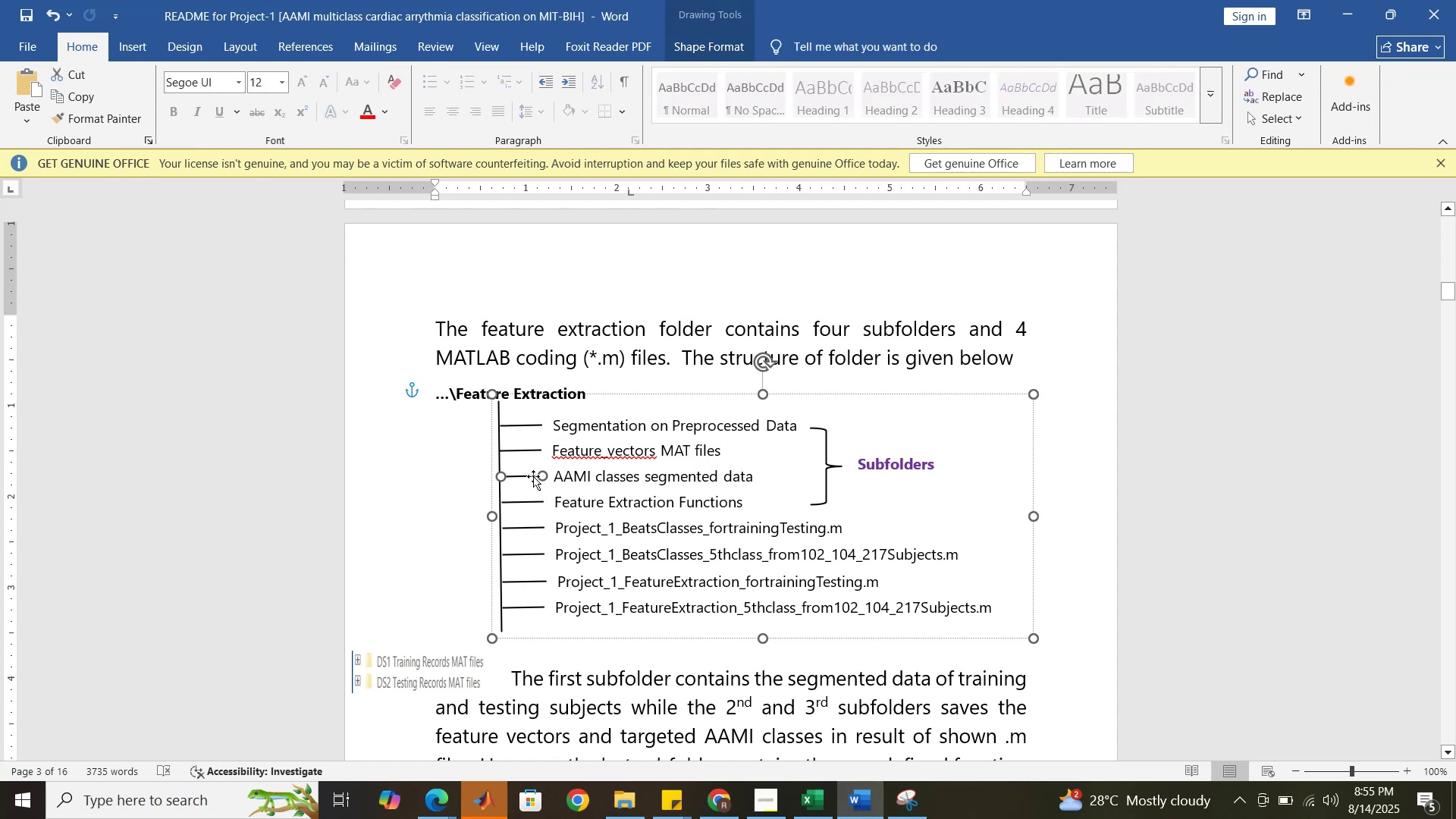 
hold_key(key=ControlLeft, duration=1.5)
 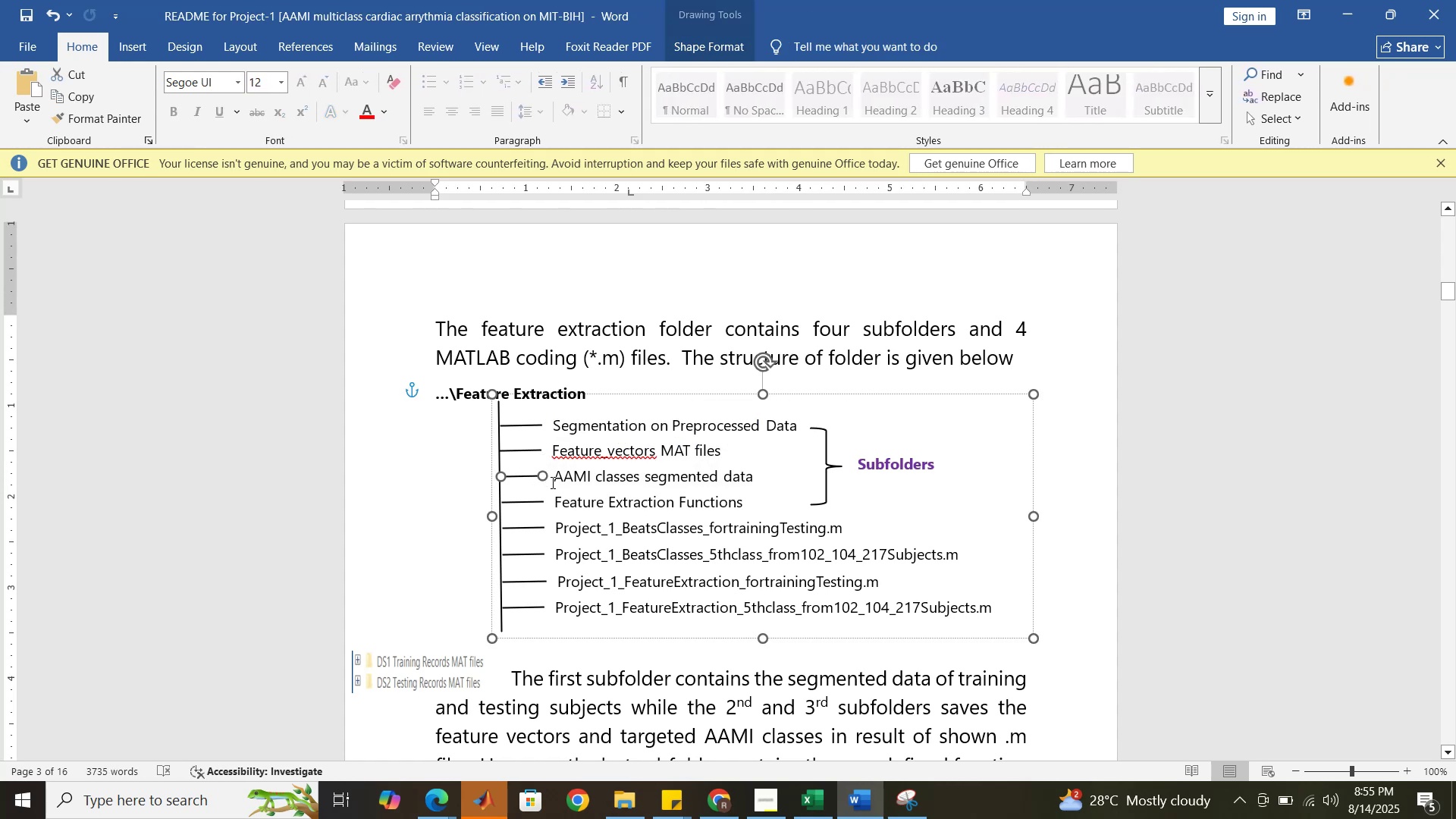 
key(Control+ControlLeft)
 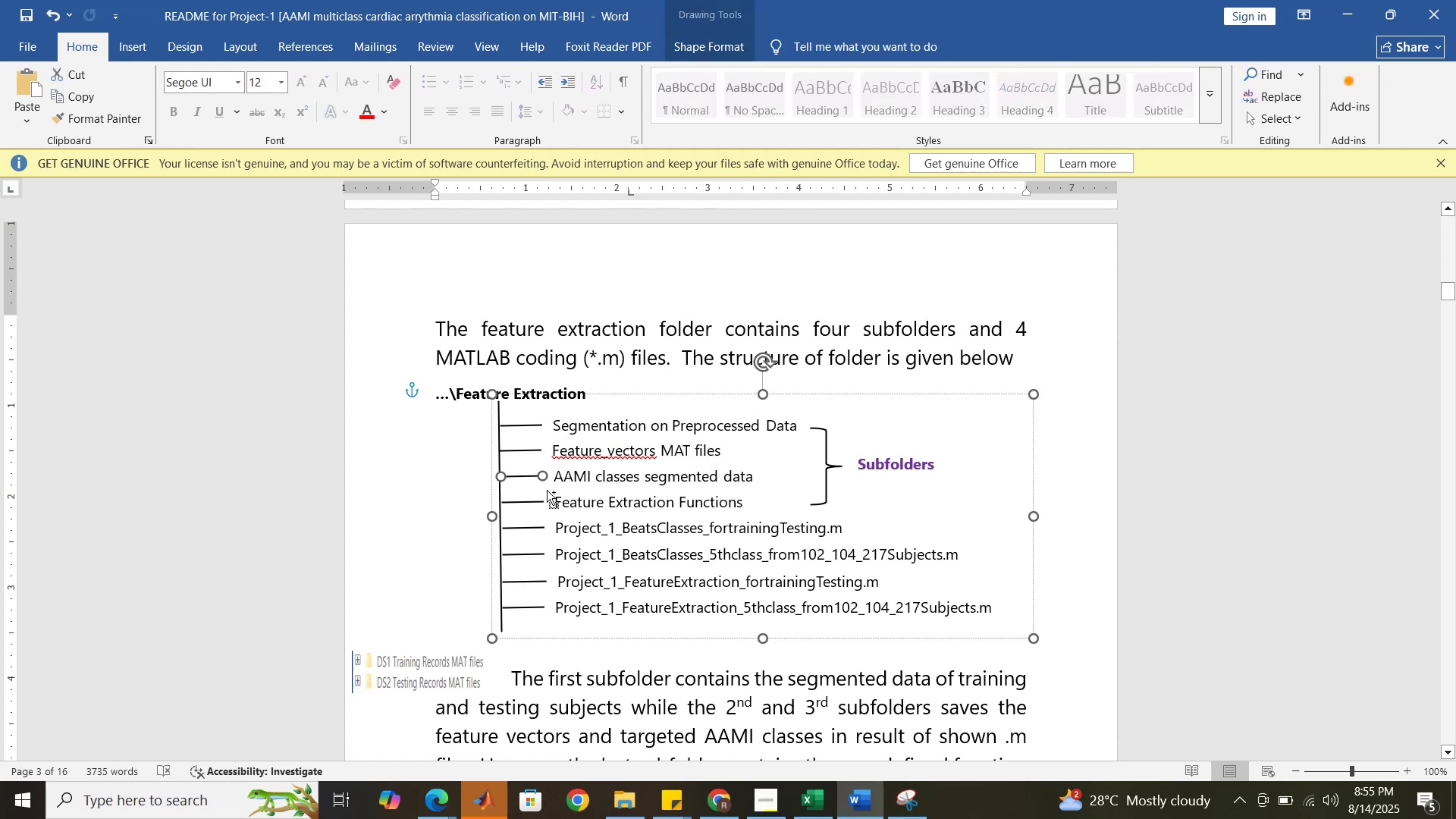 
key(Control+ControlLeft)
 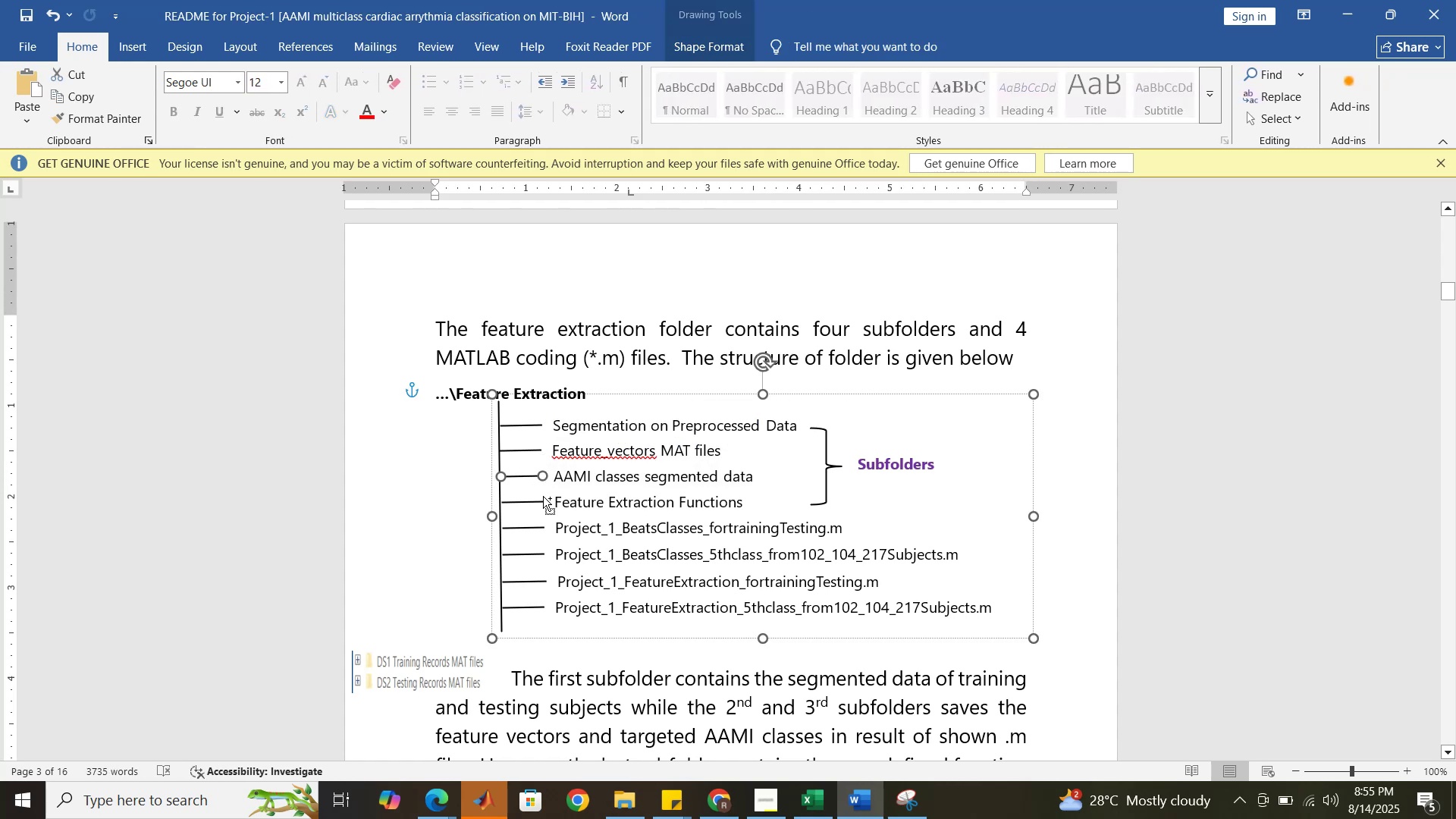 
key(Control+ControlLeft)
 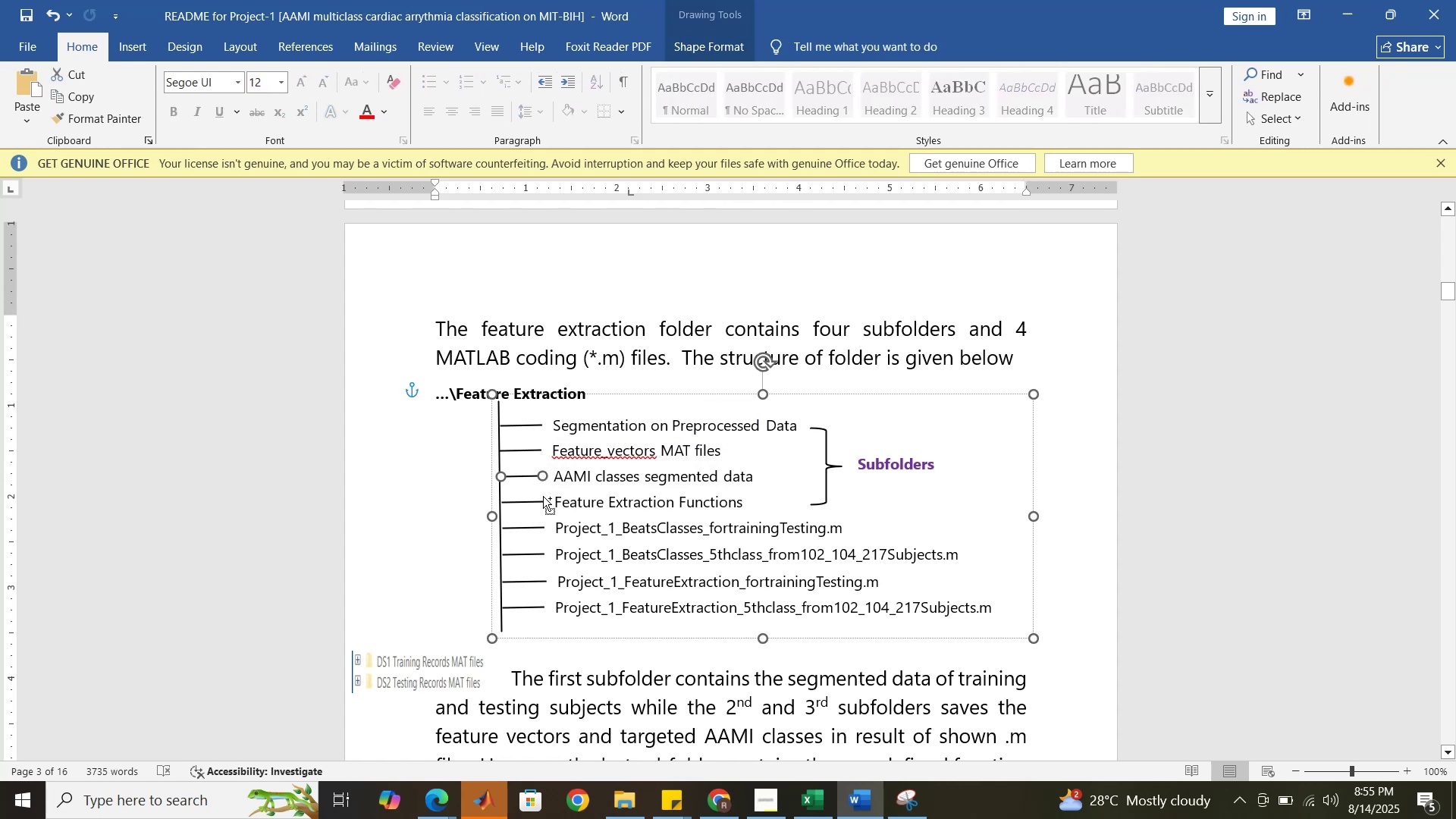 
key(Control+ControlLeft)
 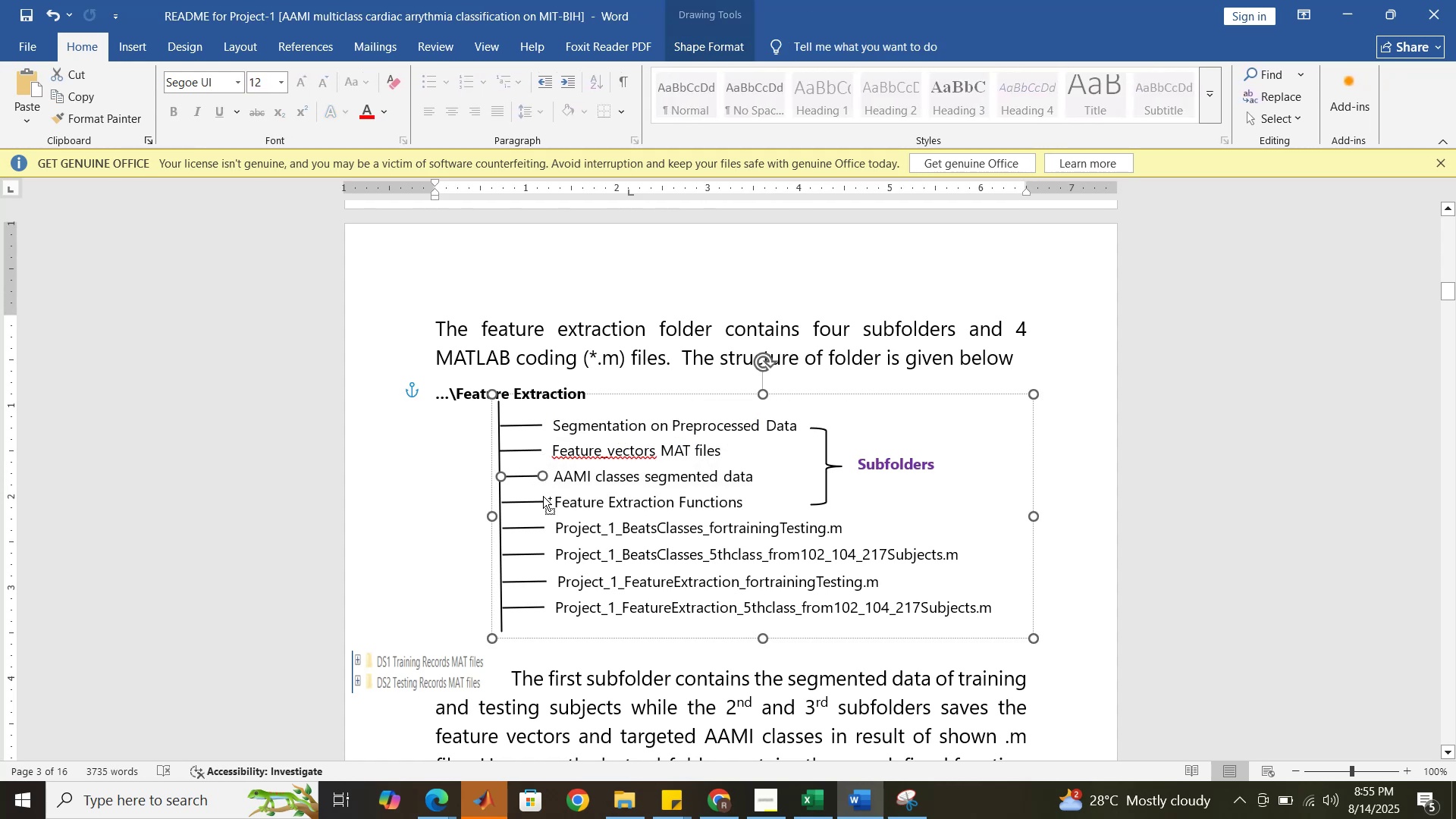 
key(Control+ControlLeft)
 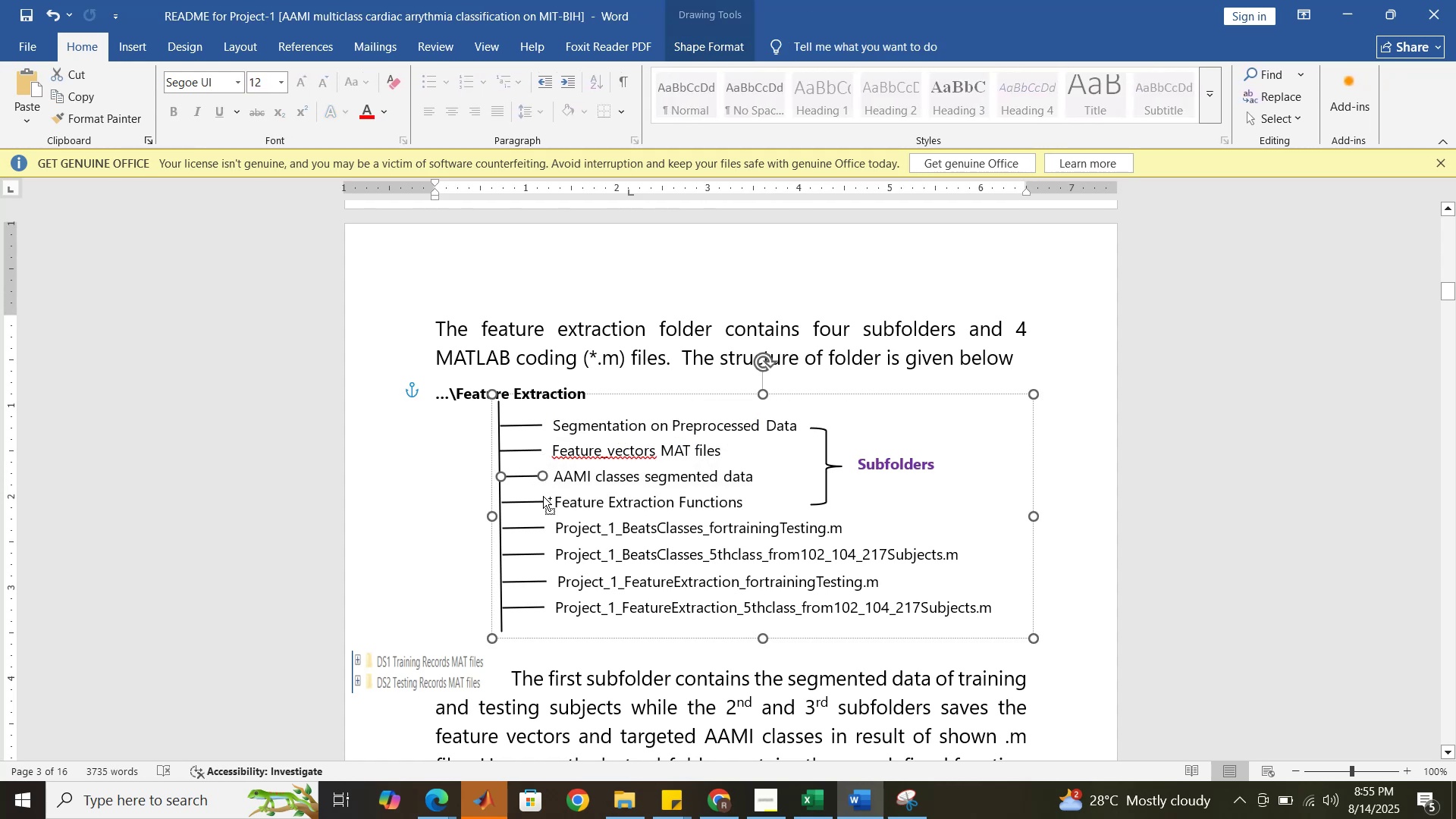 
key(Control+ControlLeft)
 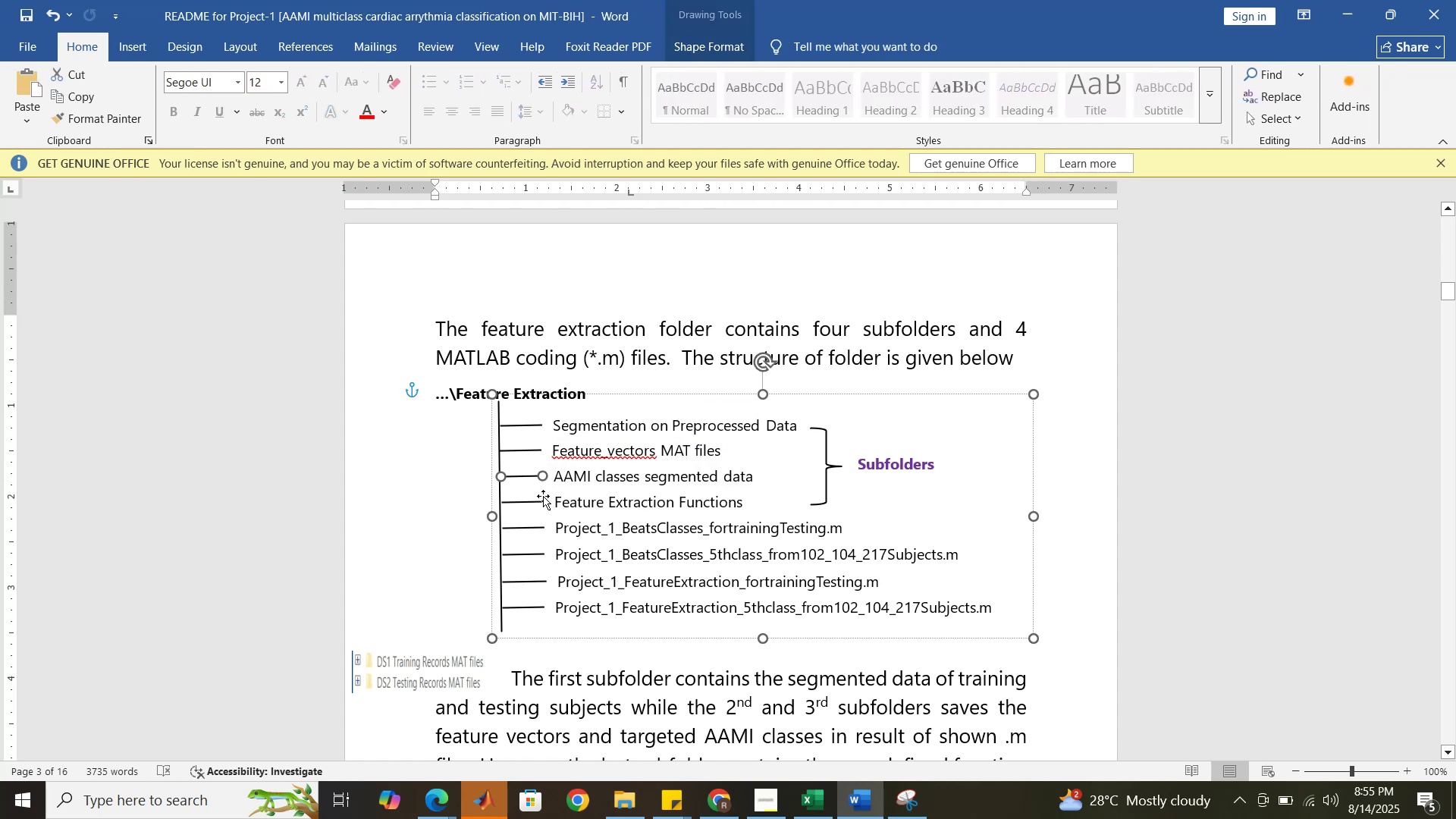 
key(Control+ControlLeft)
 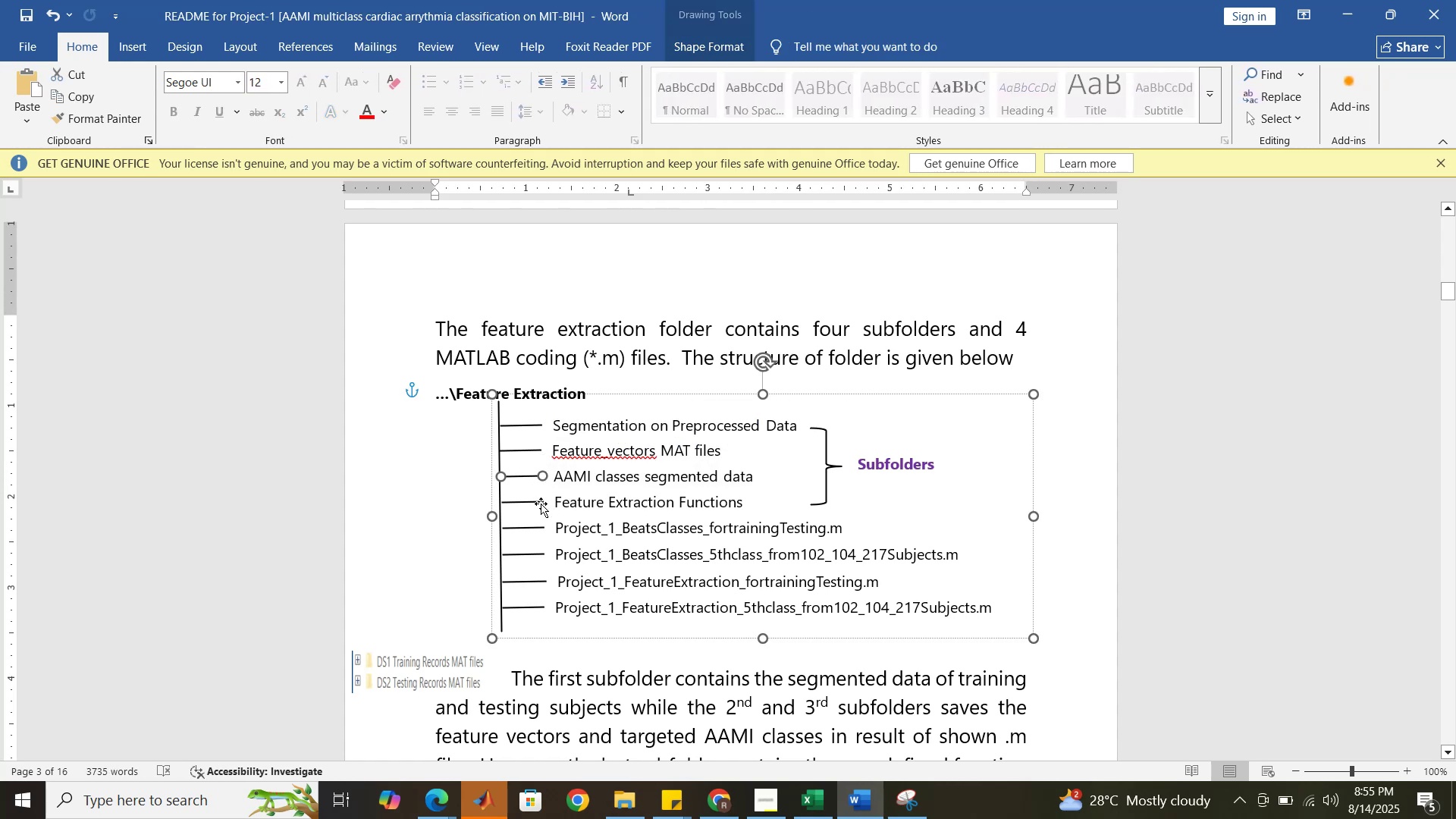 
left_click([533, 425])
 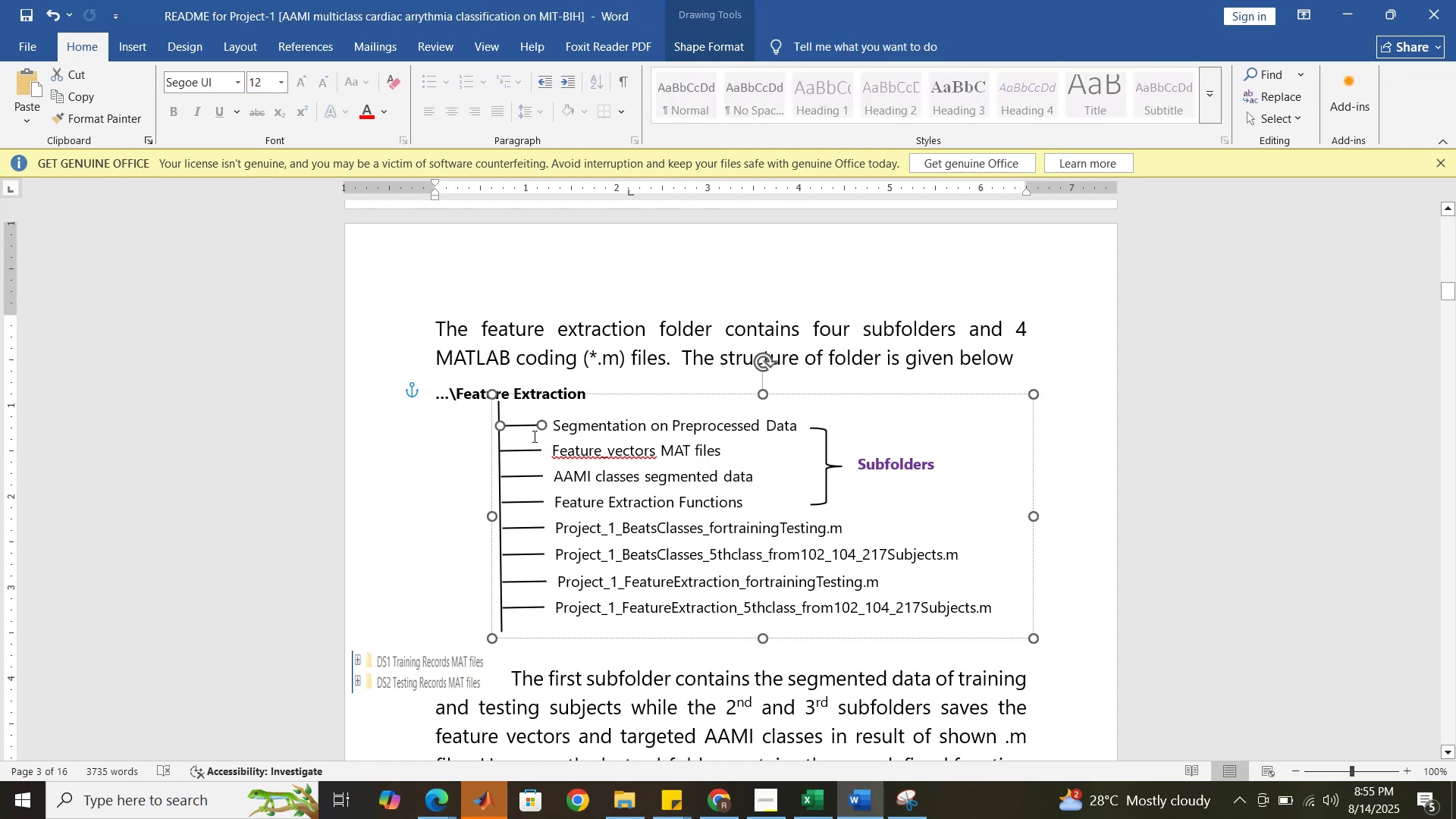 
hold_key(key=ControlLeft, duration=0.45)
 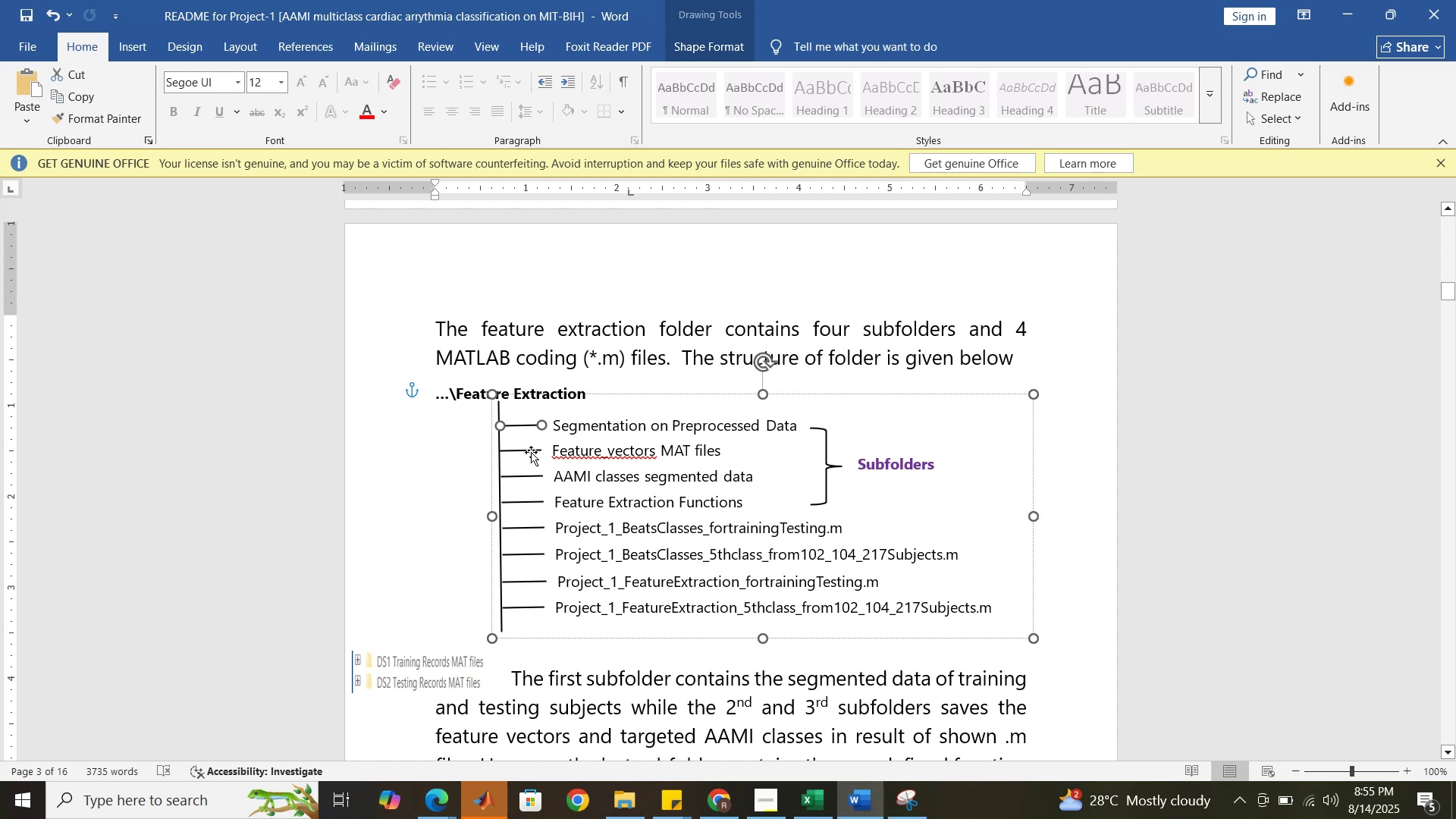 
left_click([531, 452])
 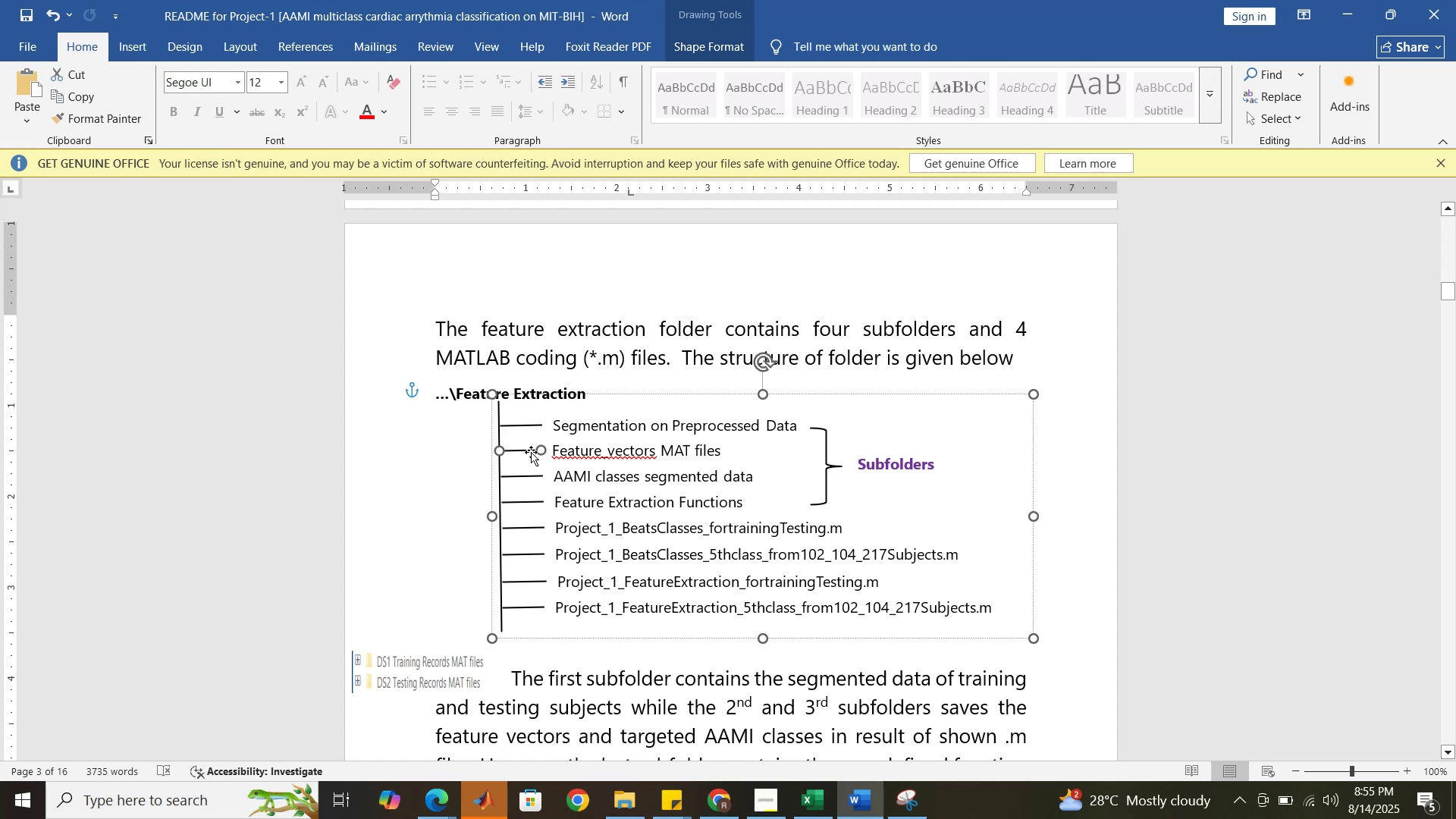 
hold_key(key=ControlLeft, duration=1.5)
left_click([530, 474])
 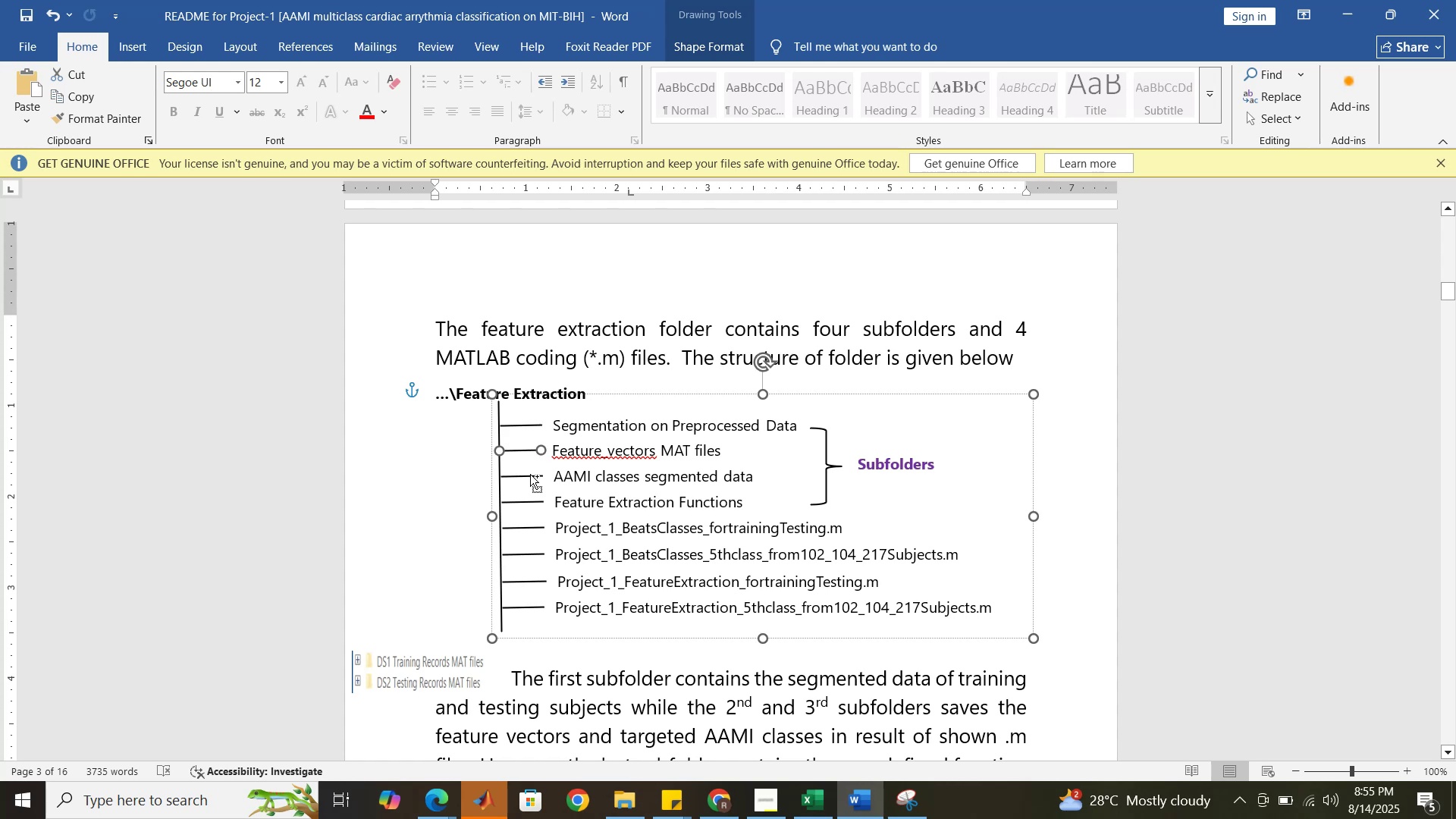 
hold_key(key=ControlLeft, duration=1.52)
left_click([532, 500])
 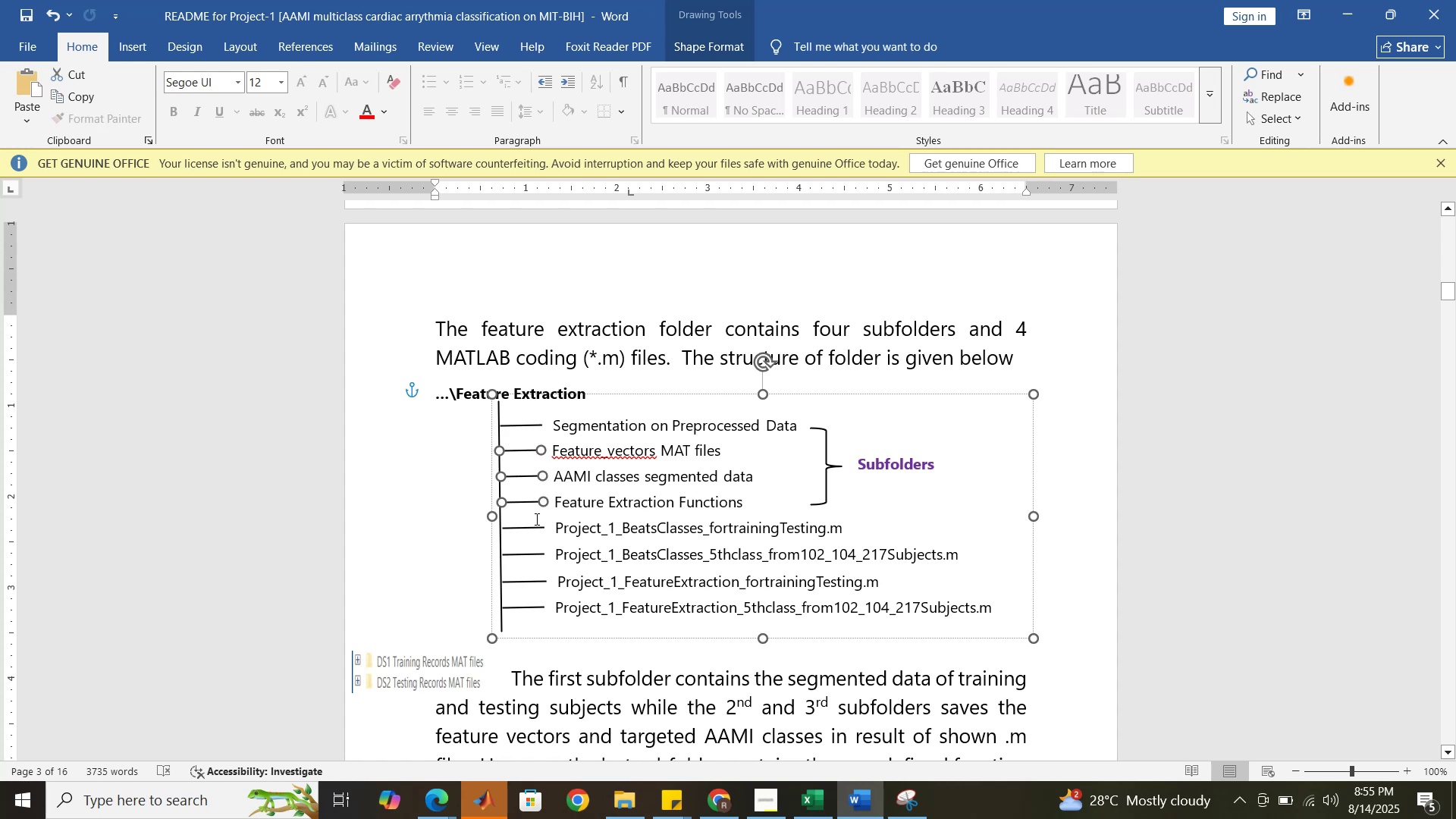 
hold_key(key=ControlLeft, duration=1.52)
left_click([538, 528])
 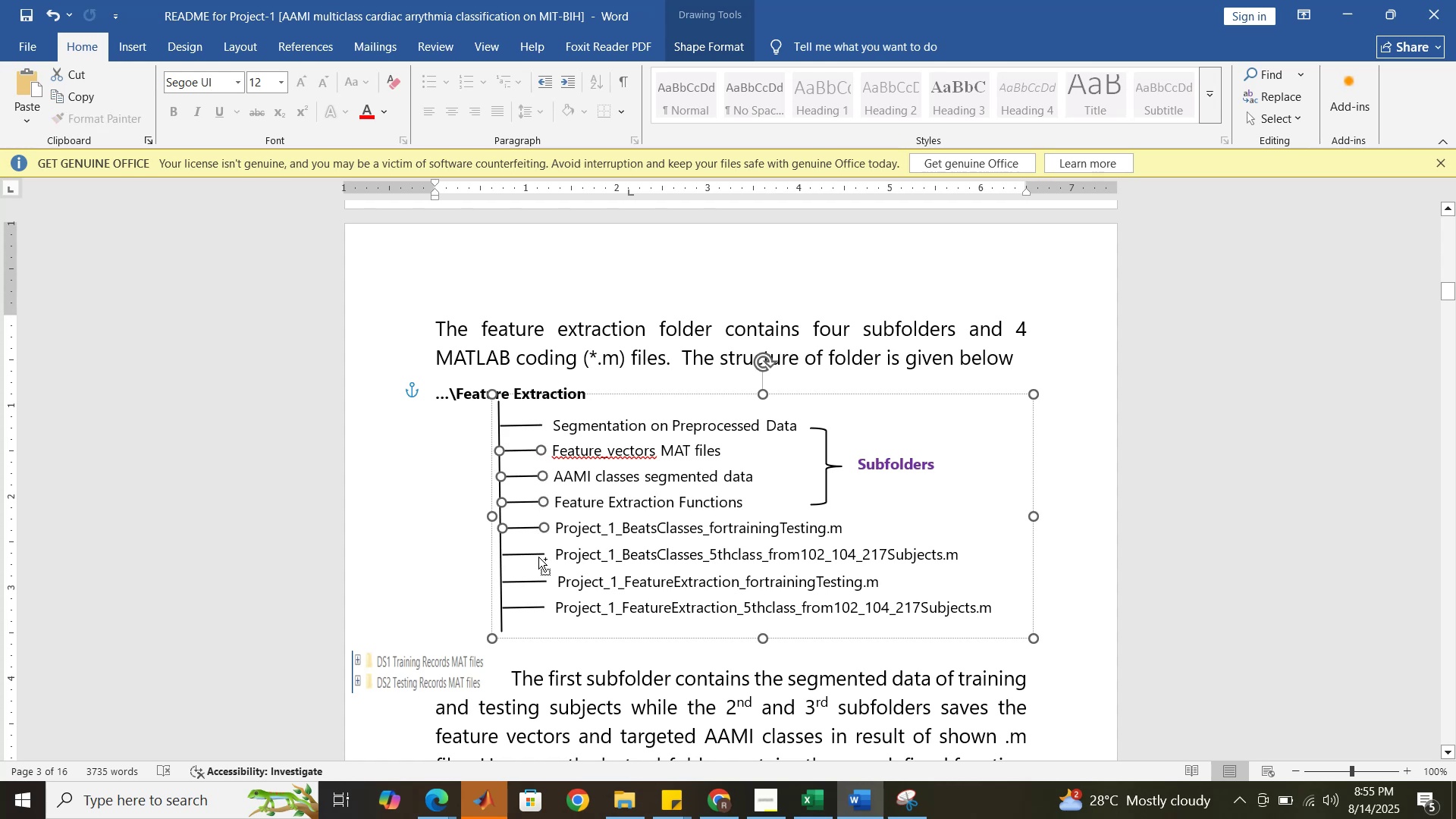 
hold_key(key=ControlLeft, duration=1.52)
left_click([538, 554])
 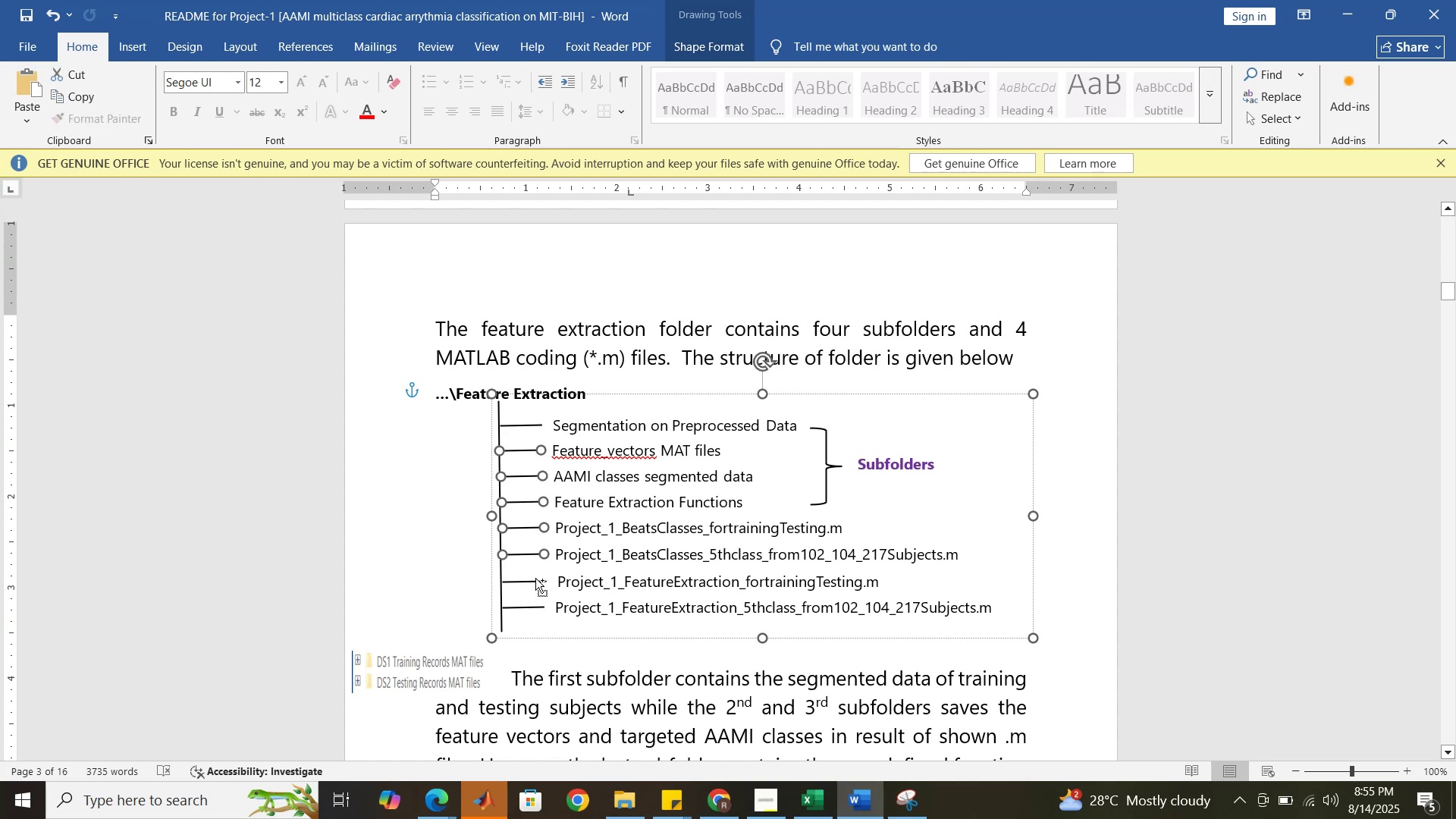 
hold_key(key=ControlLeft, duration=1.52)
left_click([535, 582])
 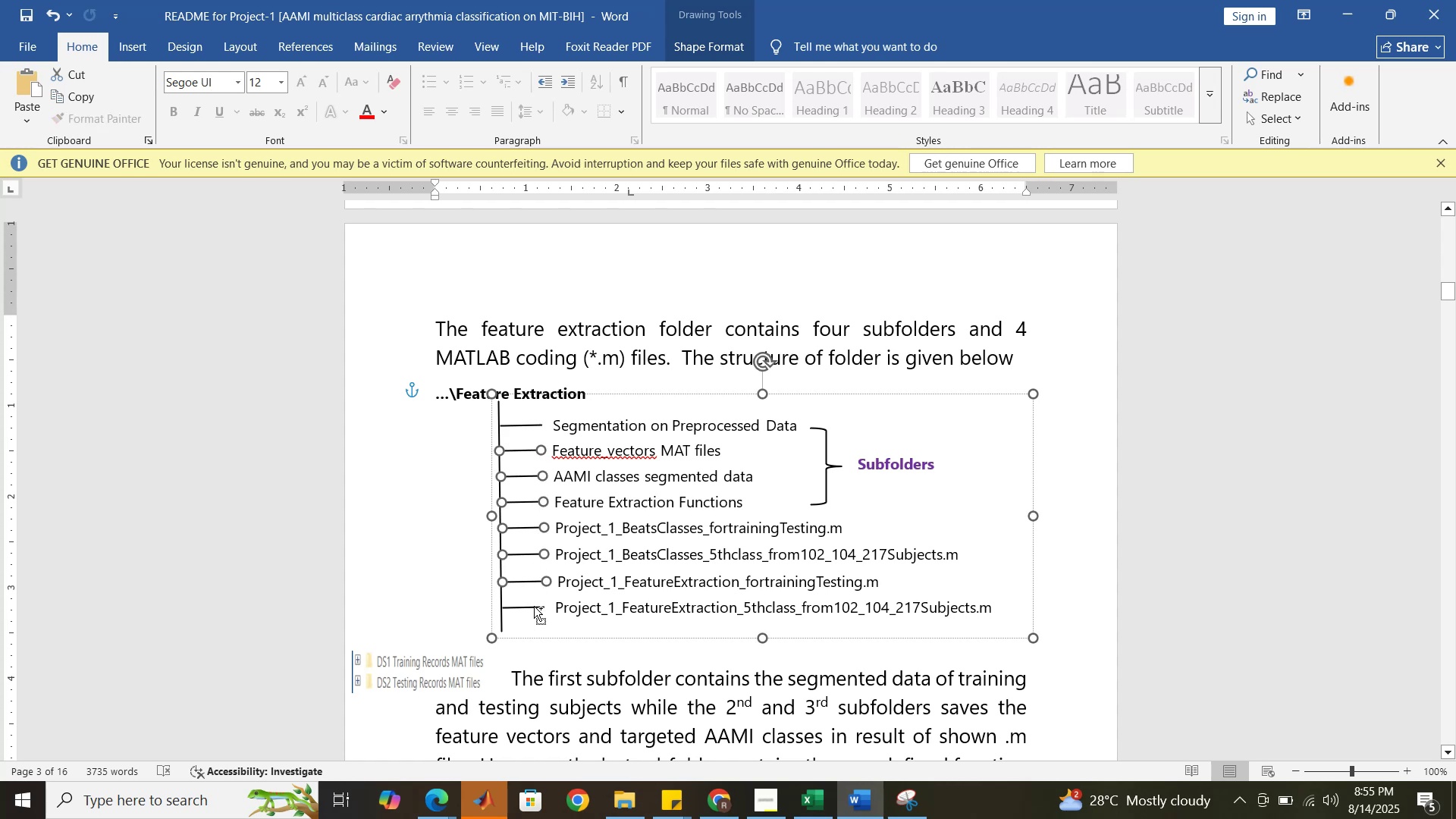 
left_click([534, 608])
 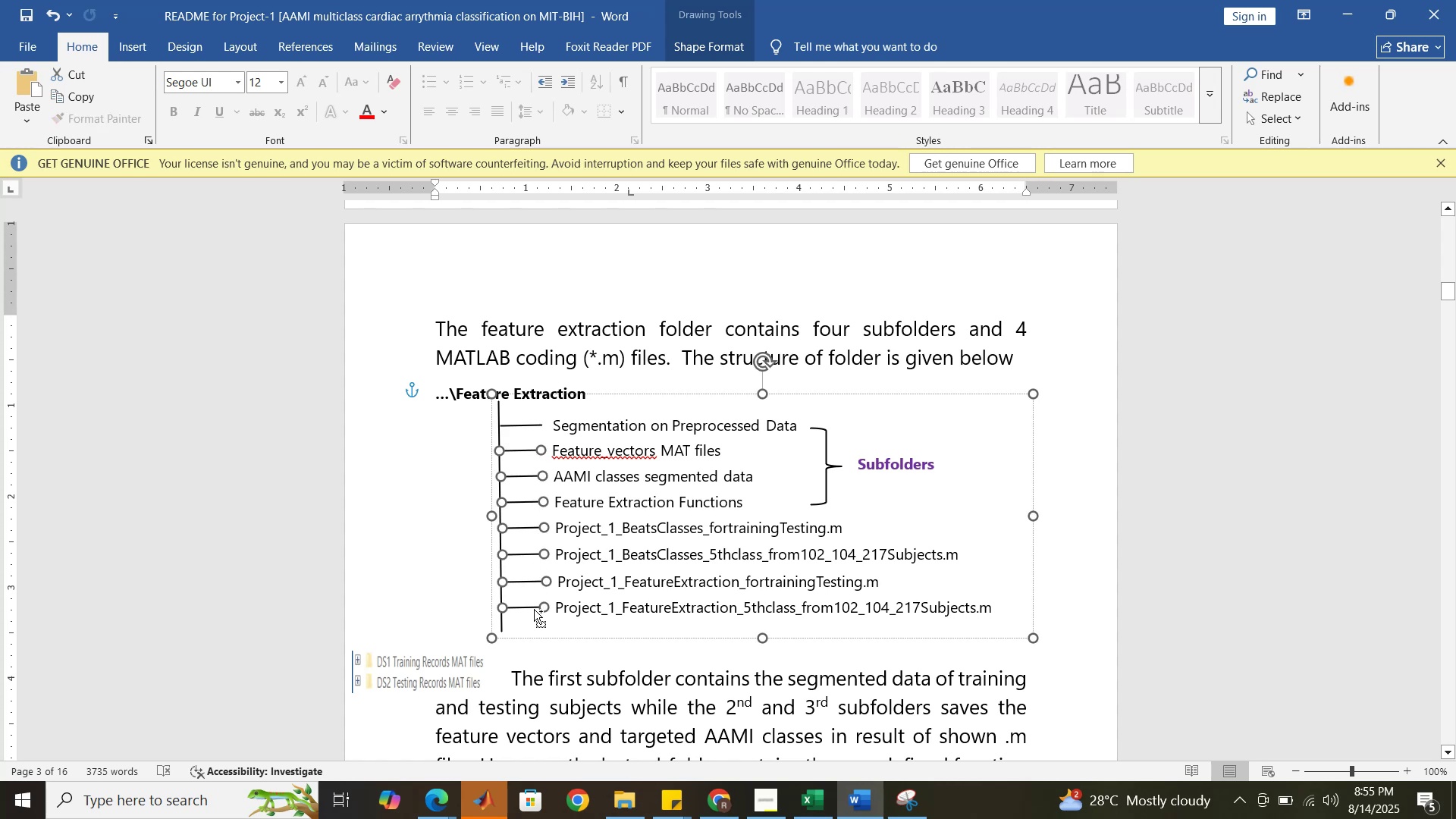 
hold_key(key=ControlLeft, duration=1.52)
 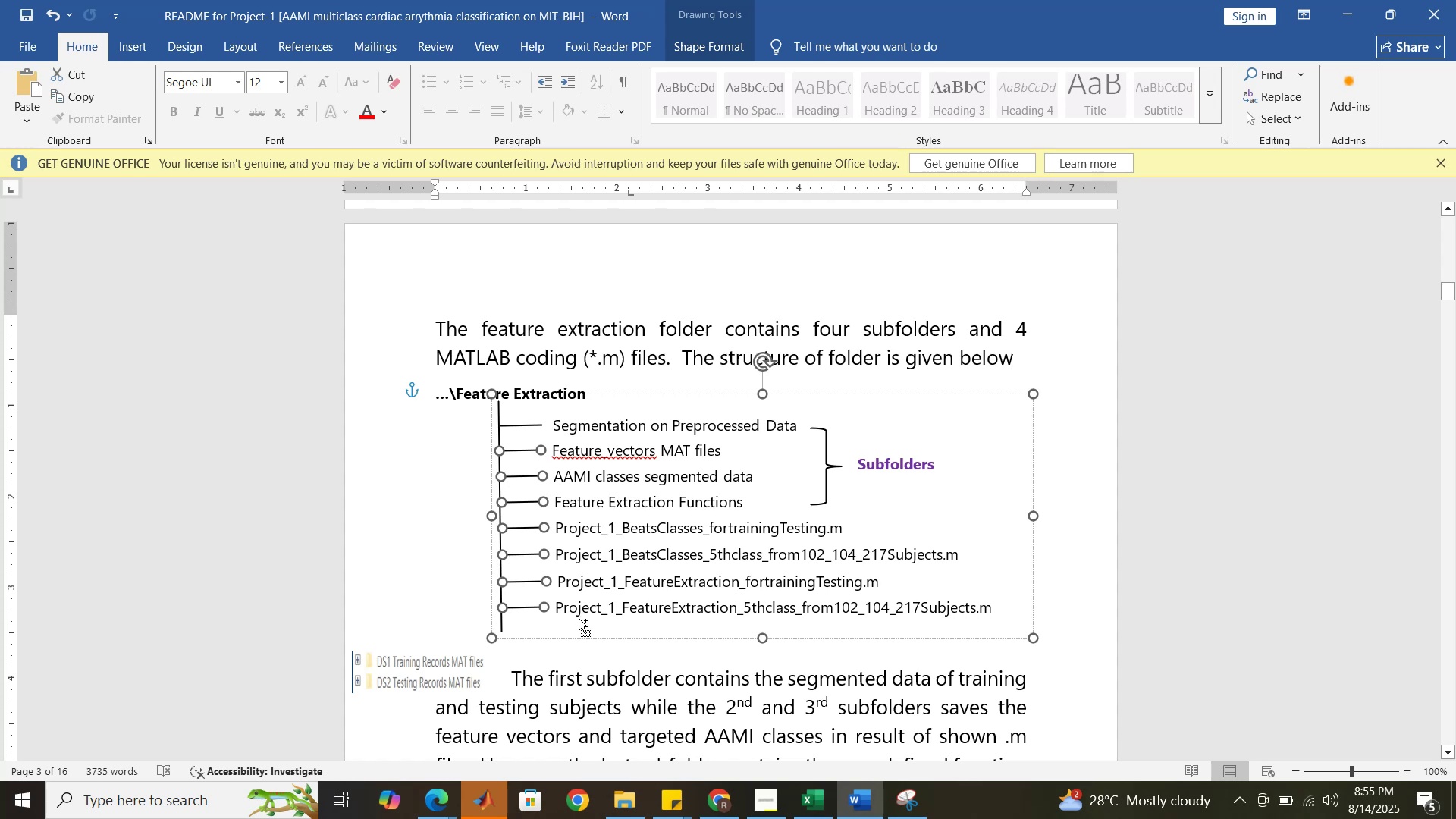 
hold_key(key=ControlLeft, duration=1.52)
left_click([579, 618])
 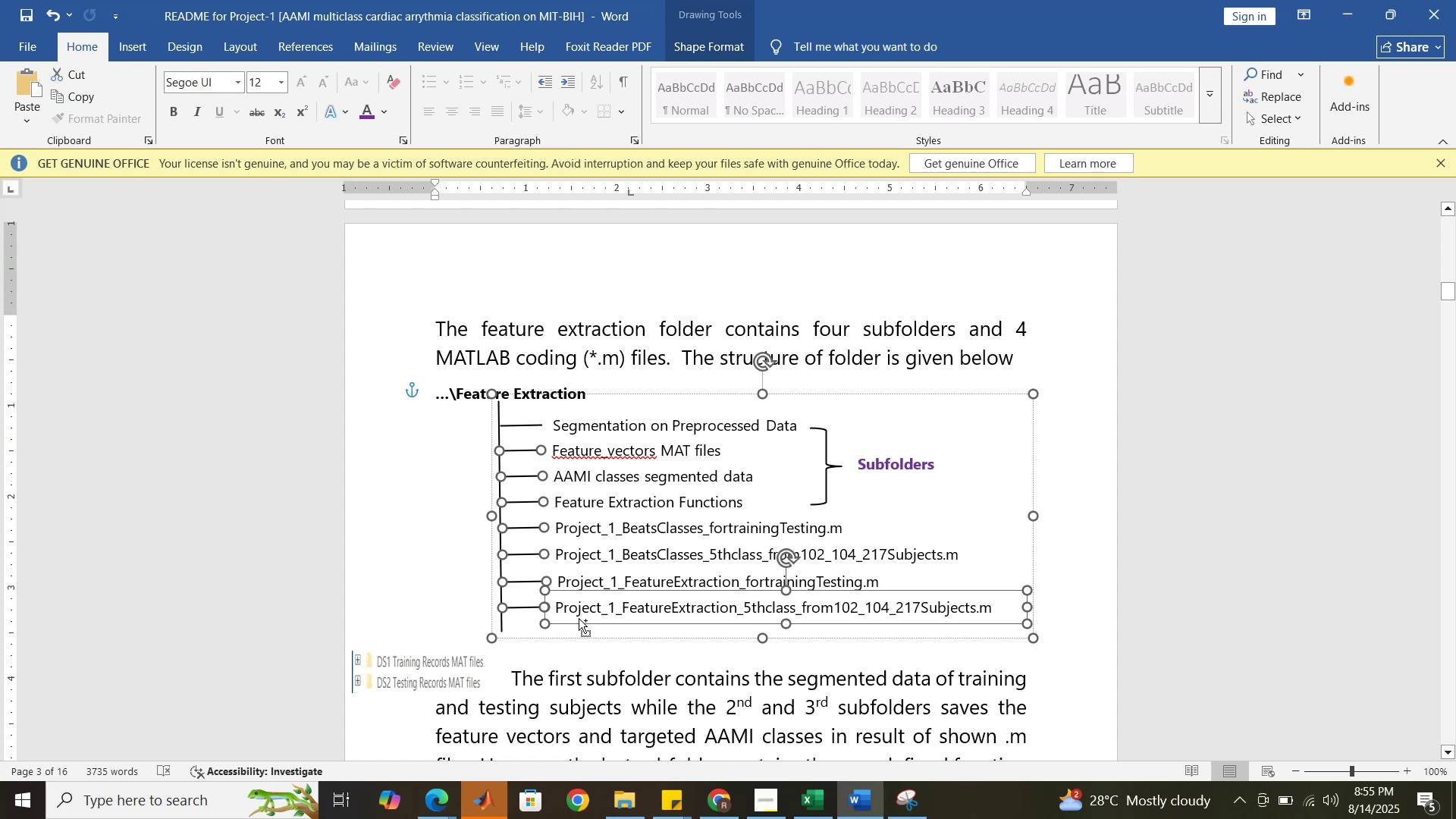 
hold_key(key=ControlLeft, duration=1.52)
 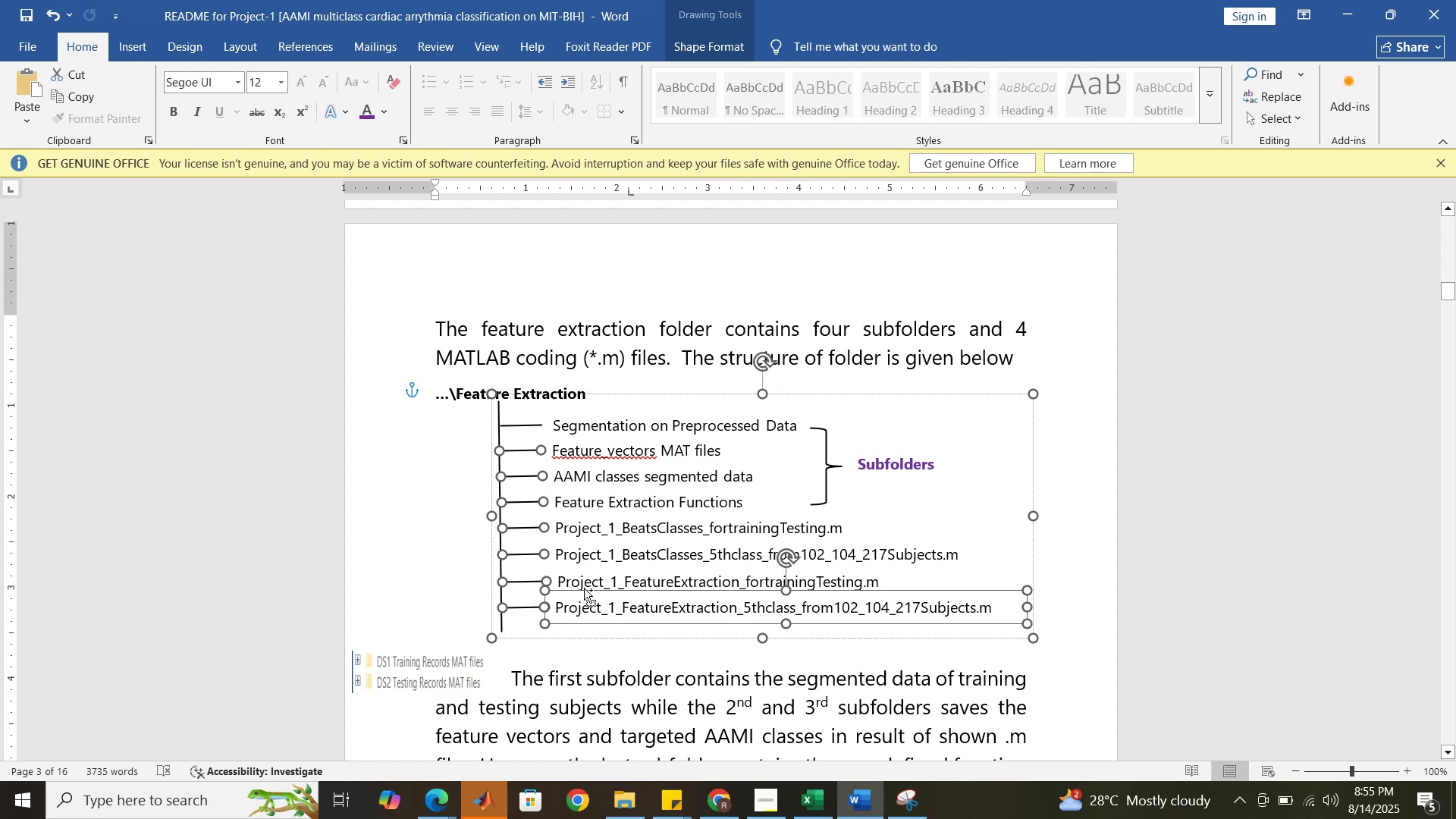 
hold_key(key=ControlLeft, duration=1.52)
left_click([584, 588])
 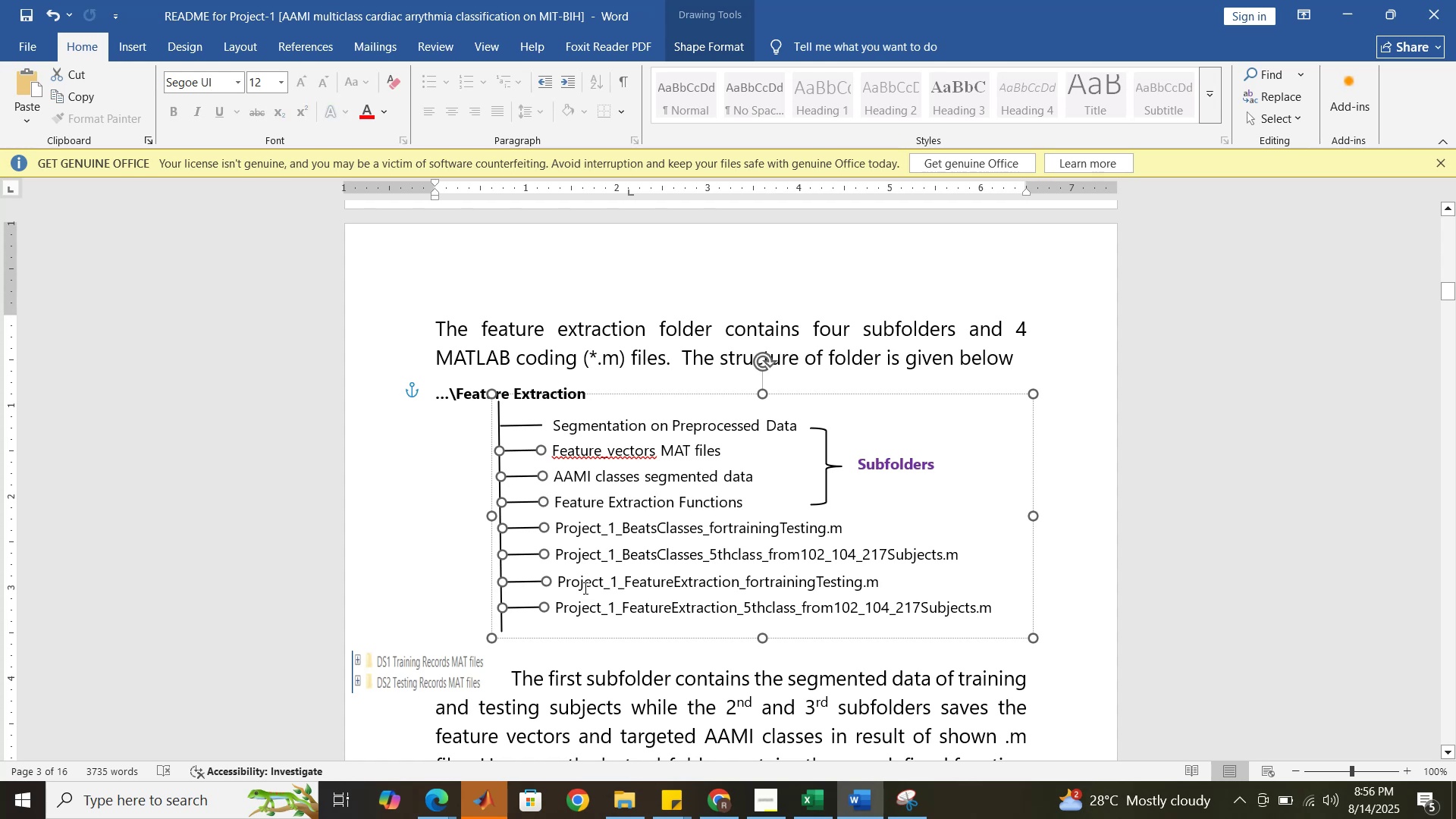 
hold_key(key=ControlLeft, duration=1.52)
 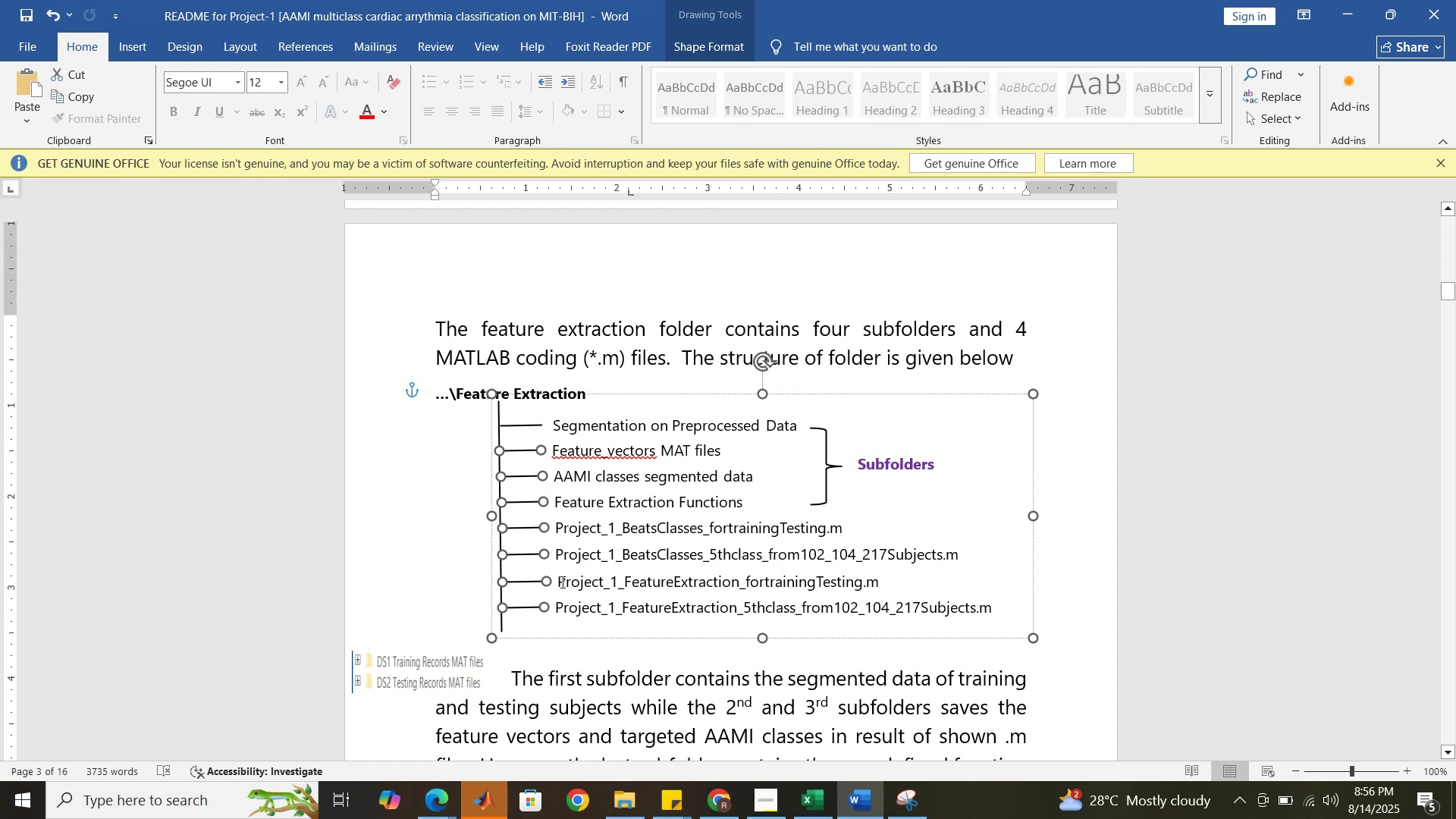 
hold_key(key=ControlLeft, duration=1.52)
 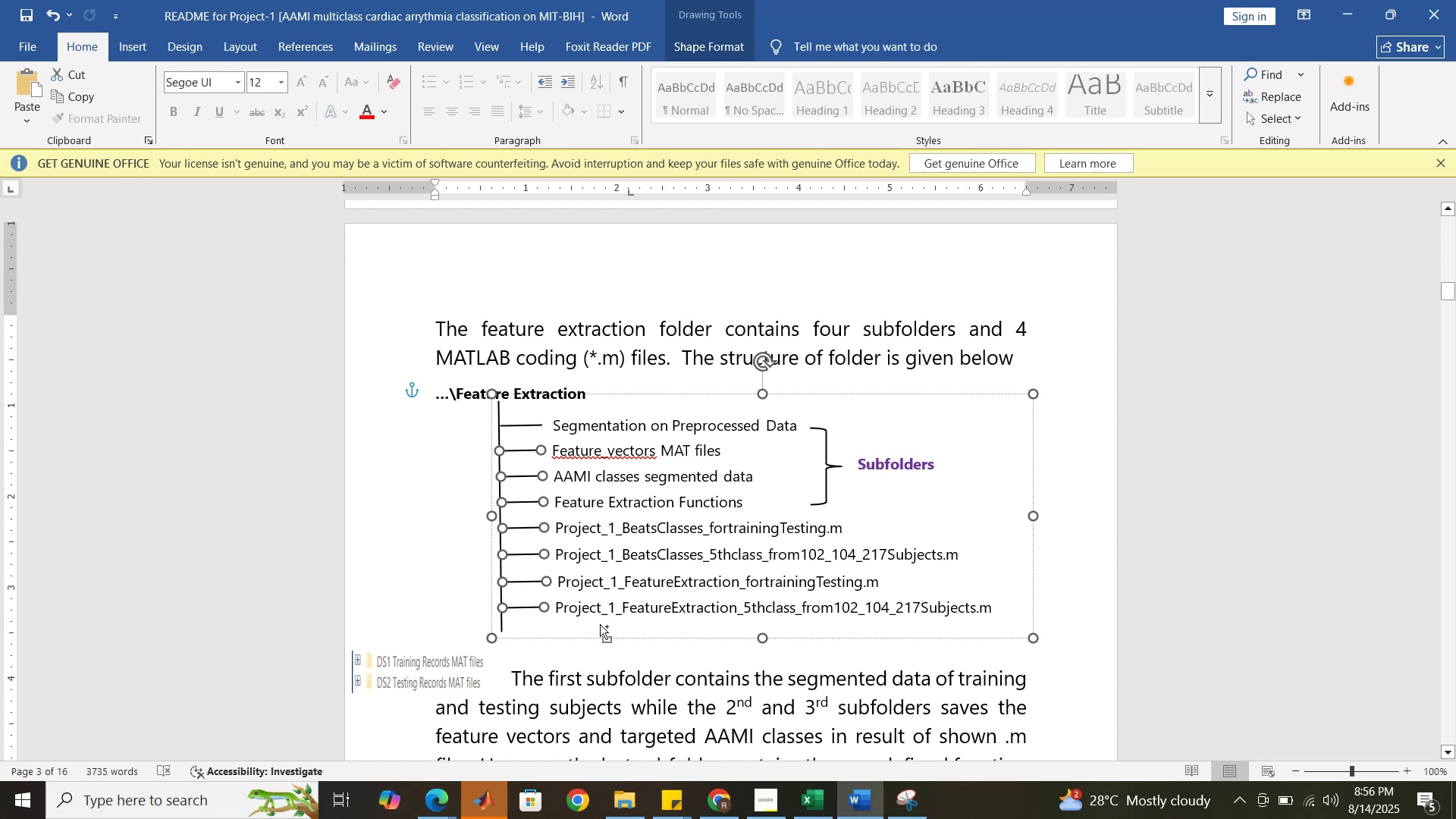 
hold_key(key=ControlLeft, duration=1.52)
 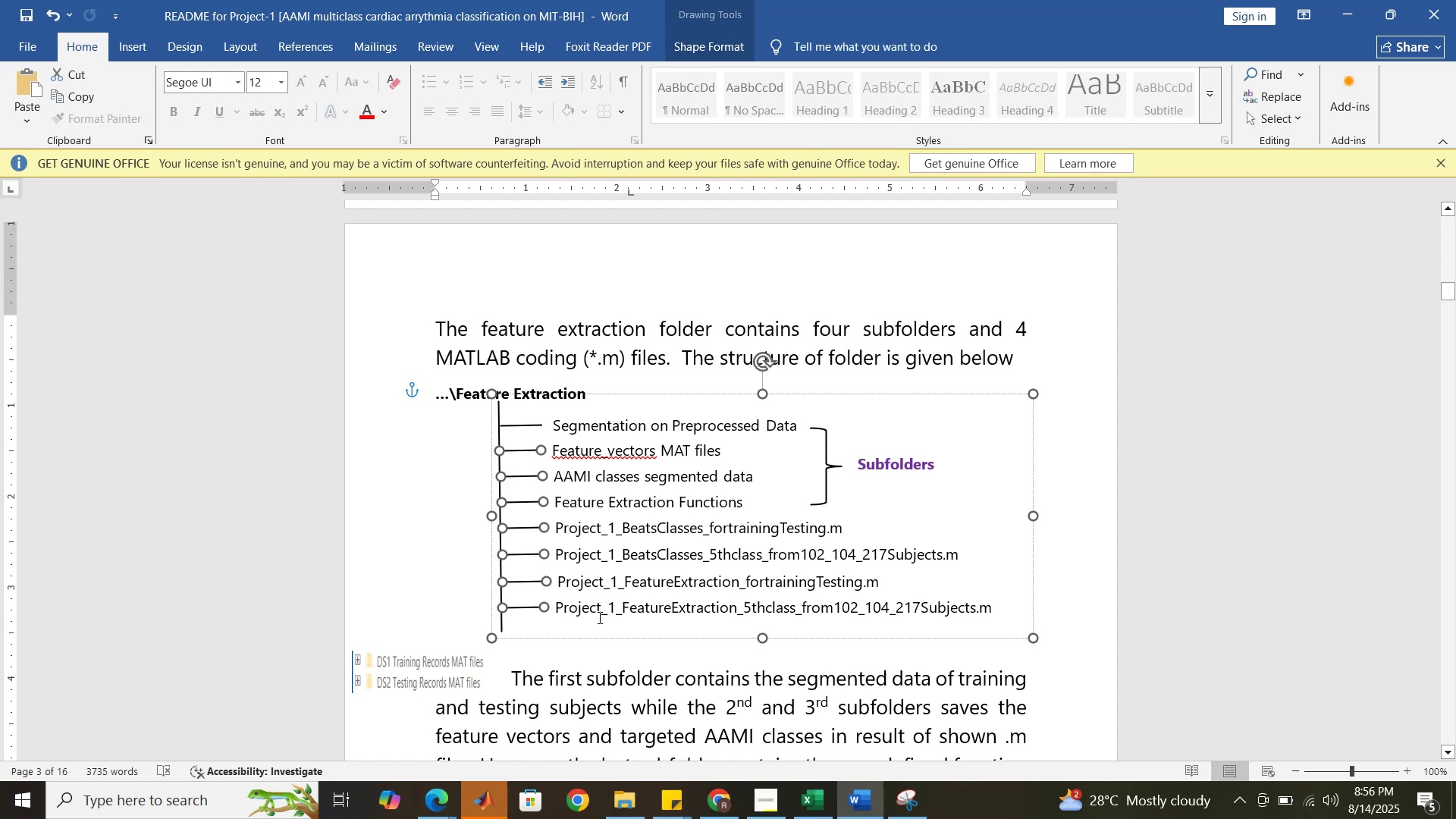 
hold_key(key=ControlLeft, duration=1.52)
left_click([598, 617])
 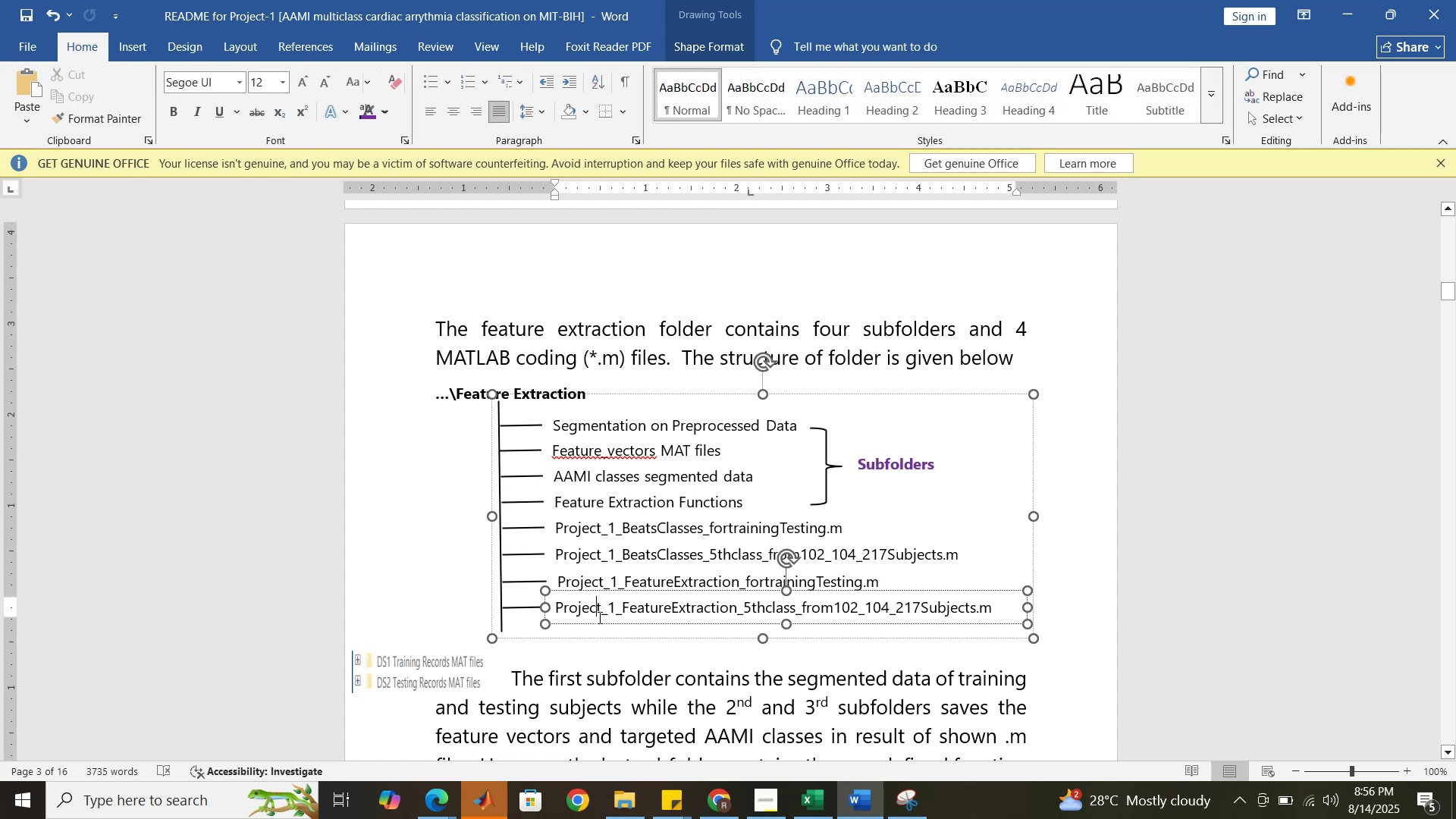 
hold_key(key=ControlLeft, duration=1.52)
 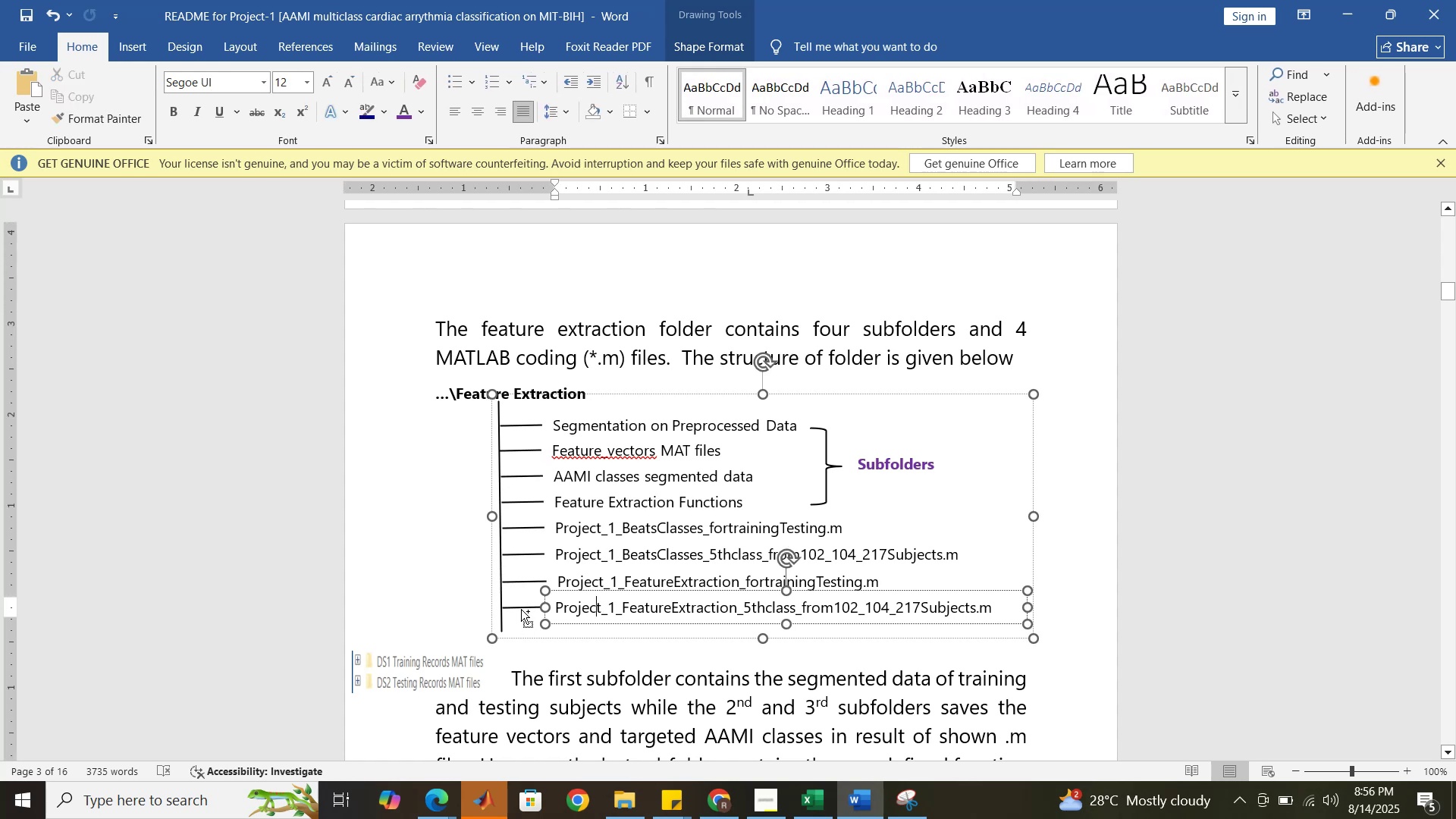 
hold_key(key=ControlLeft, duration=1.52)
left_click([521, 609])
 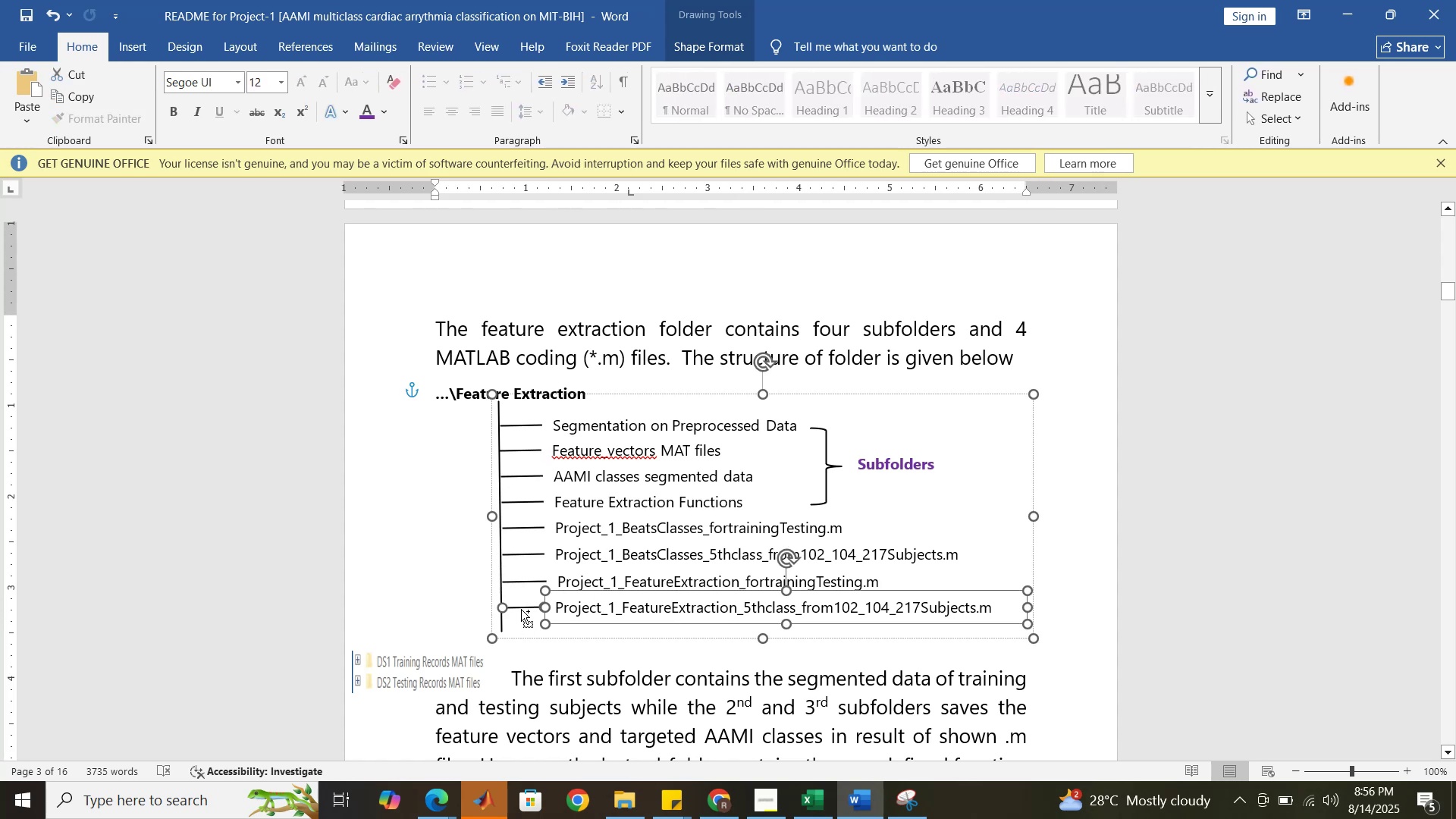 
hold_key(key=ControlLeft, duration=1.52)
left_click([529, 580])
 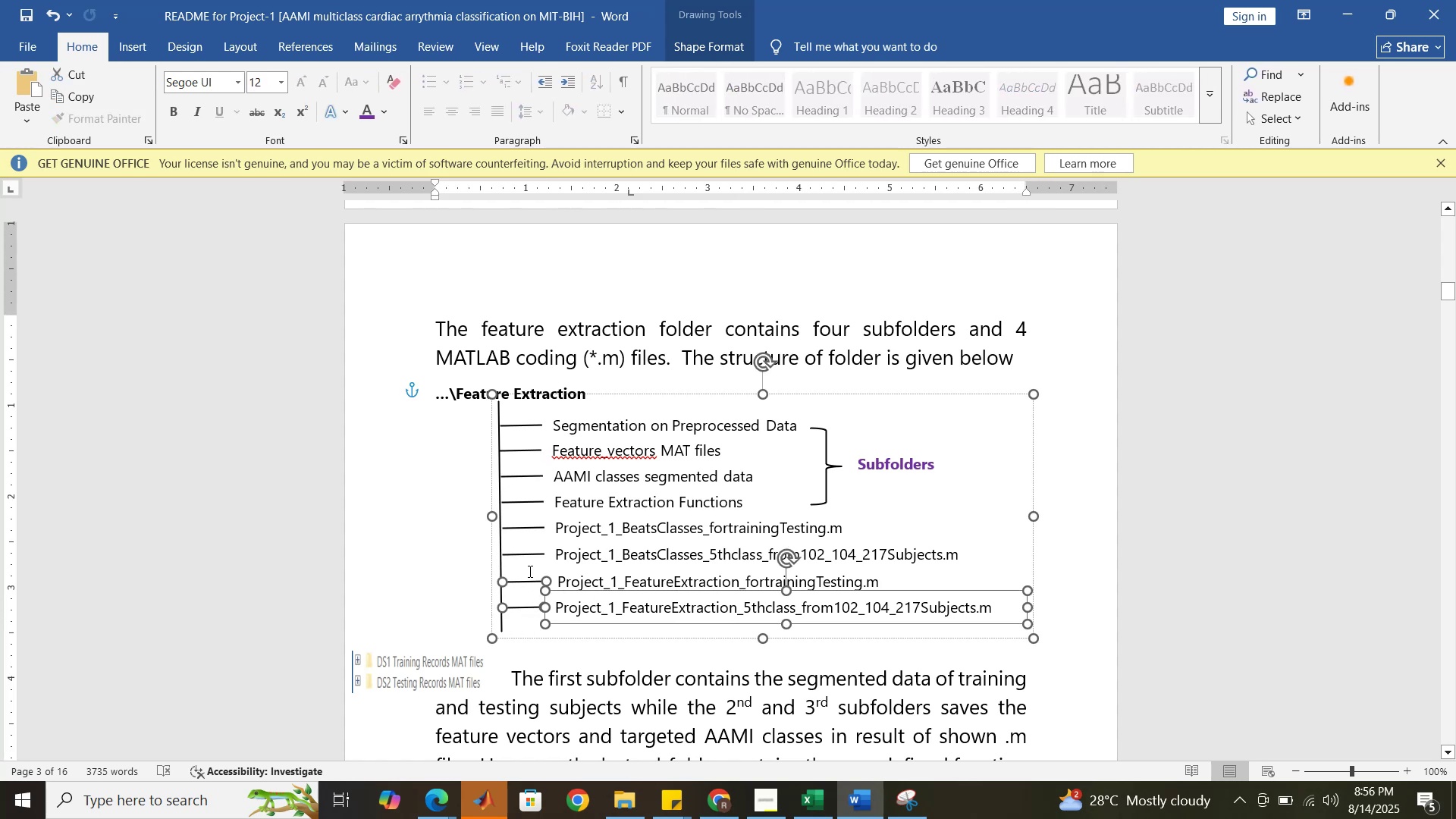 
hold_key(key=ControlLeft, duration=1.52)
left_click([529, 554])
 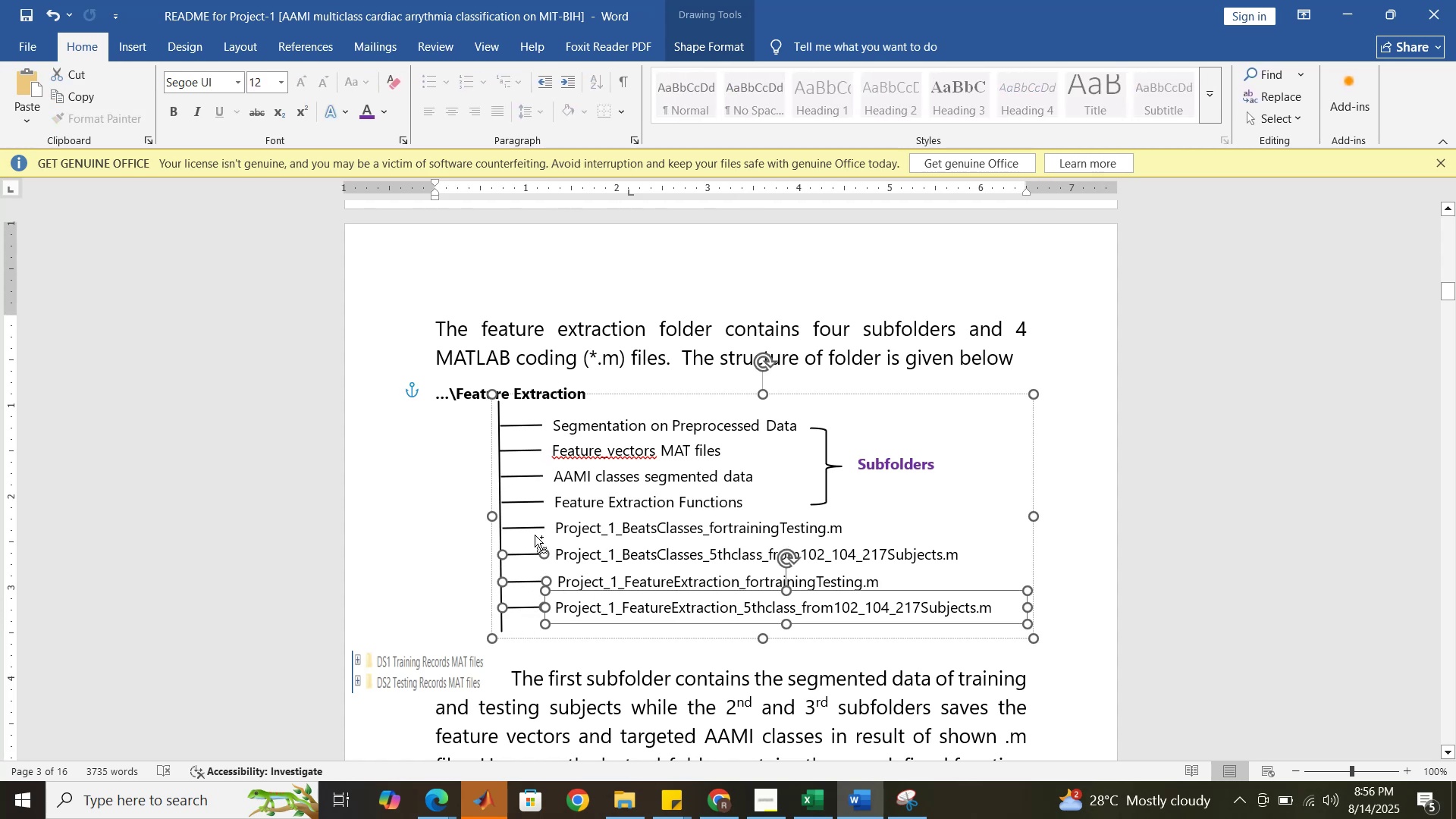 
hold_key(key=ControlLeft, duration=1.52)
left_click([533, 529])
 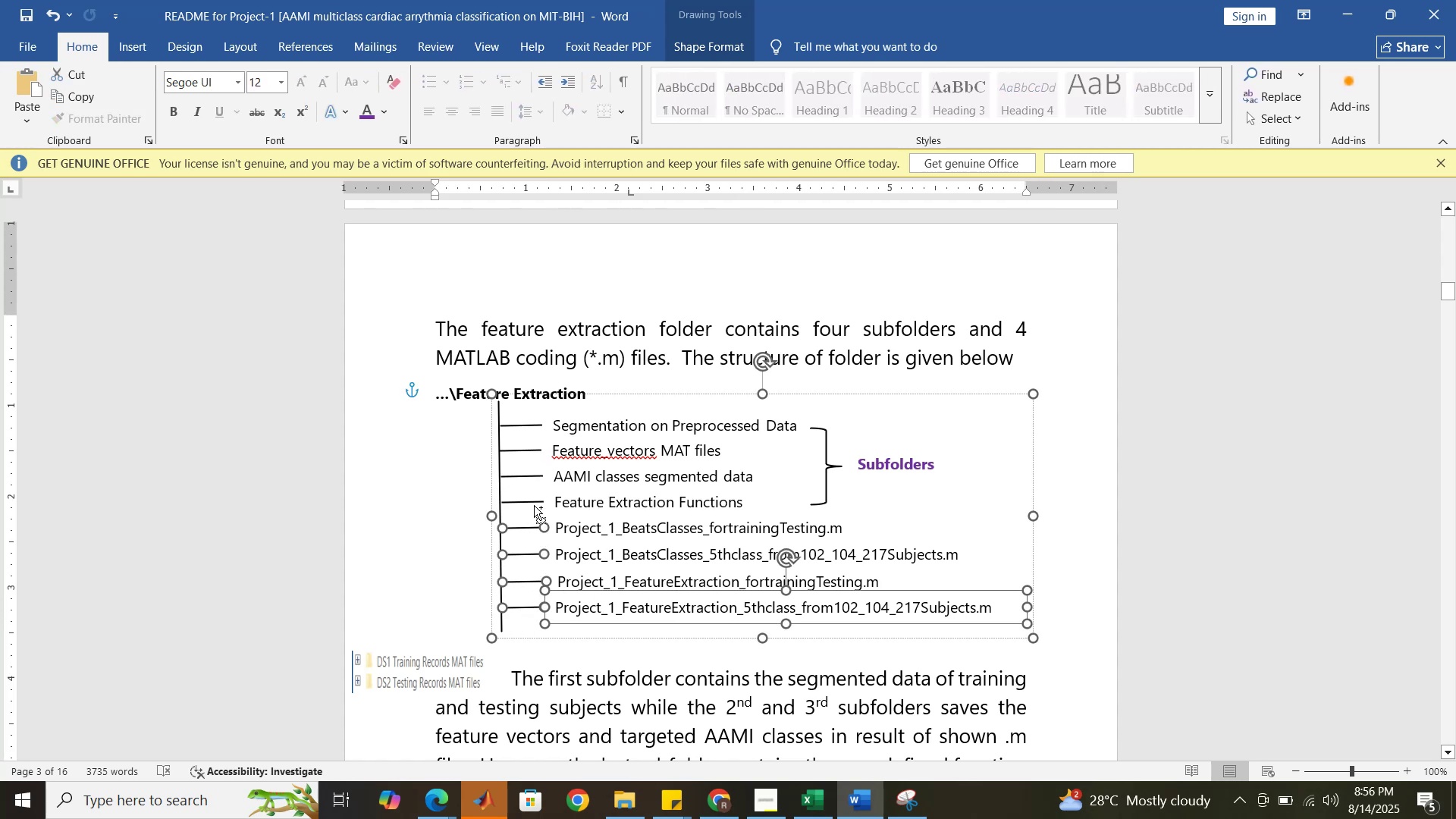 
hold_key(key=ControlLeft, duration=1.52)
left_click([534, 502])
 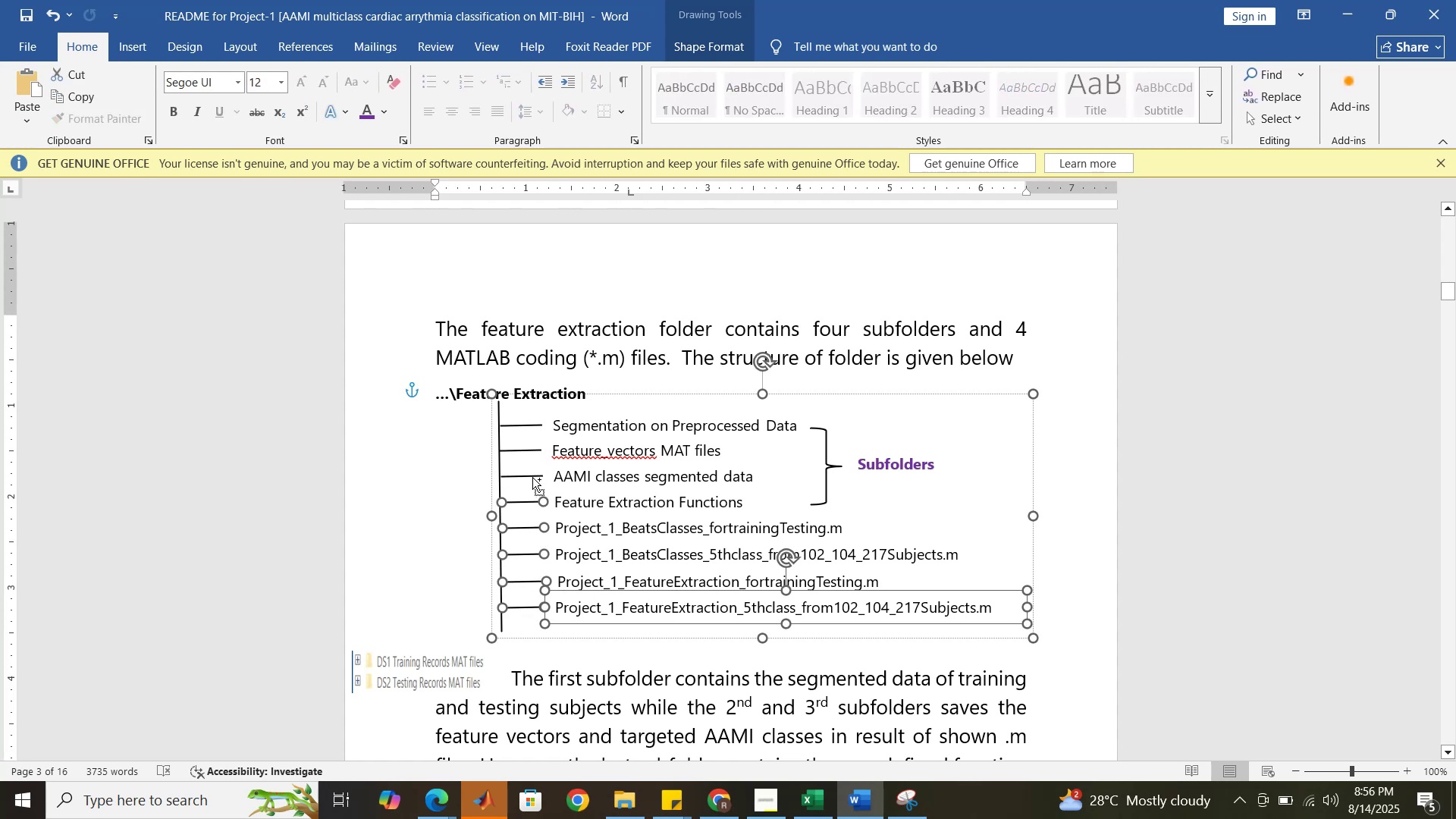 
hold_key(key=ControlLeft, duration=1.52)
left_click([532, 475])
 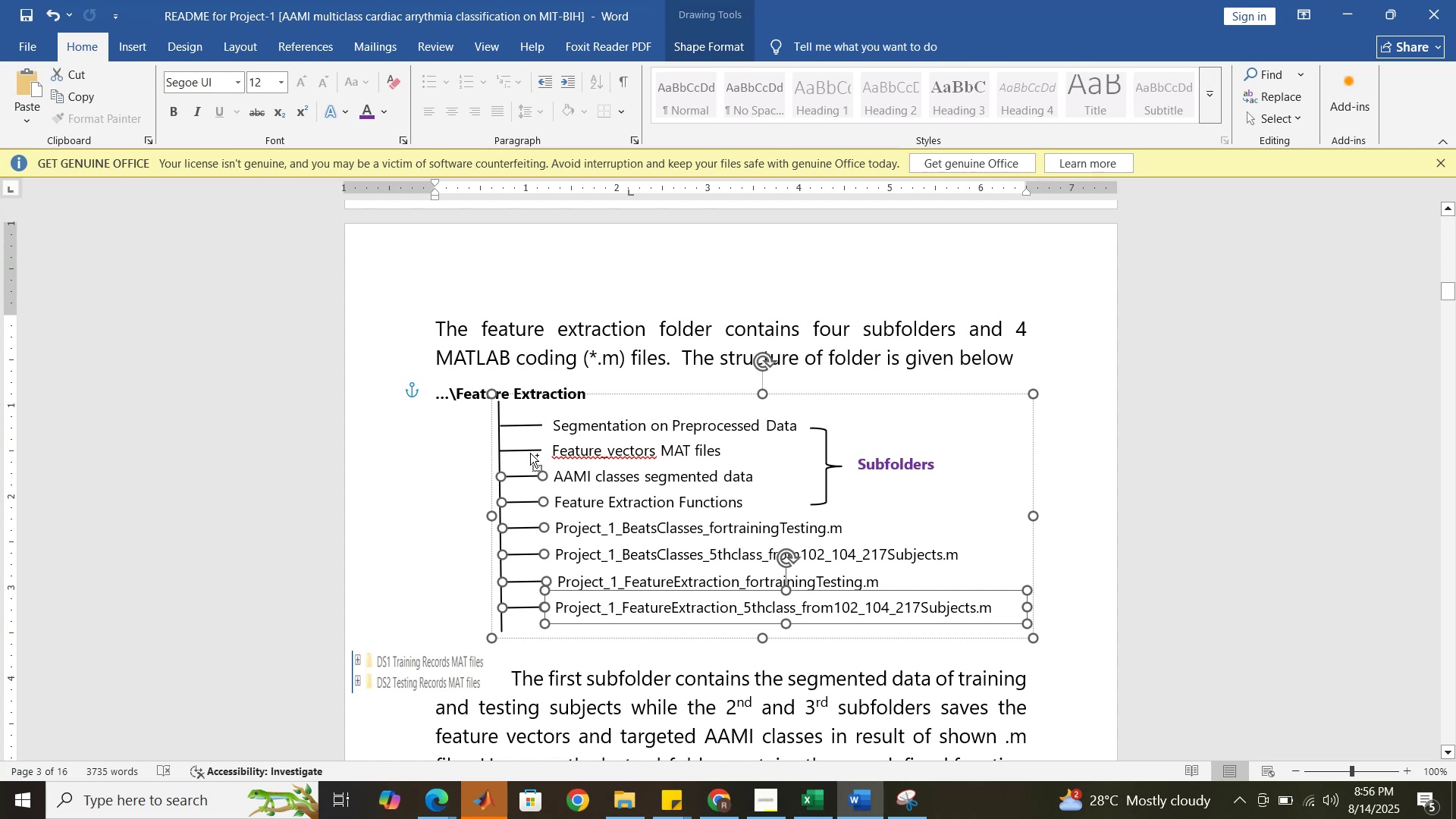 
left_click([530, 450])
 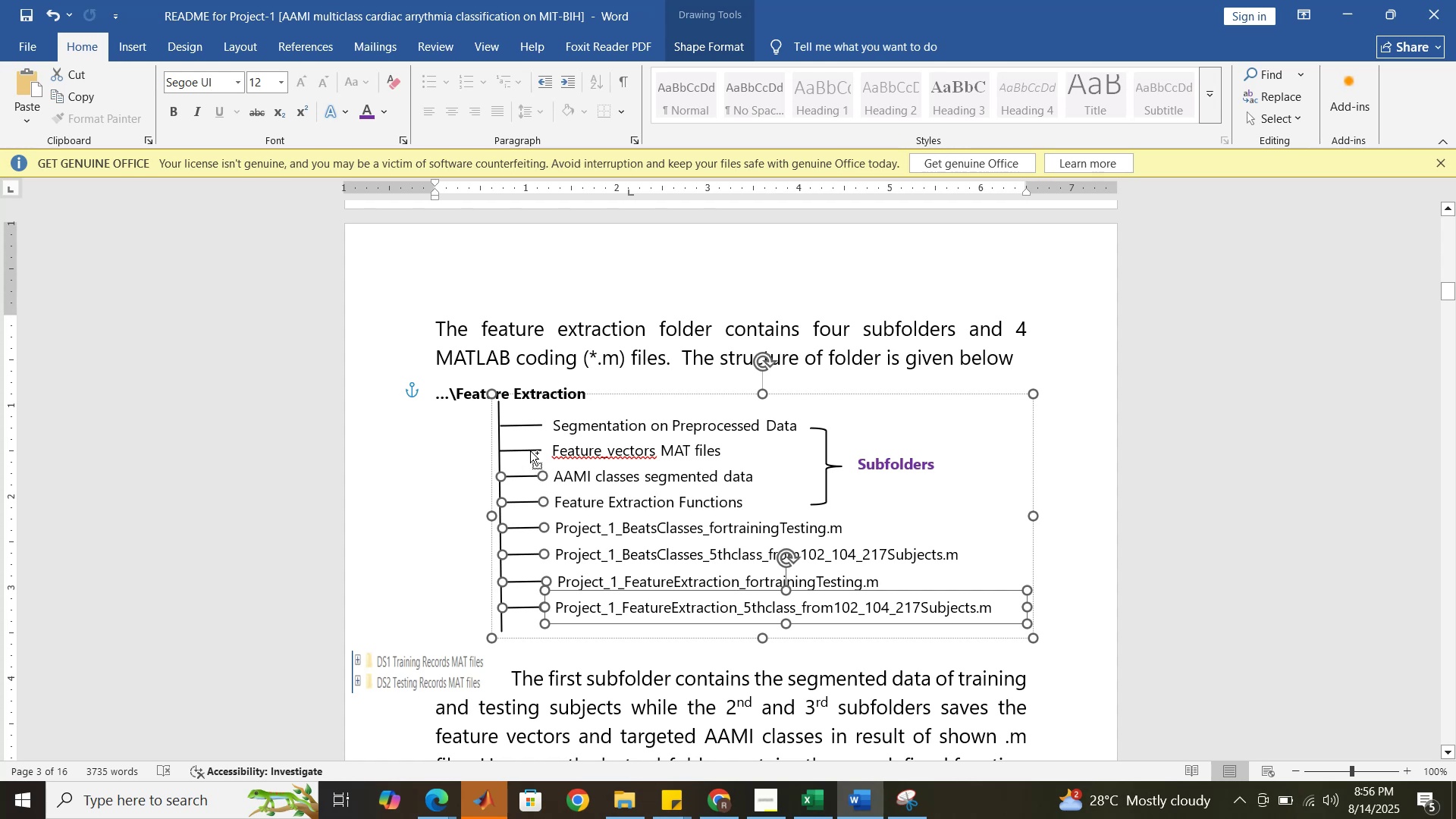 
hold_key(key=ControlLeft, duration=1.52)
left_click([530, 427])
 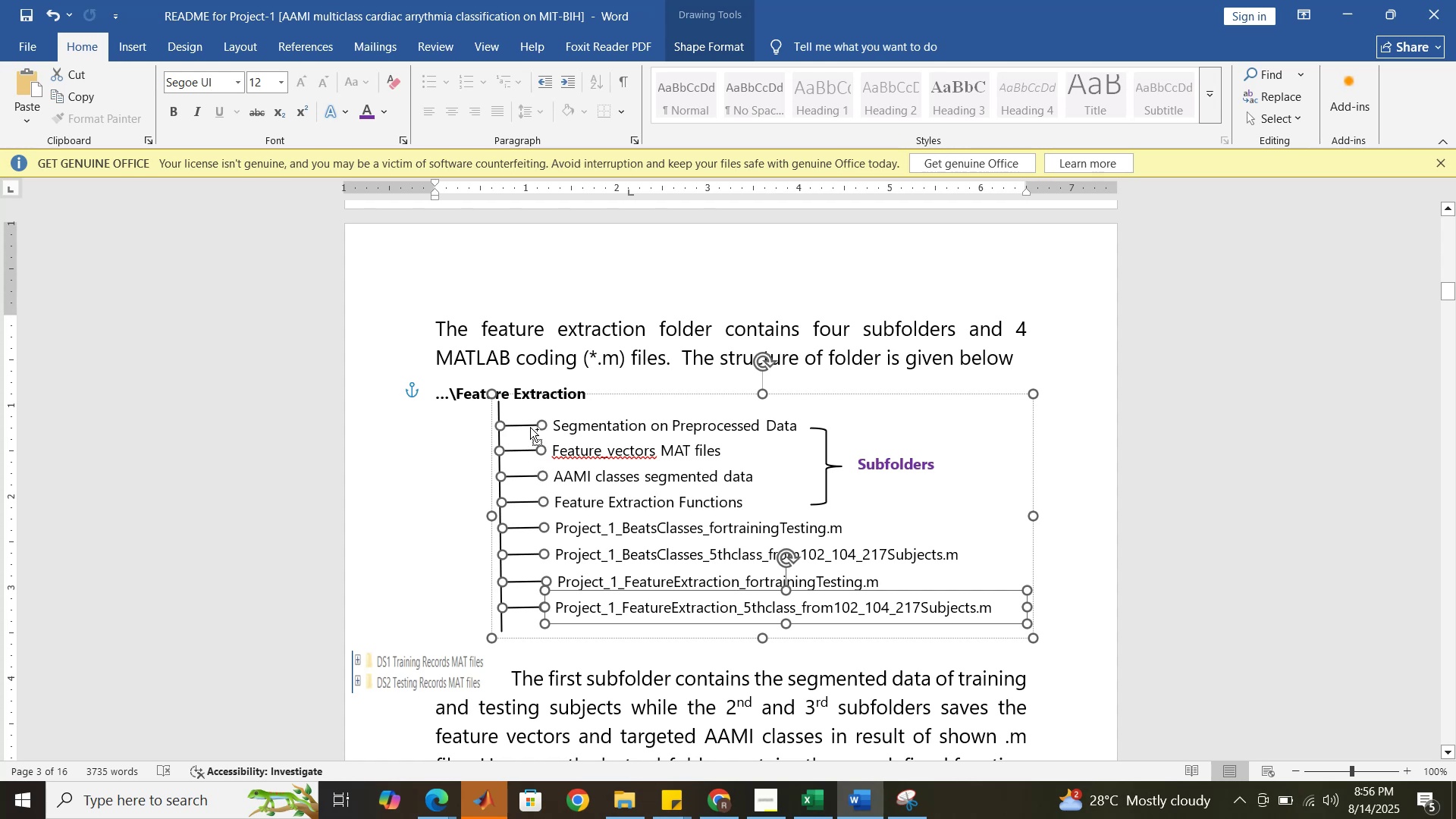 
hold_key(key=ControlLeft, duration=0.33)
 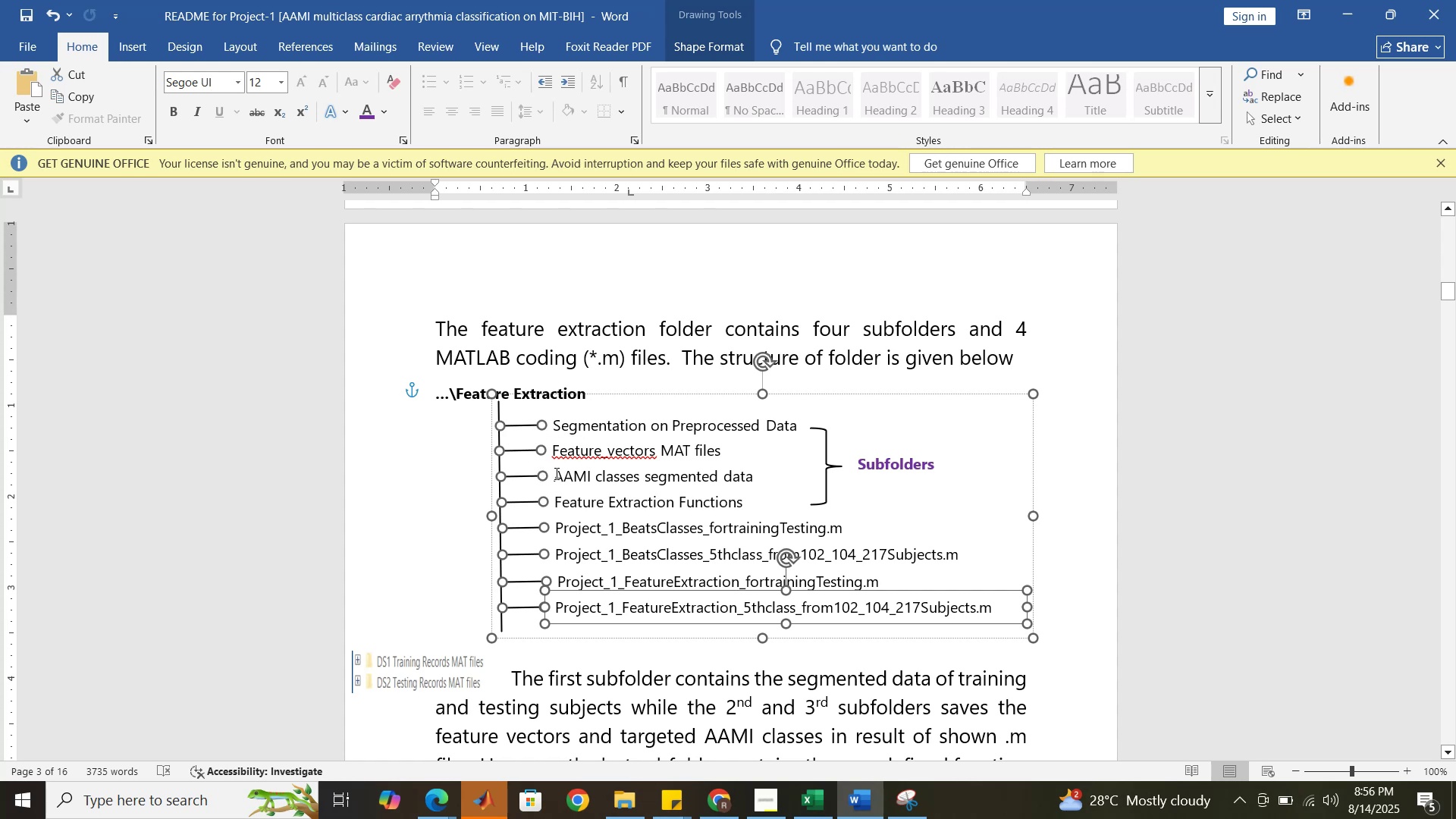 
left_click([540, 479])
 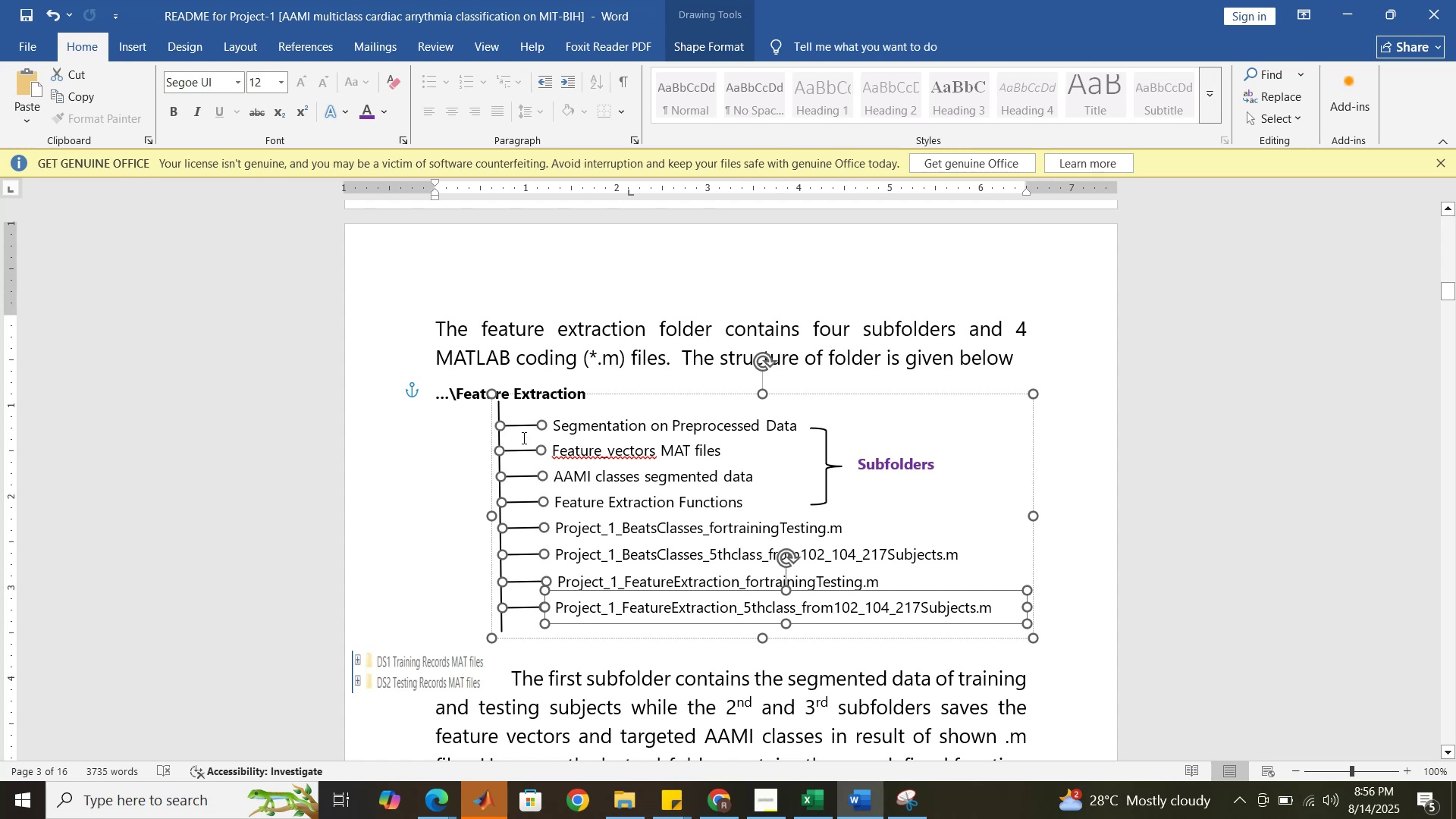 
left_click([522, 438])
 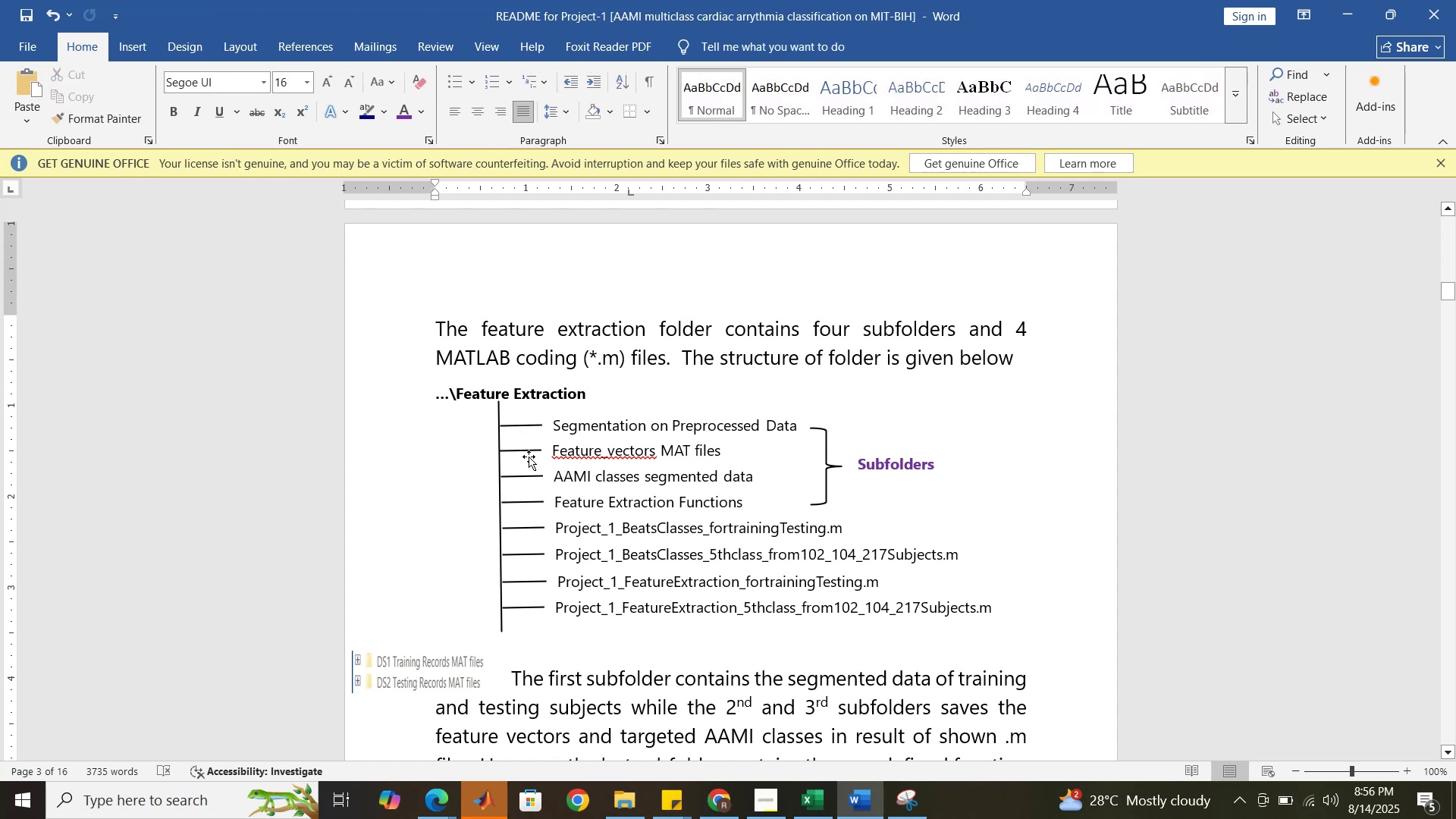 
left_click([529, 451])
 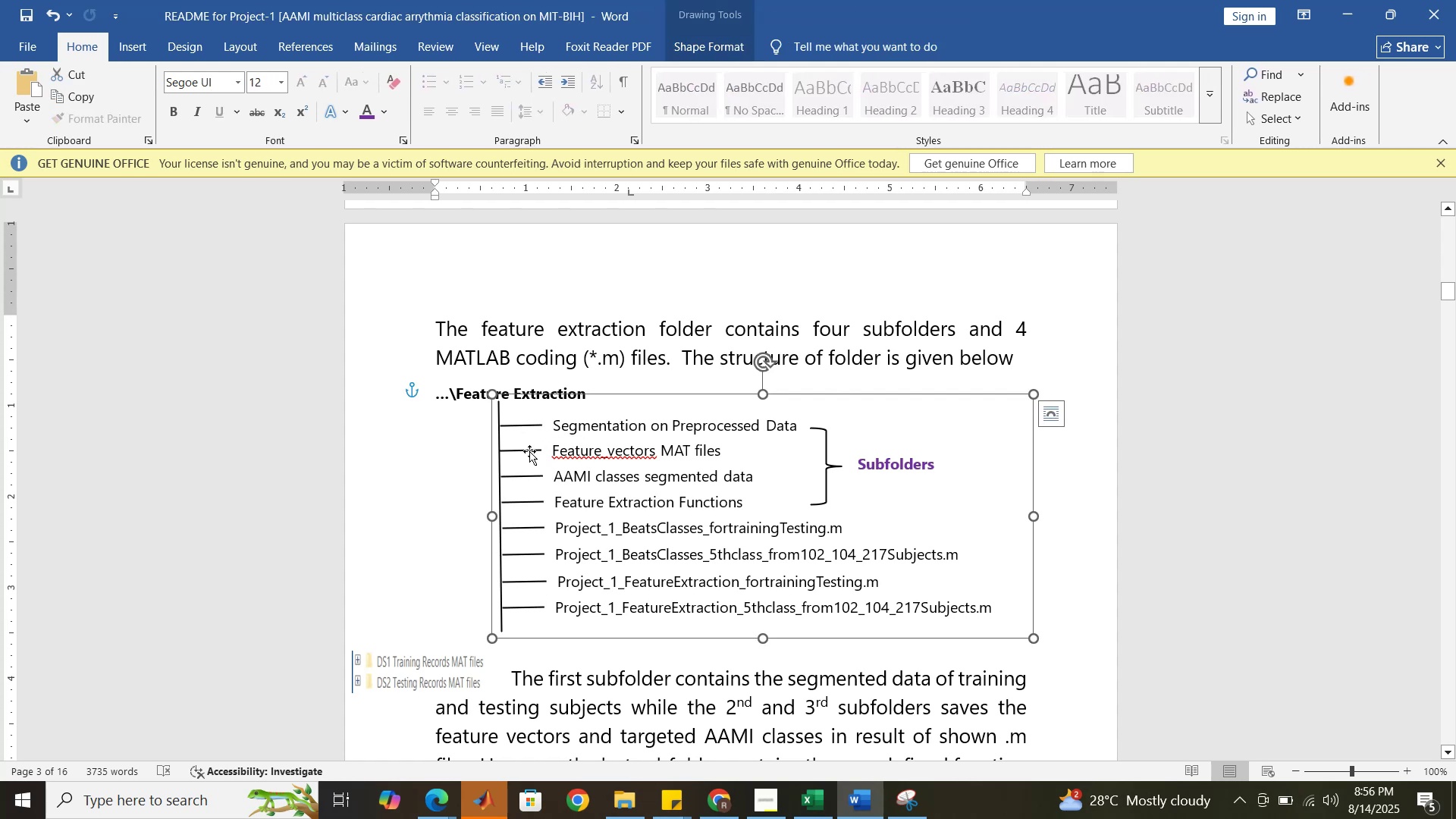 
left_click([529, 451])
 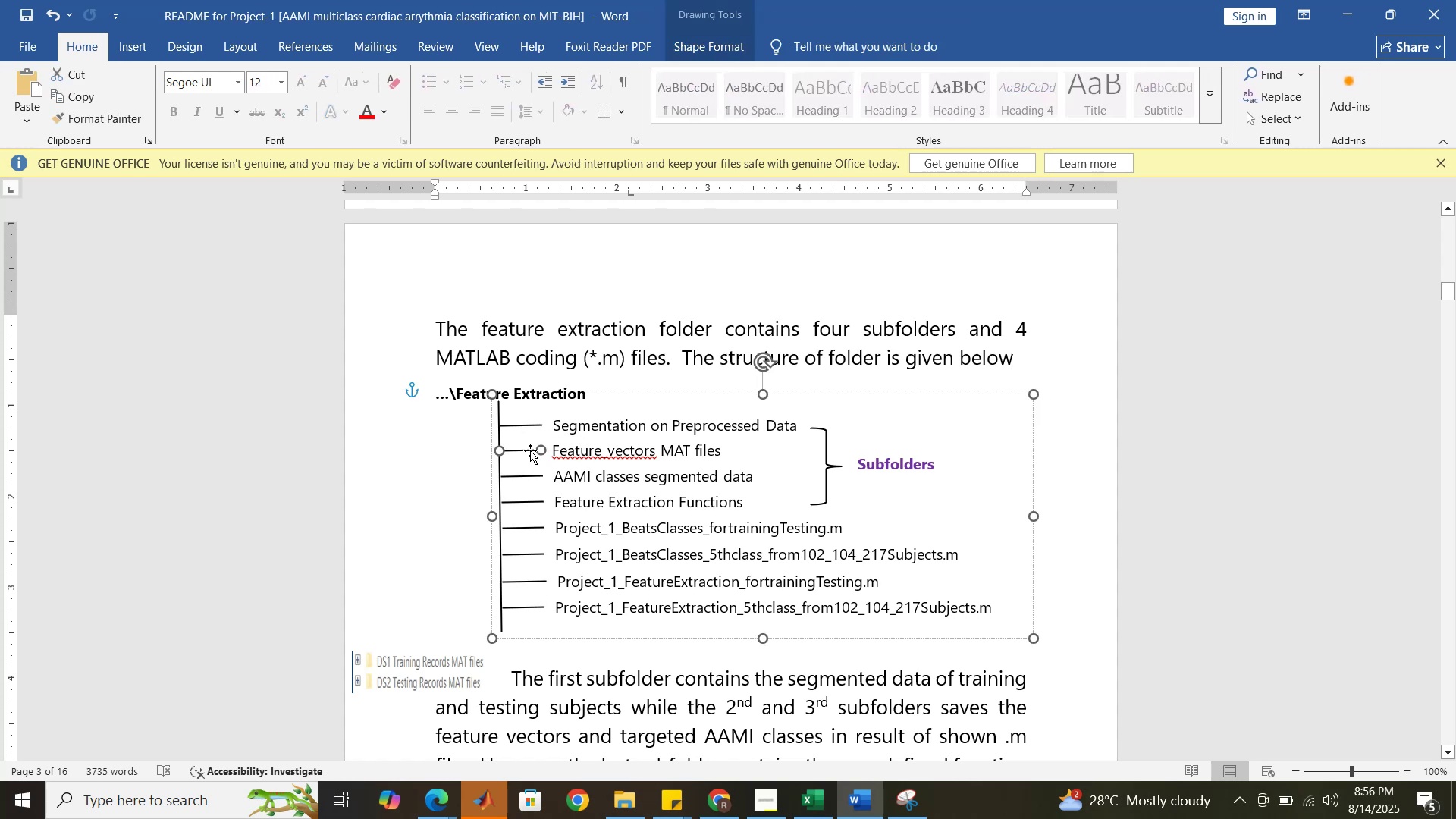 
hold_key(key=ControlLeft, duration=1.5)
left_click([553, 459])
 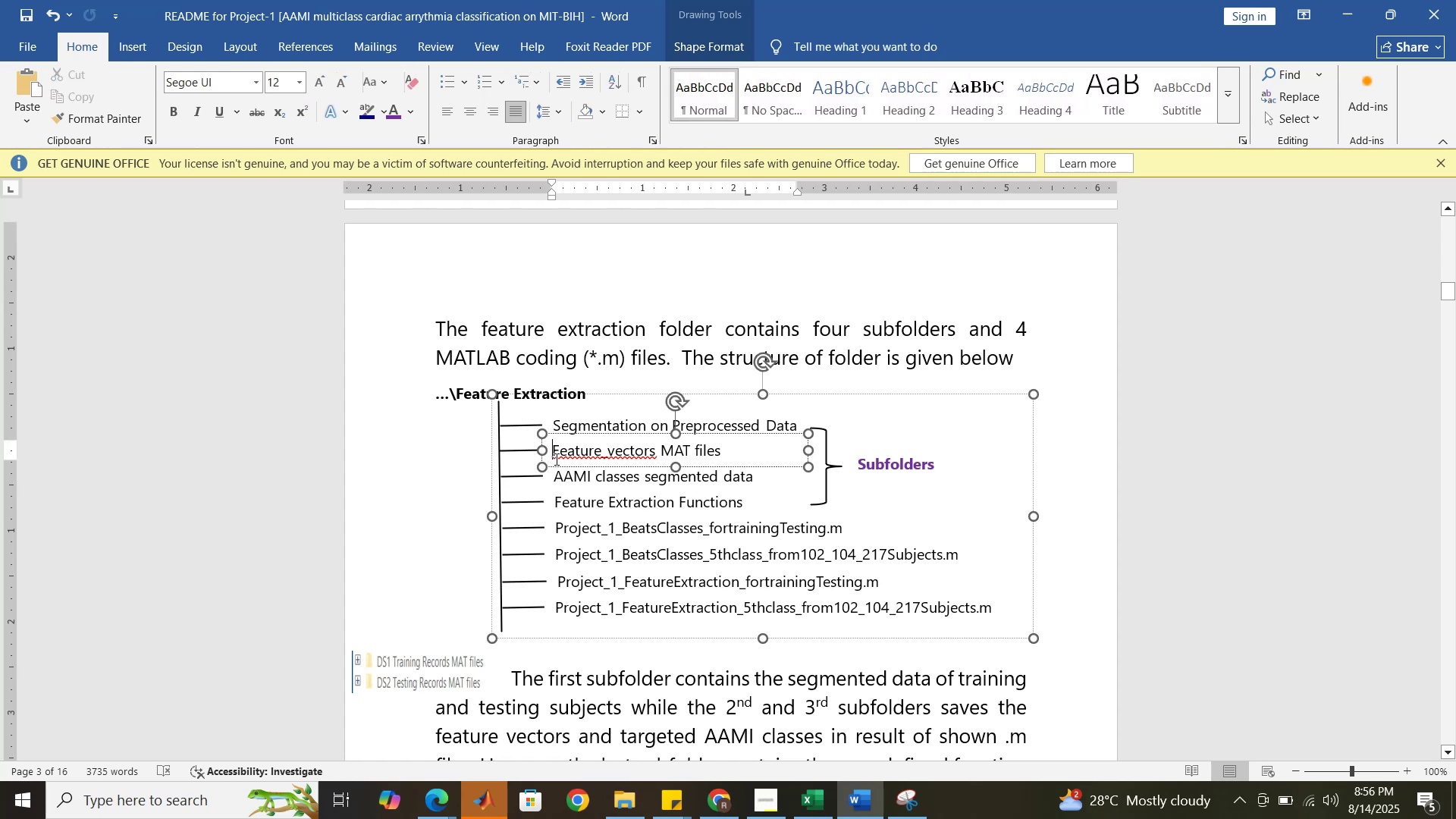 
hold_key(key=ControlLeft, duration=1.47)
left_click([531, 453])
 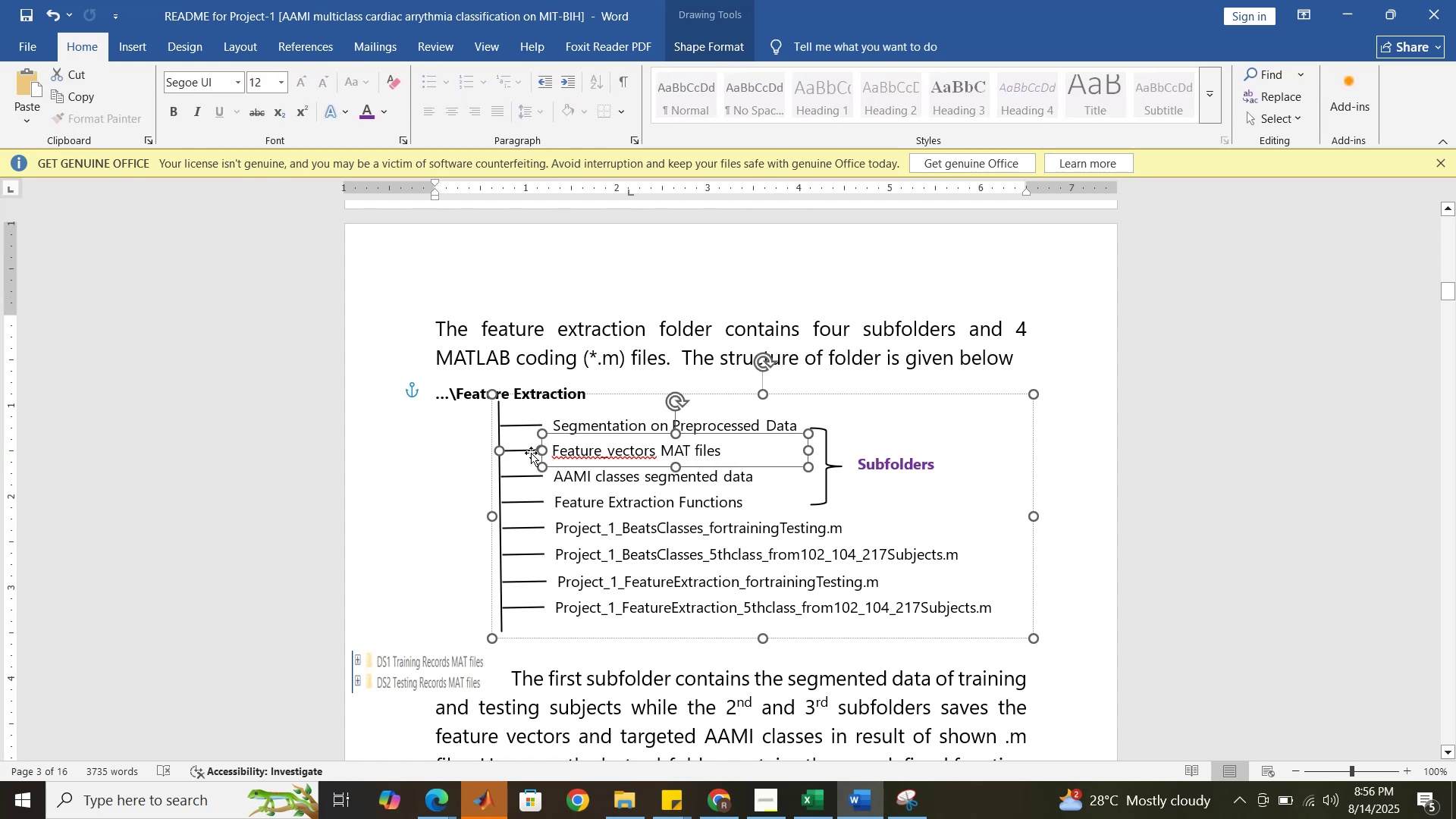 
key(ArrowDown)
 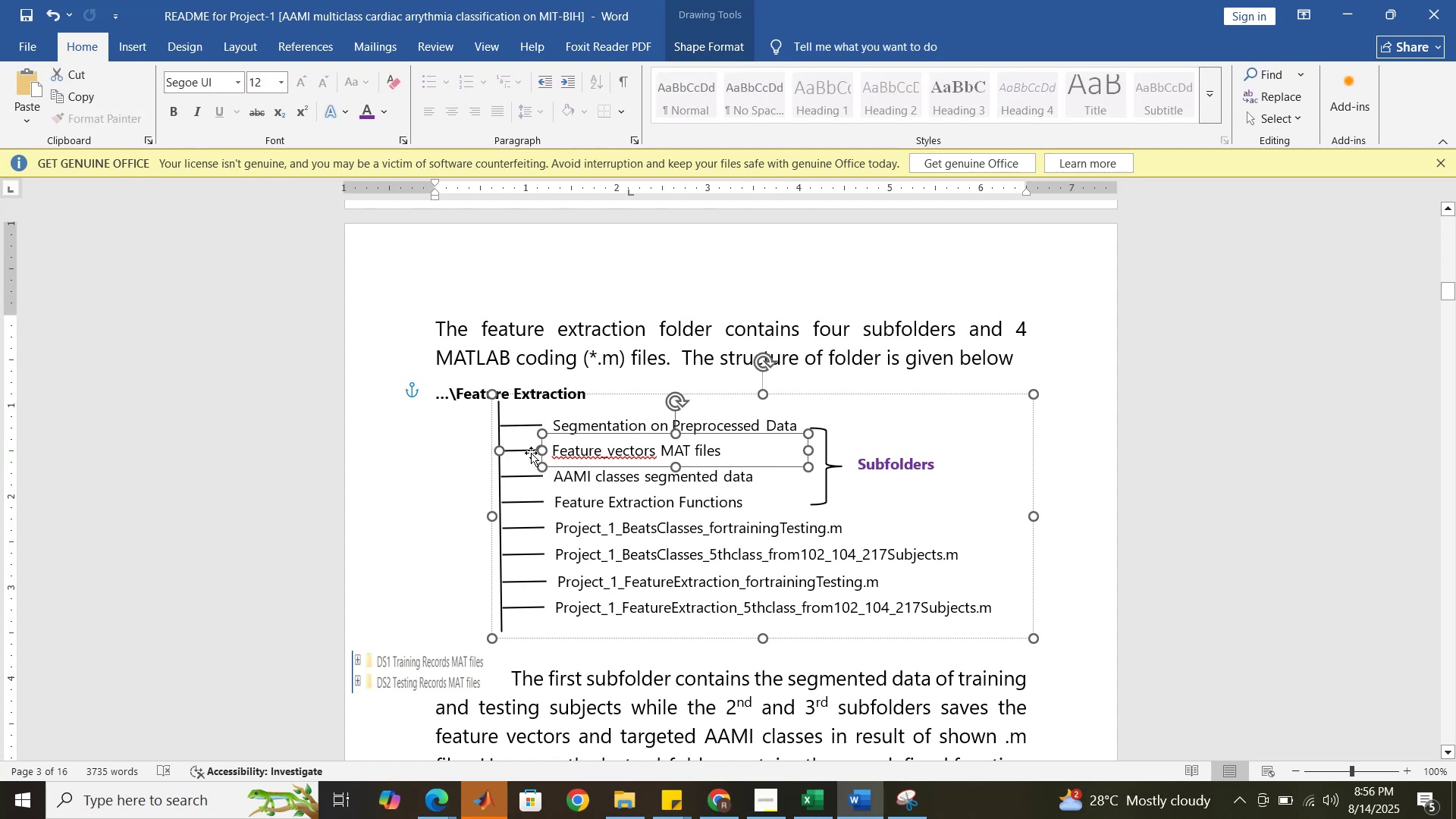 
key(ArrowDown)
 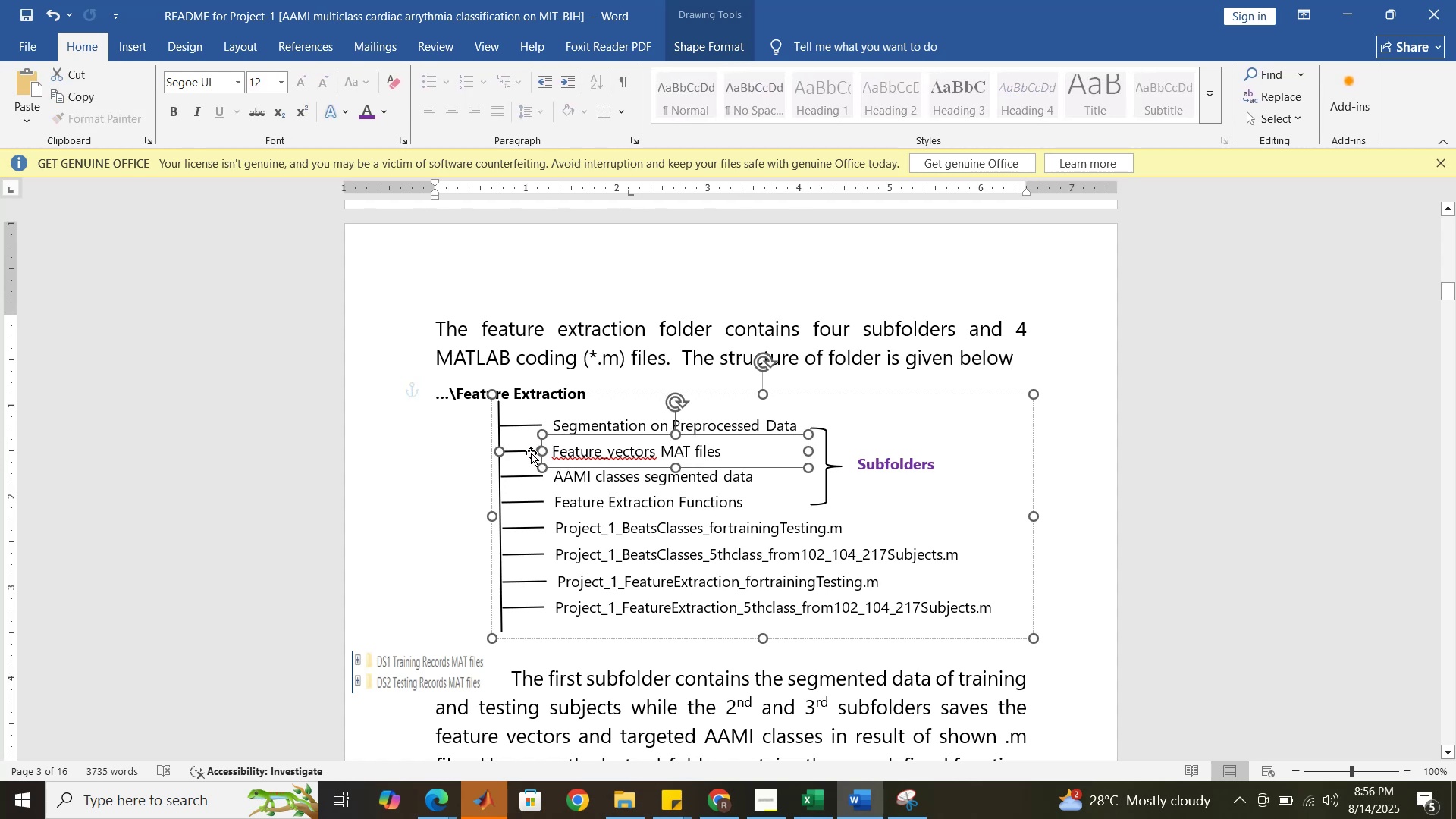 
key(ArrowDown)
 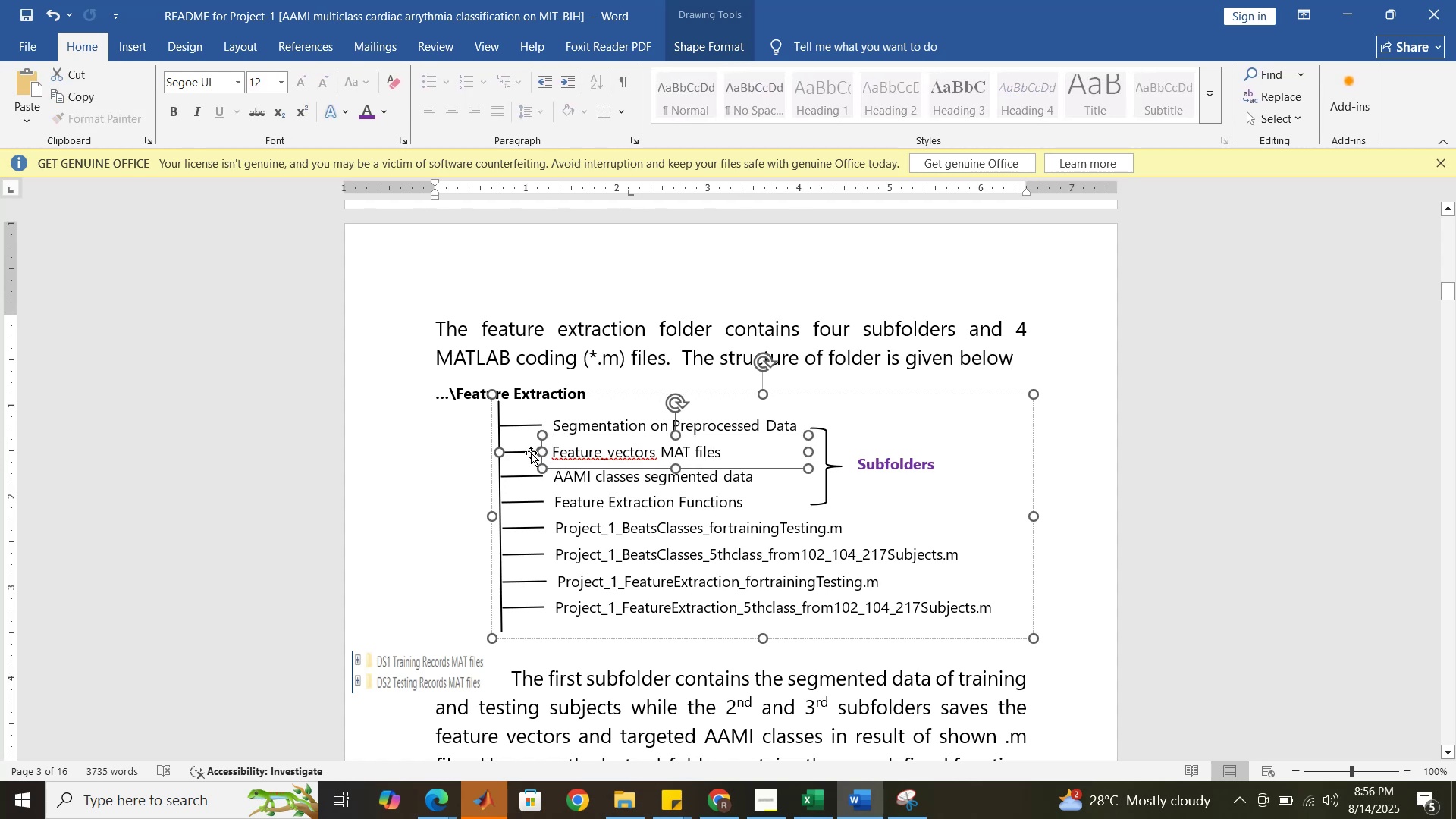 
key(ArrowDown)
 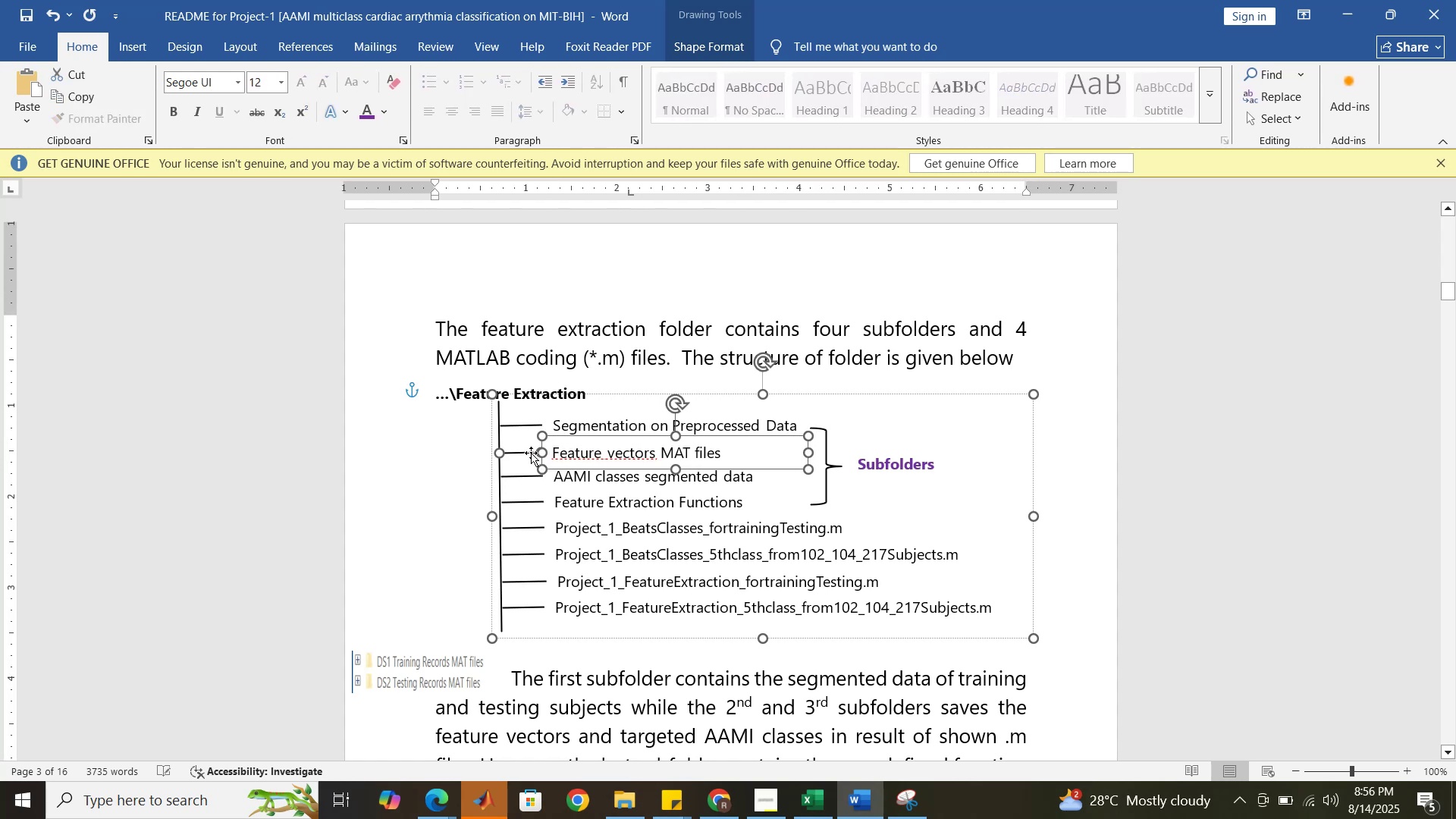 
key(ArrowDown)
 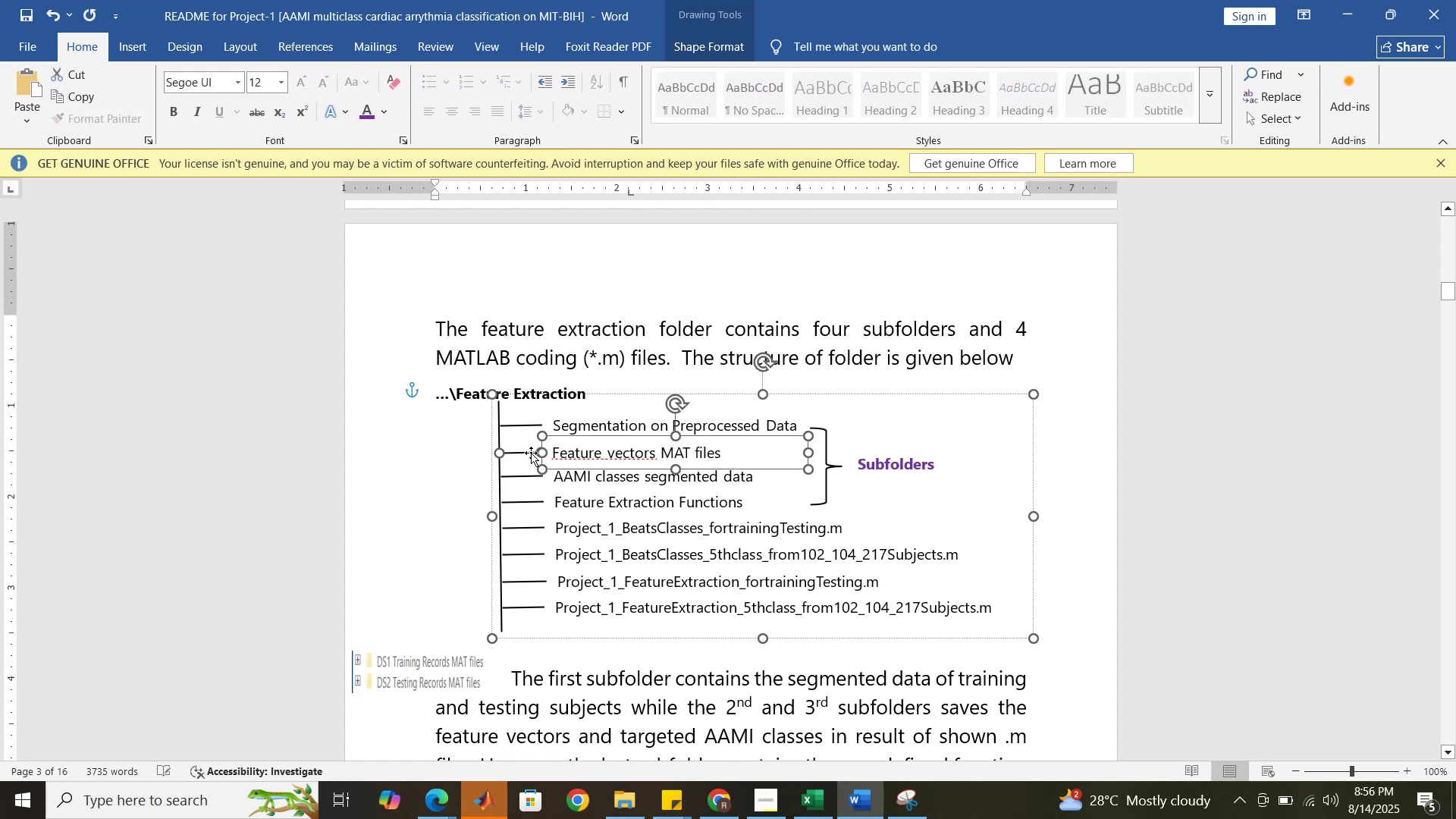 
key(ArrowDown)
 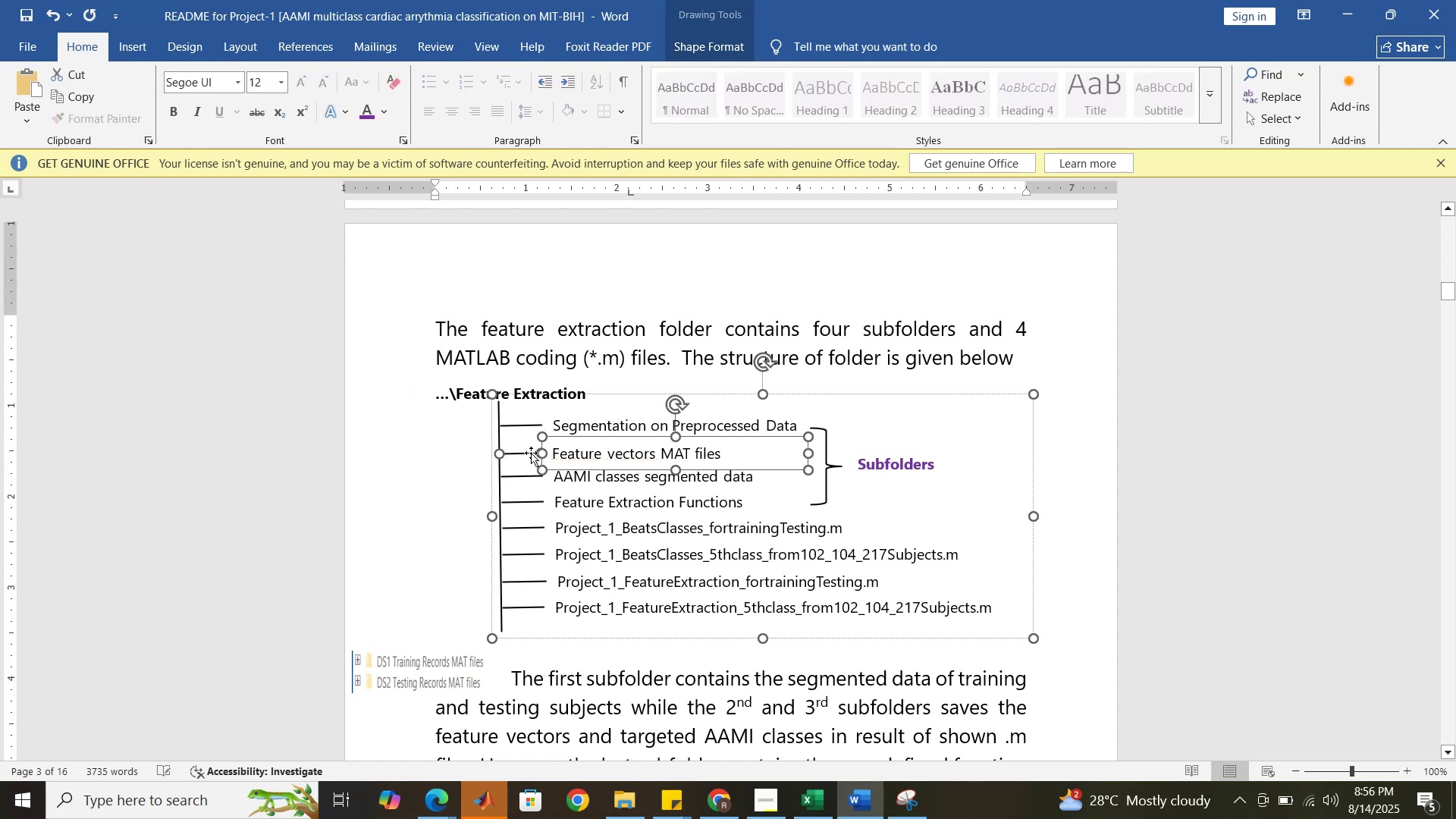 
key(ArrowDown)
 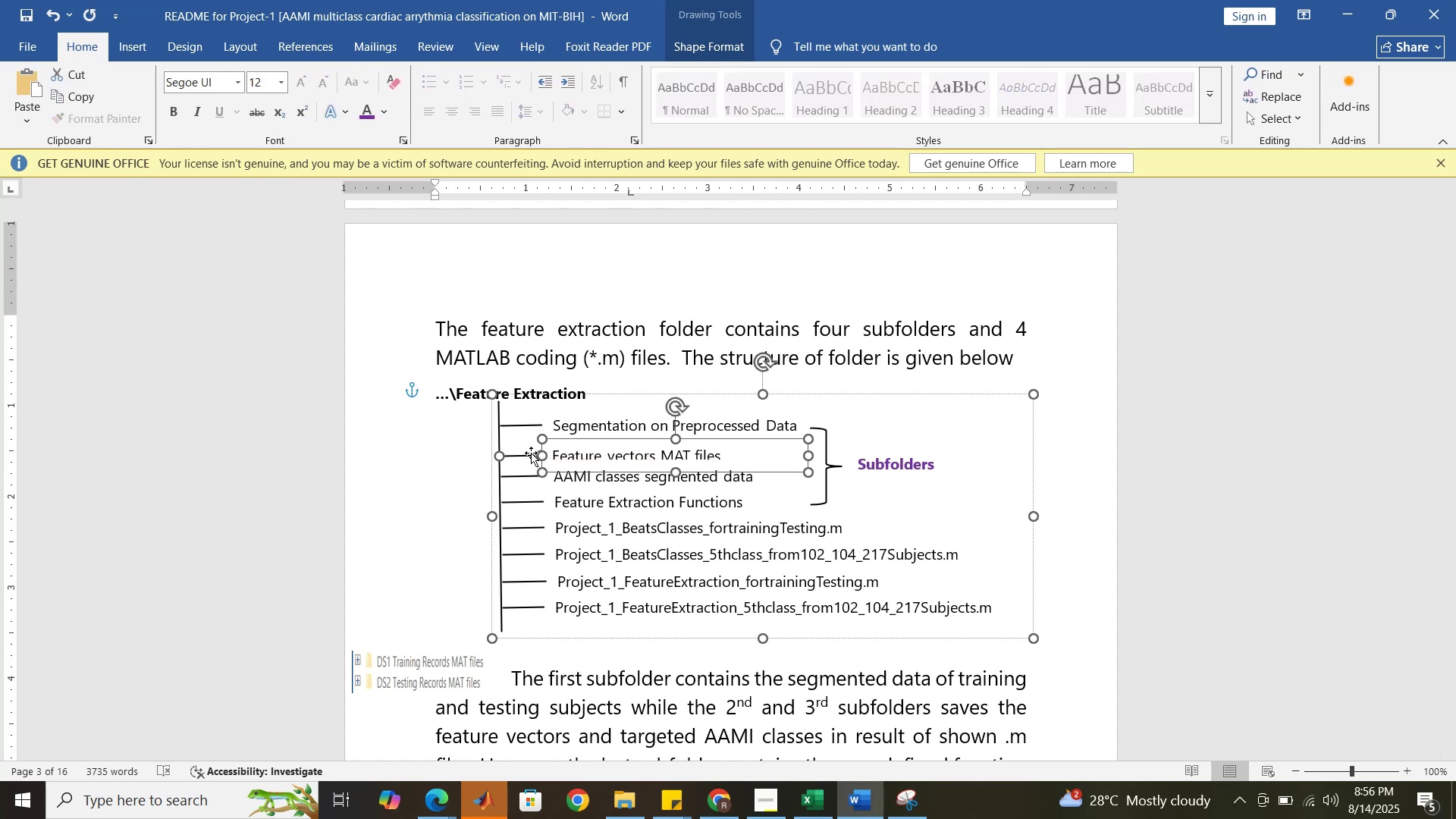 
key(Control+Z)
 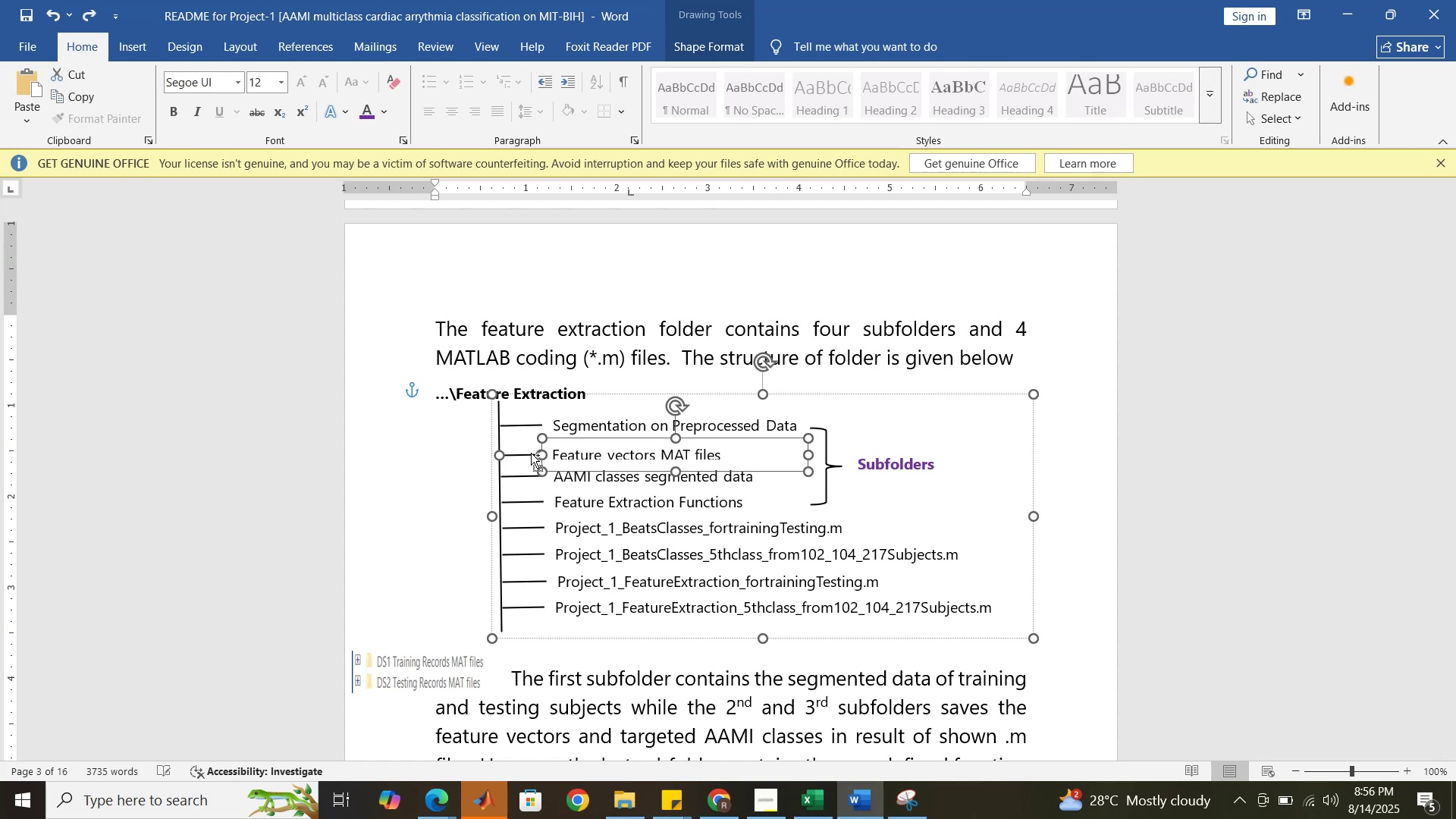 
key(Control+Z)
 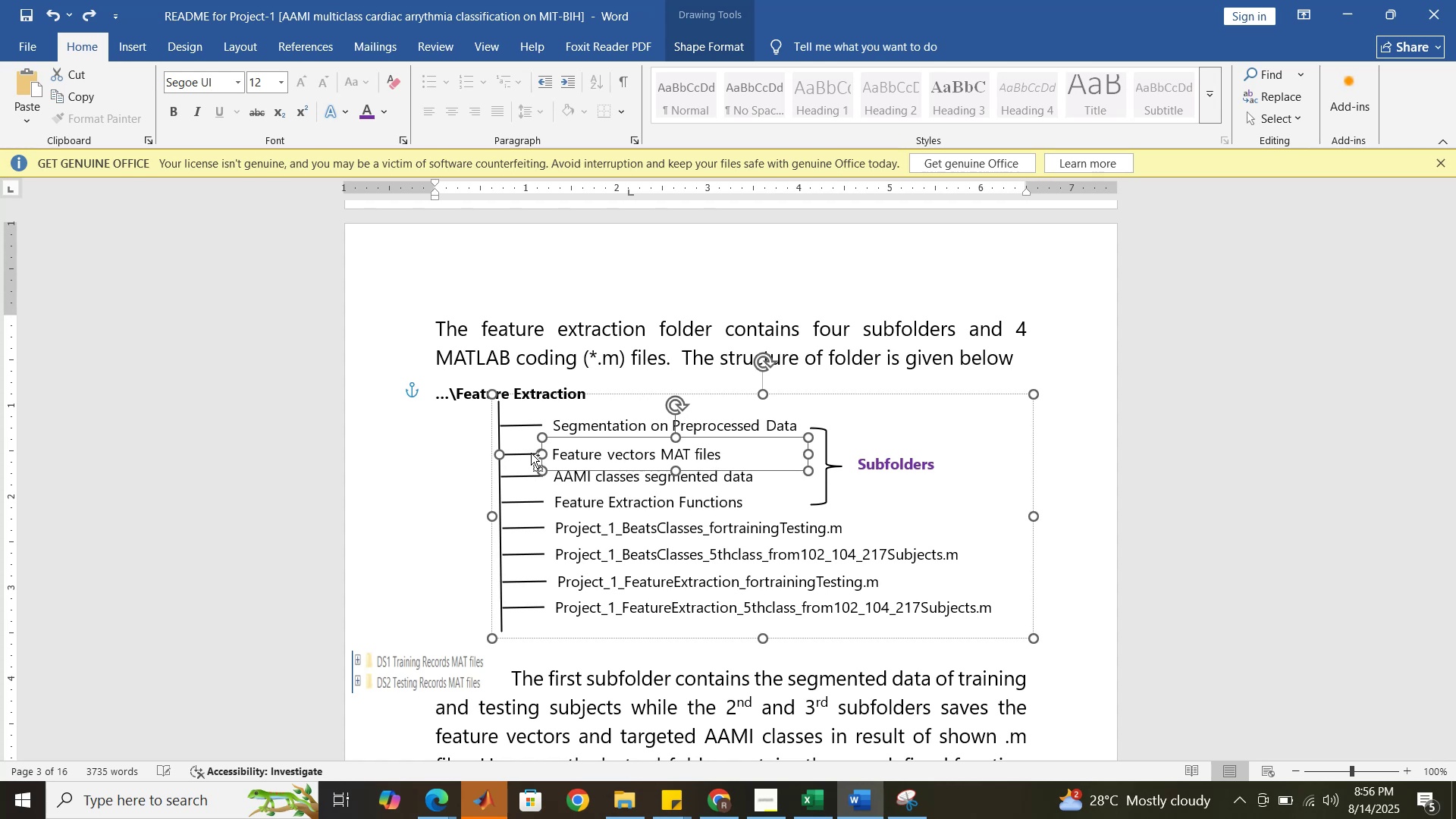 
key(Control+Z)
 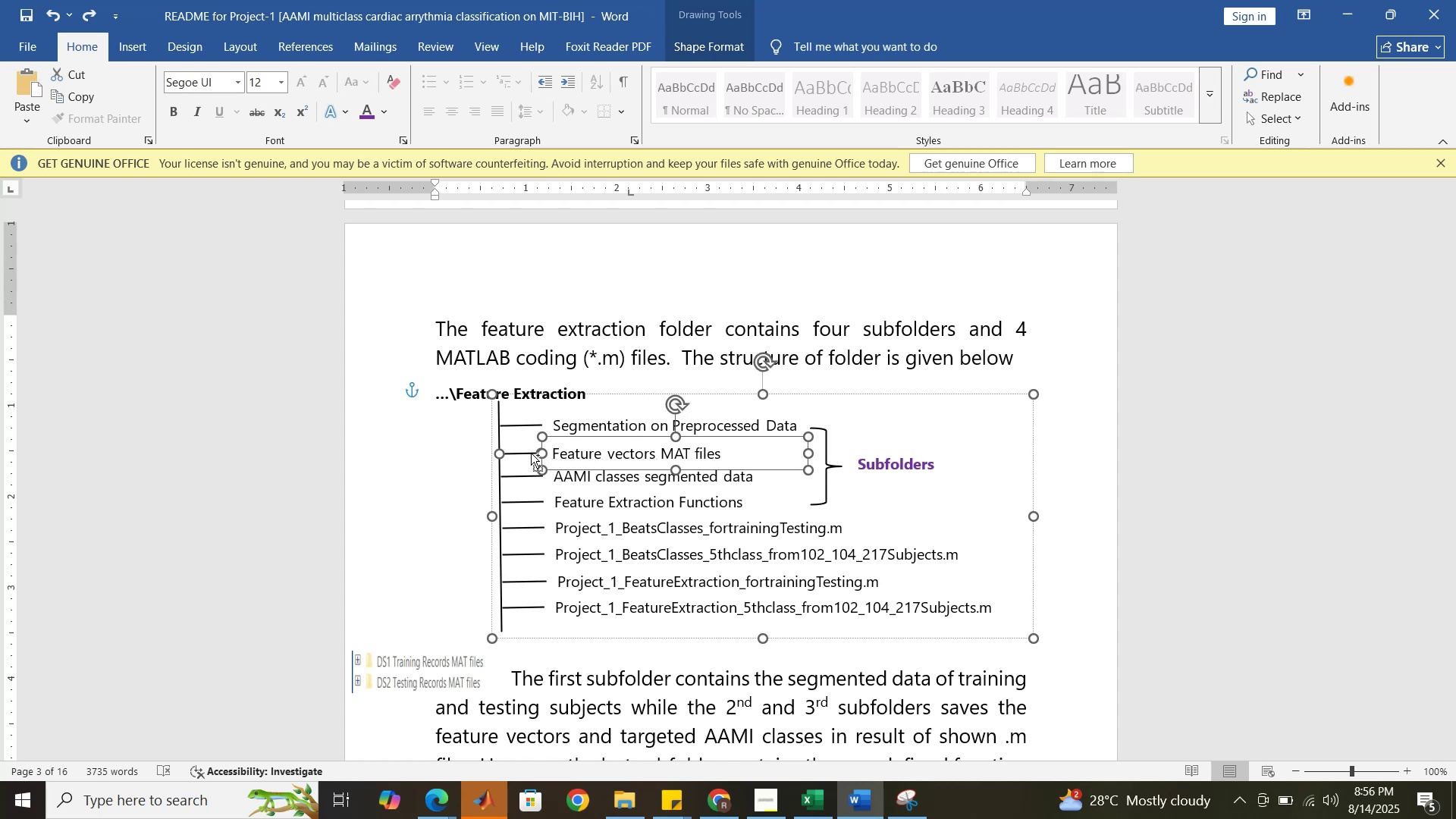 
key(Control+Z)
 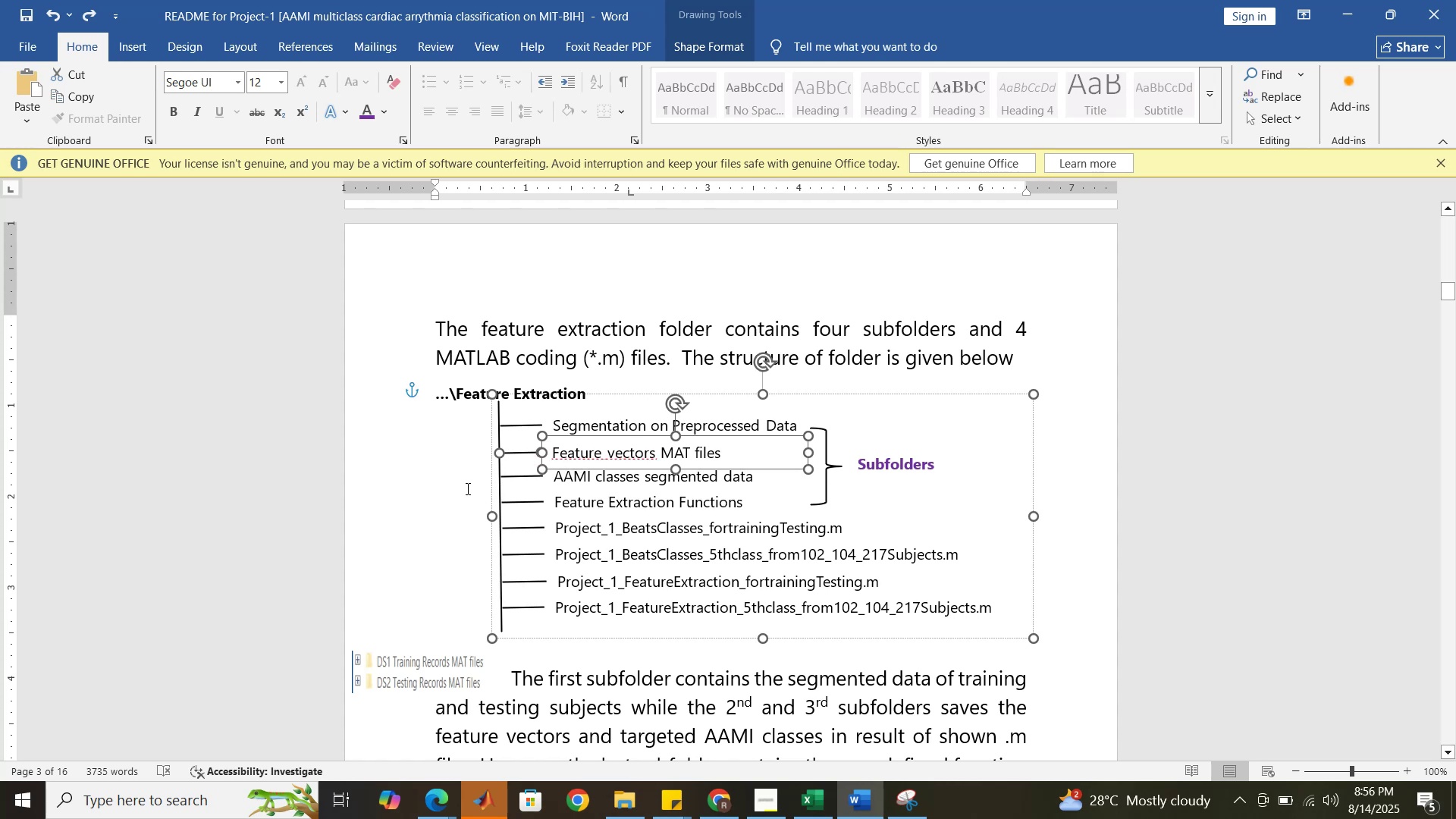 
key(Control+Z)
 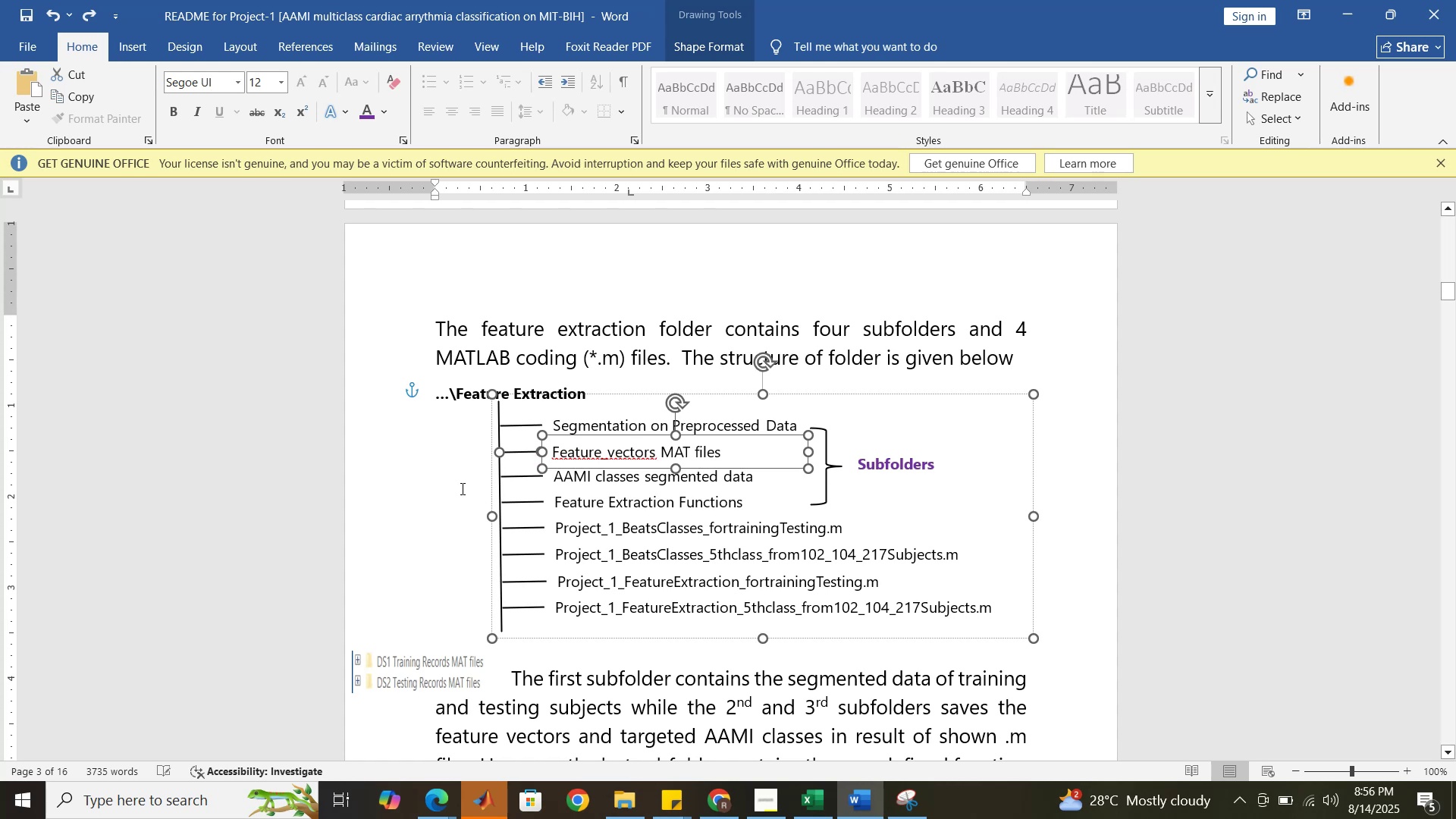 
key(Control+Z)
 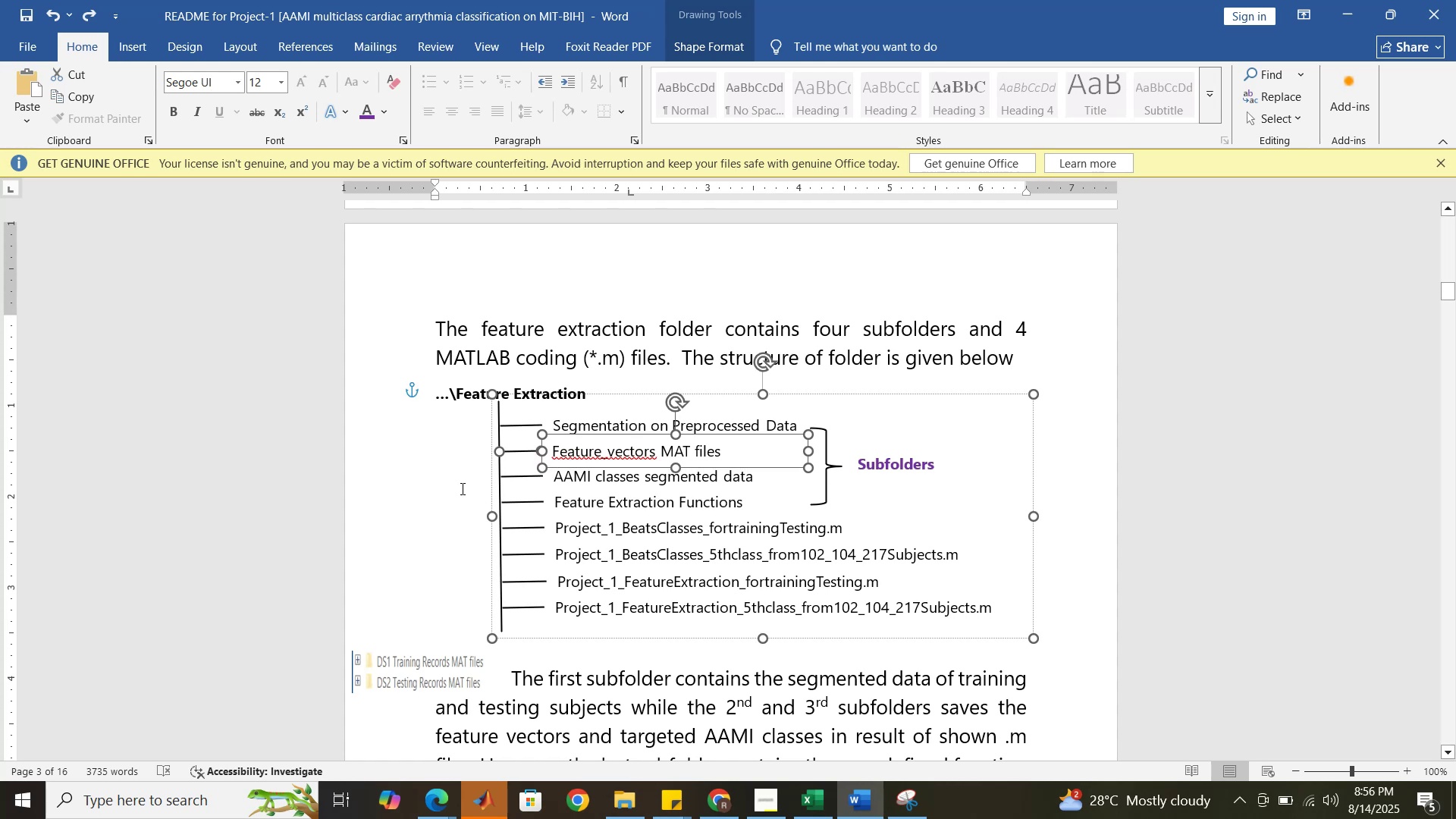 
left_click([450, 503])
 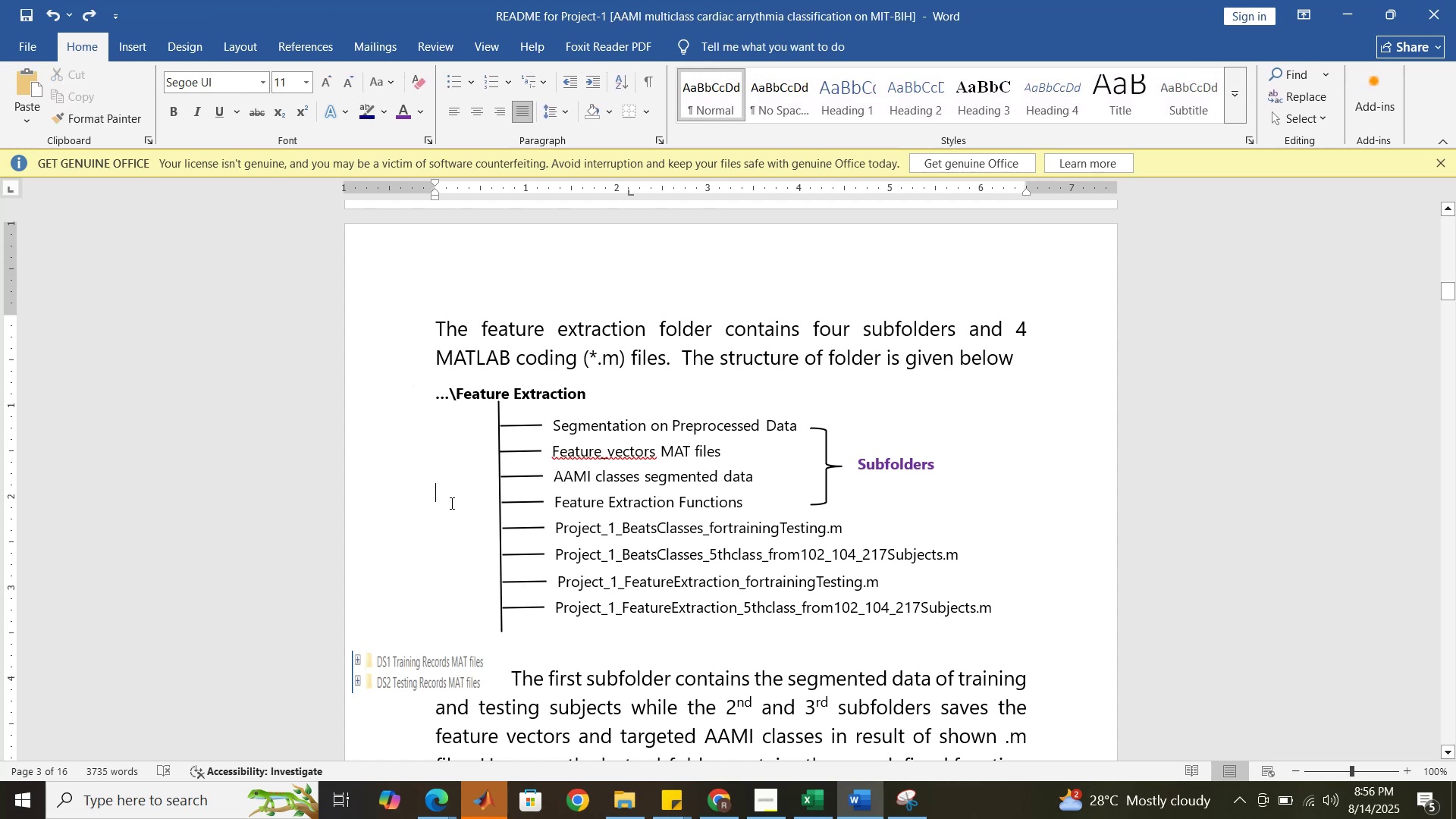 
key(Control+Z)
 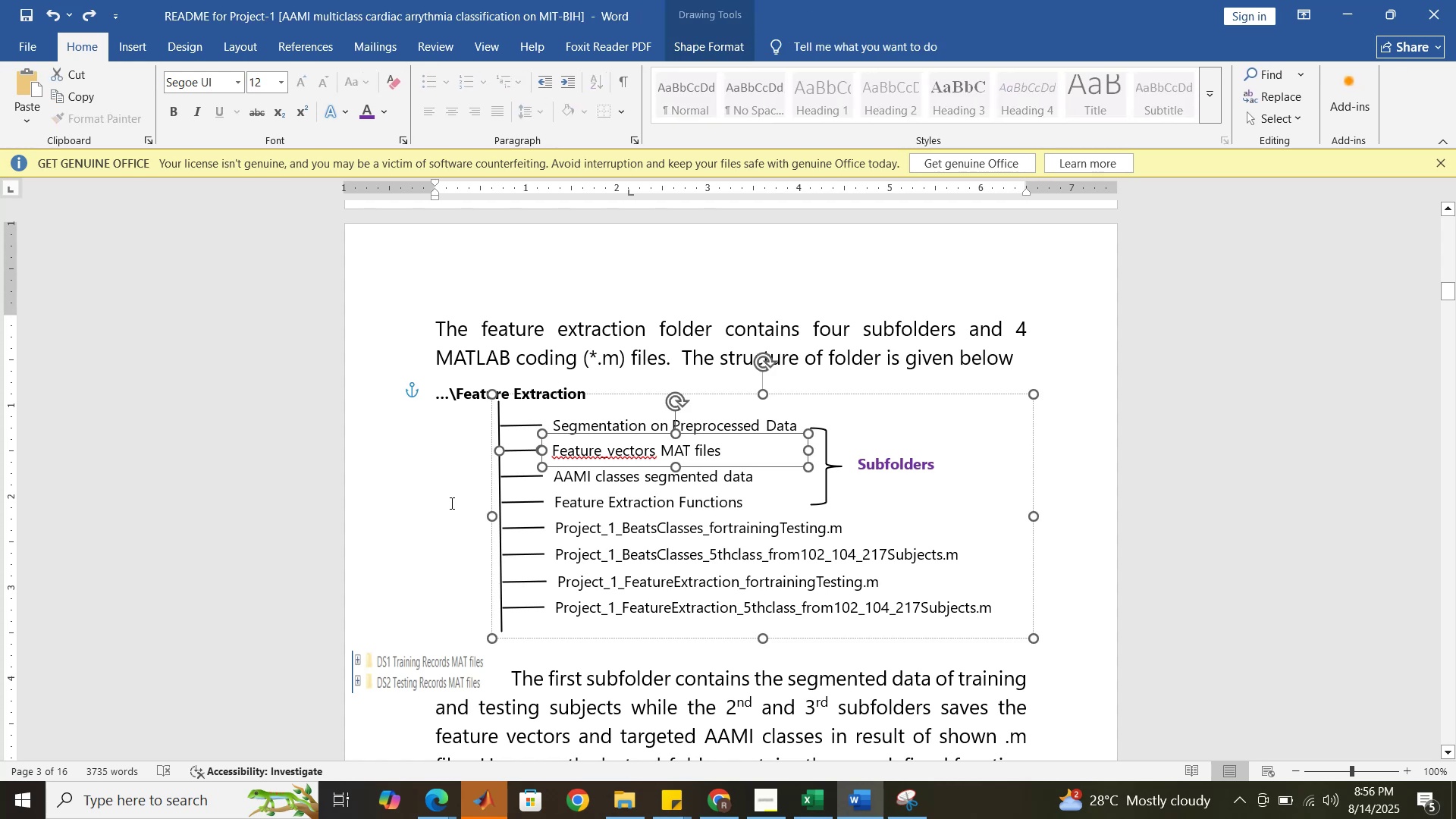 
key(Control+Z)
 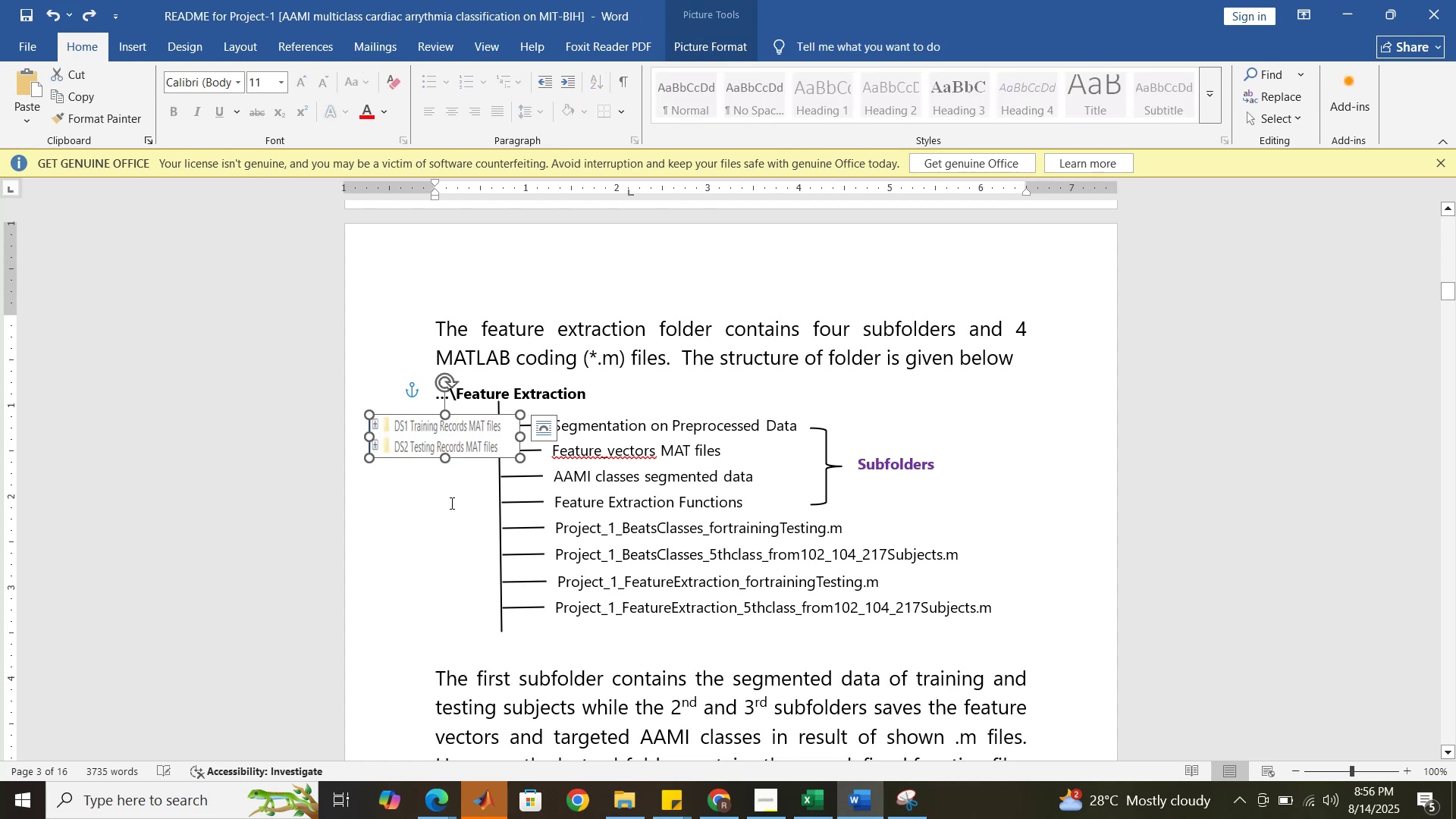 
left_click([457, 527])
 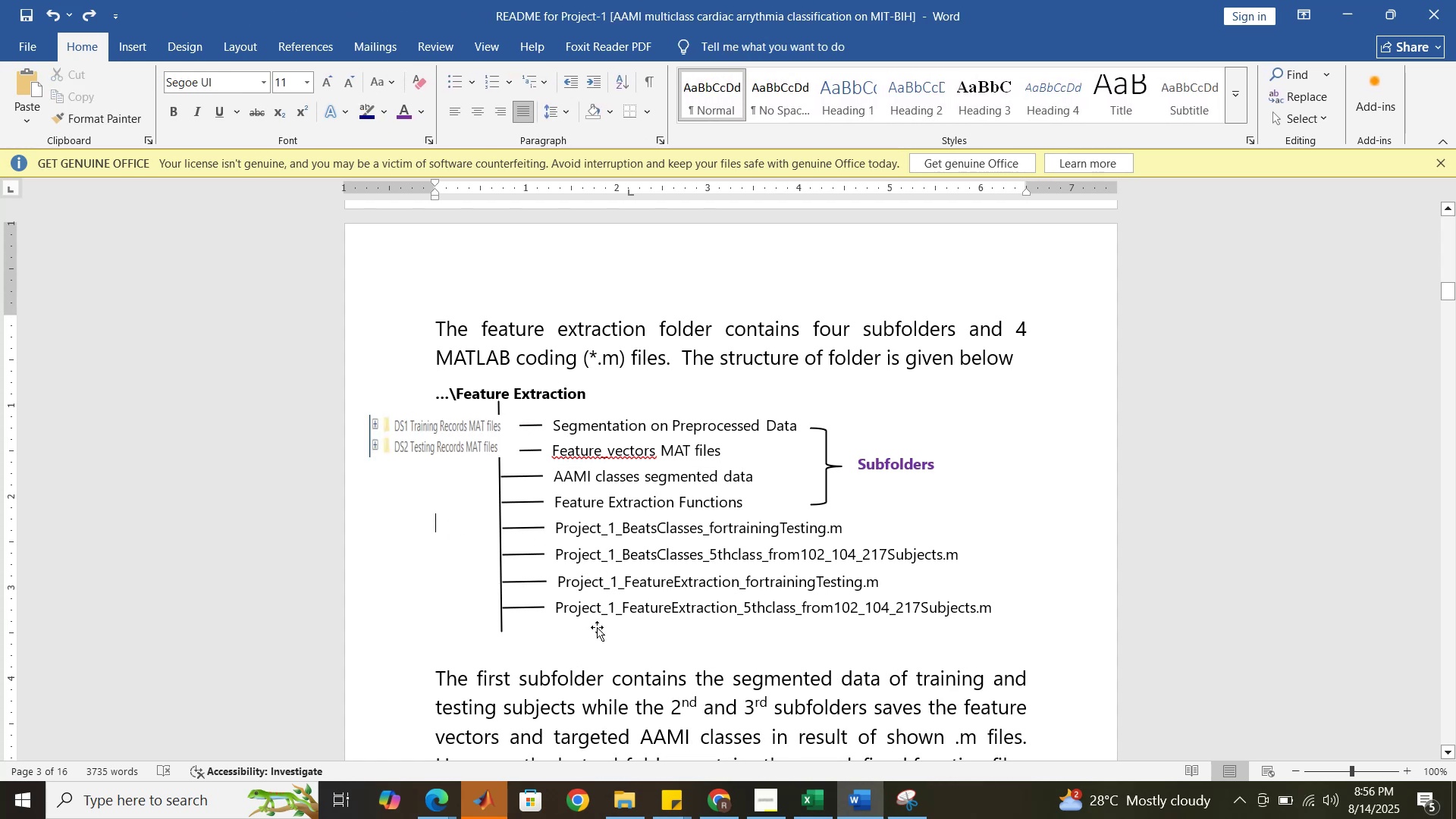 
wait(5.38)
 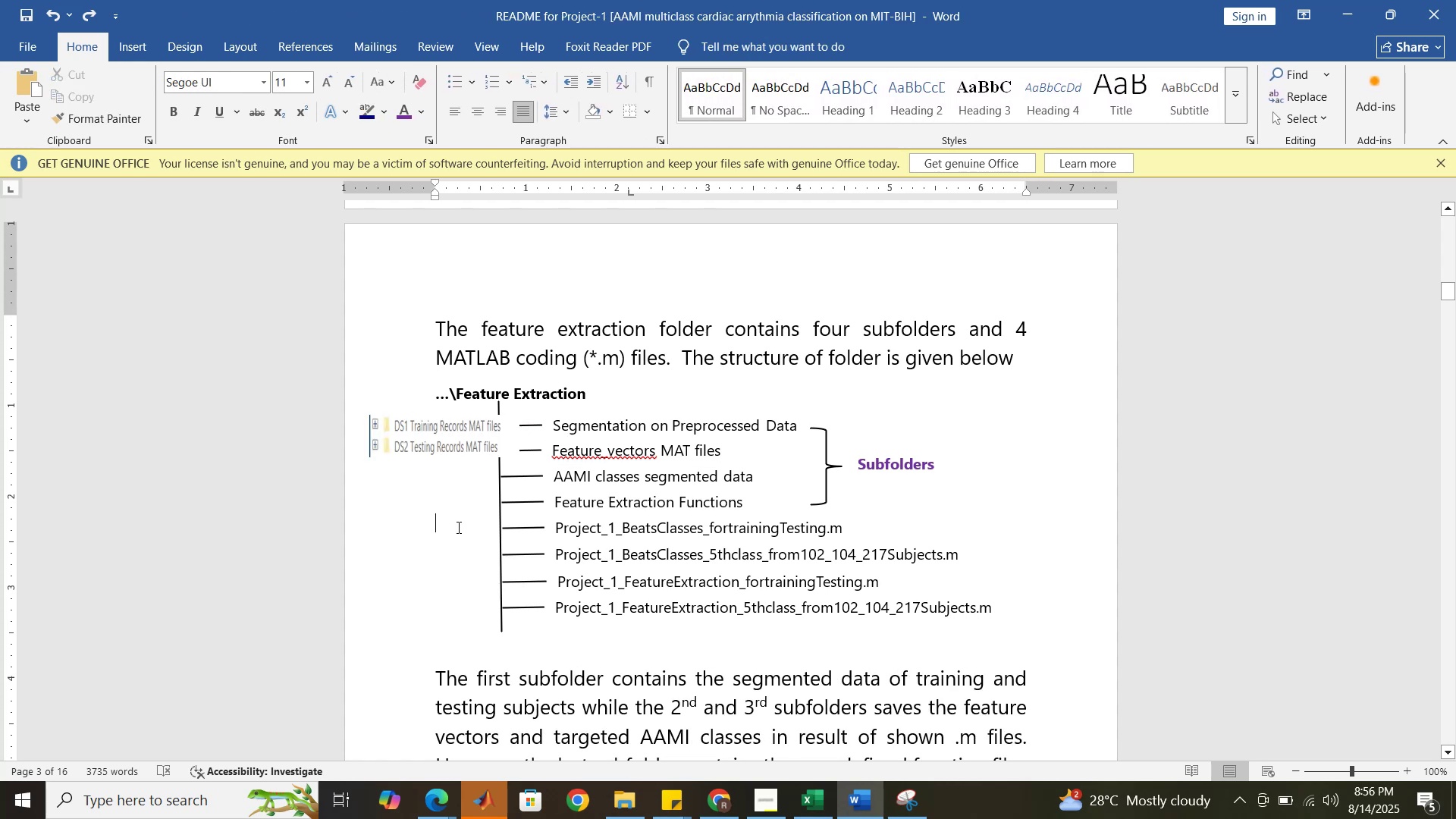 
left_click([607, 623])
 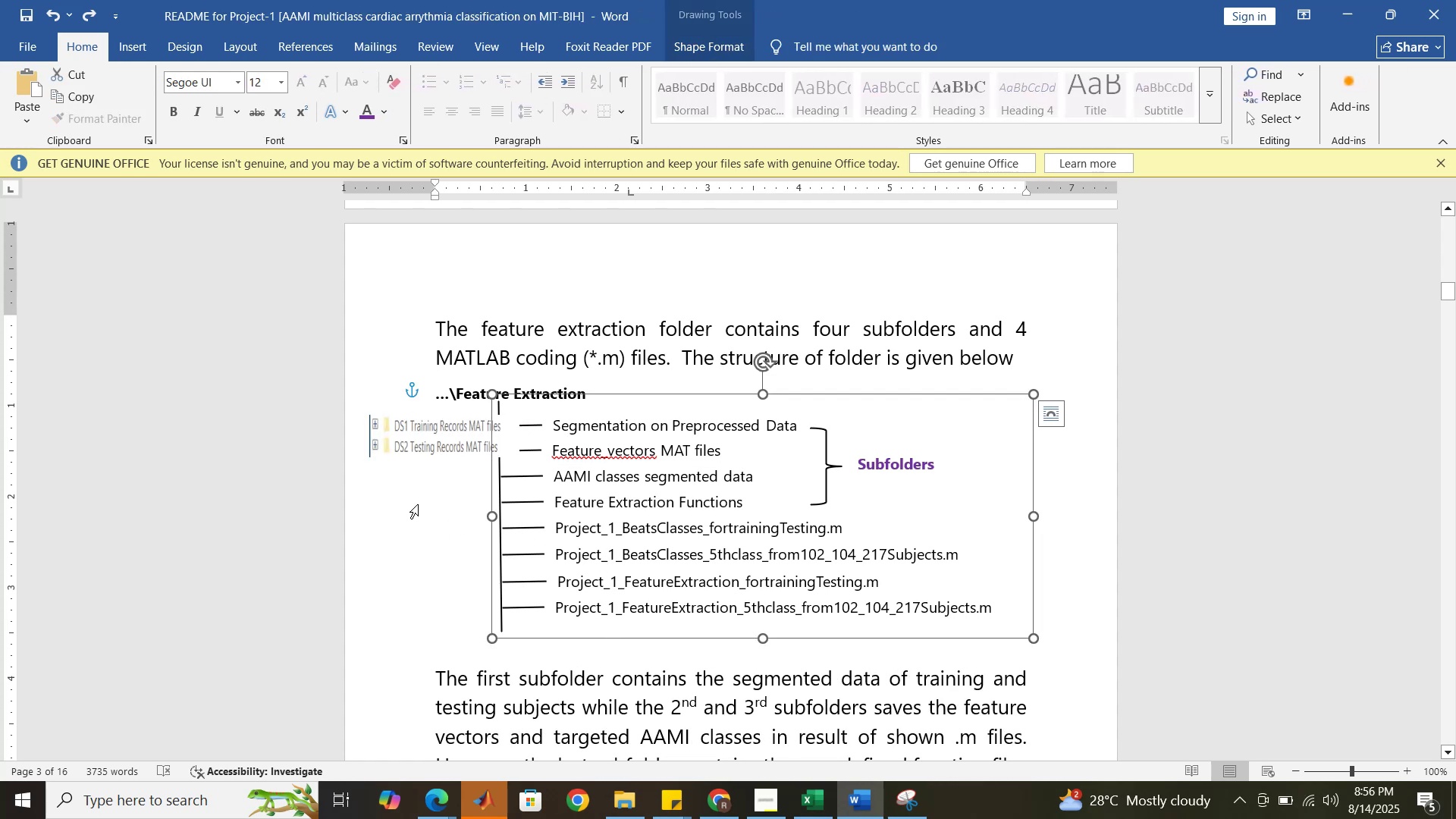 
left_click([431, 451])
 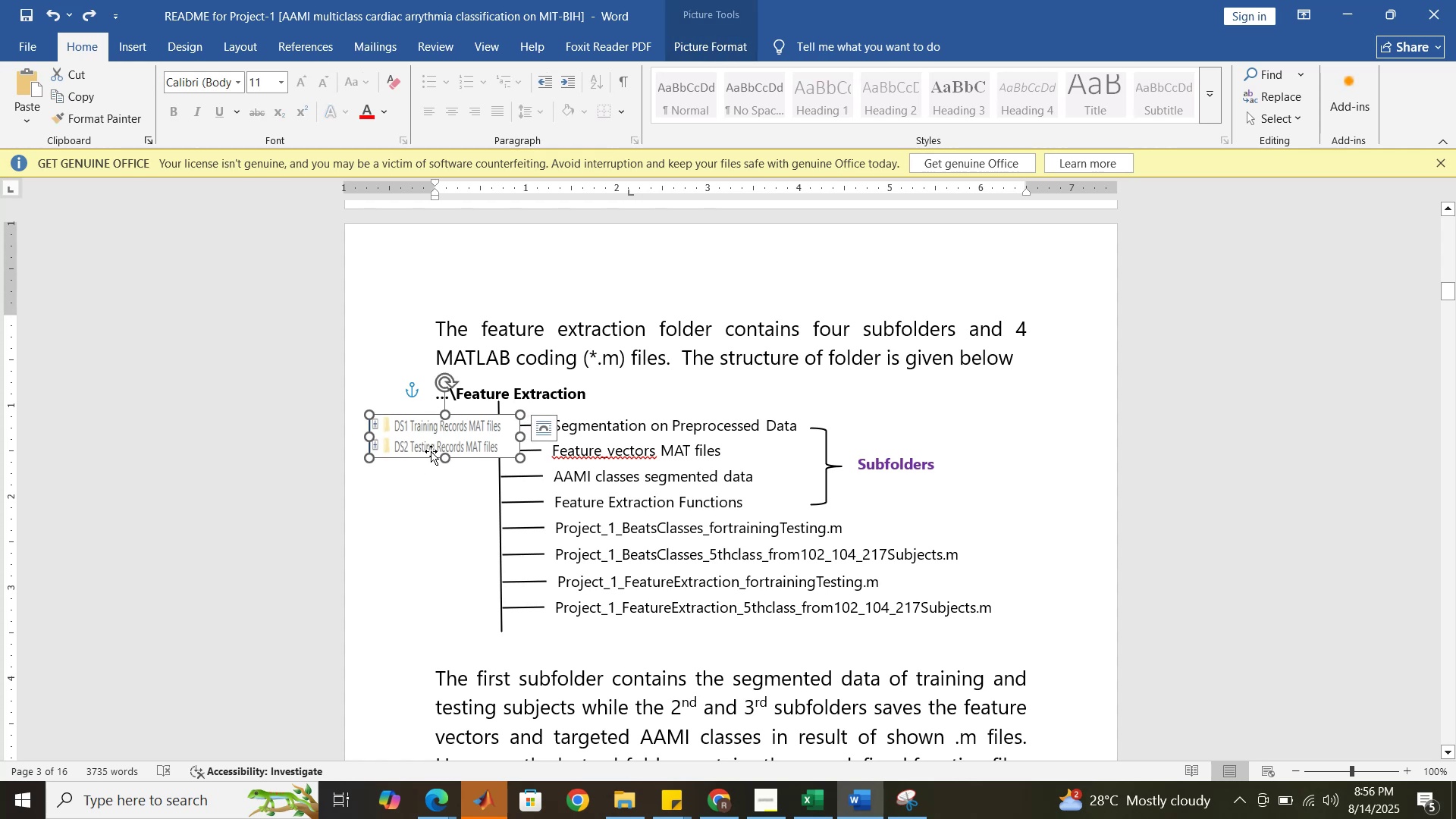 
scroll: coordinate [452, 472], scroll_direction: down, amount: 4.0
 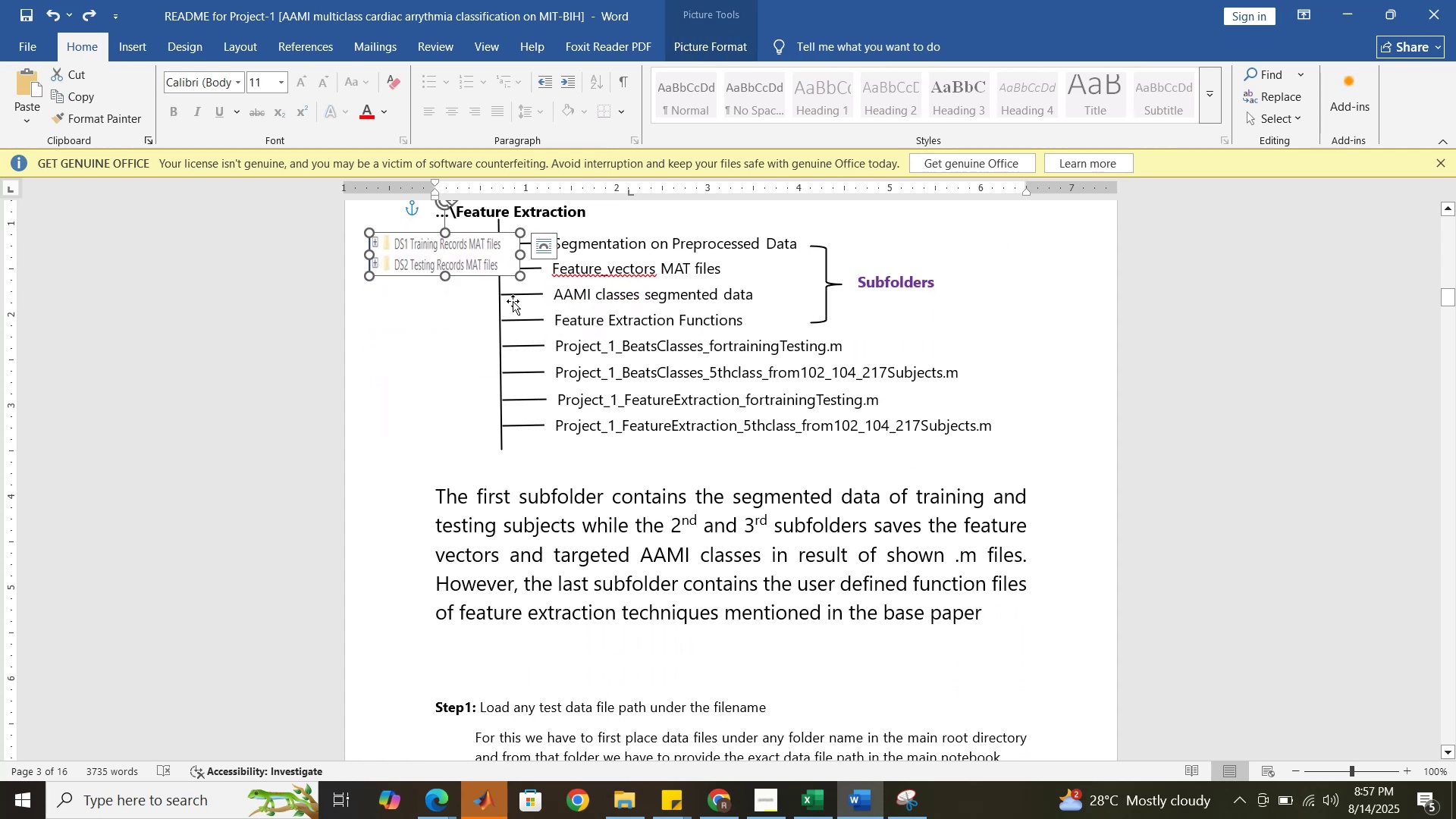 
left_click_drag(start_coordinate=[522, 256], to_coordinate=[617, 255])
 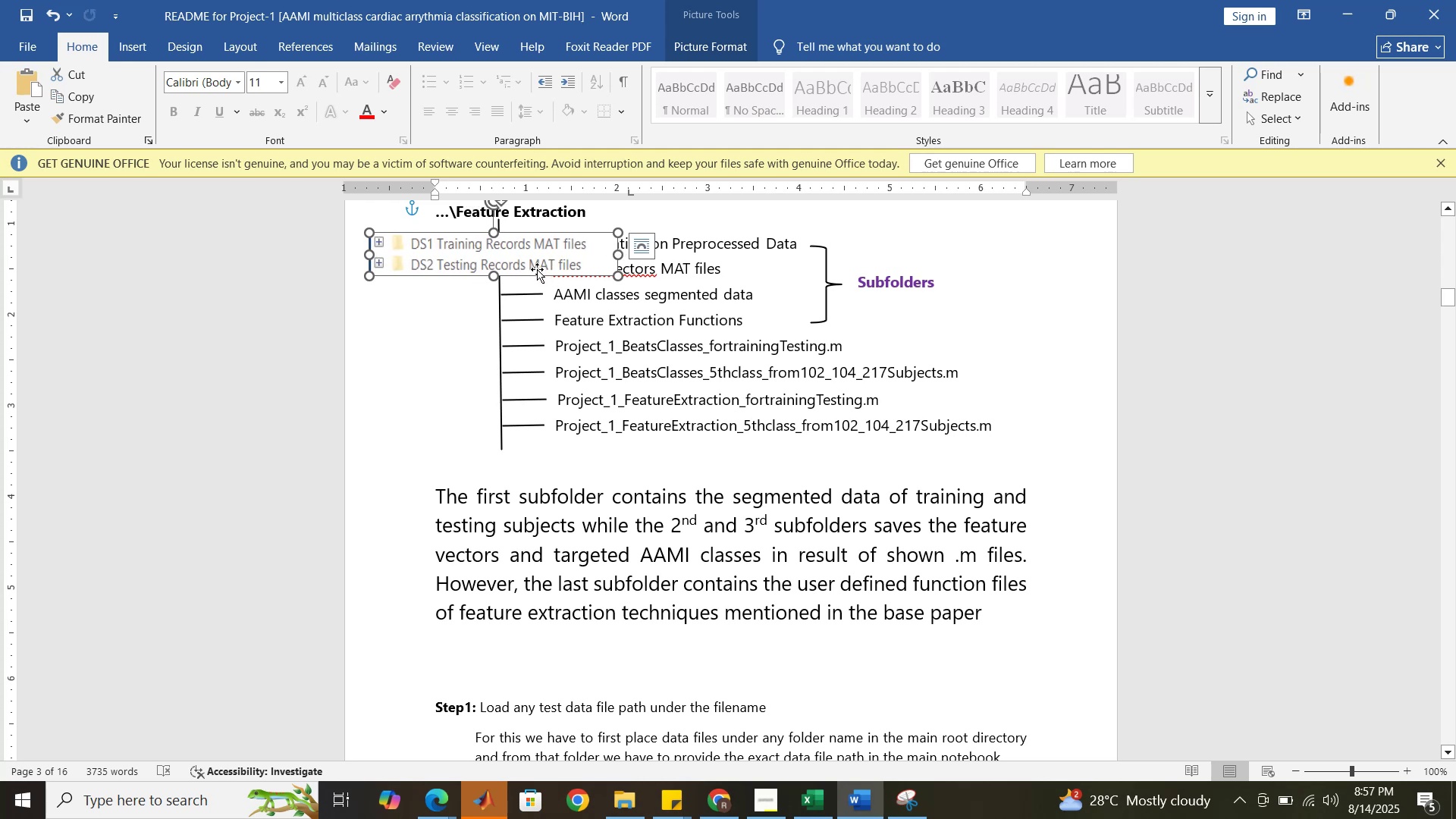 
left_click_drag(start_coordinate=[537, 271], to_coordinate=[902, 258])
 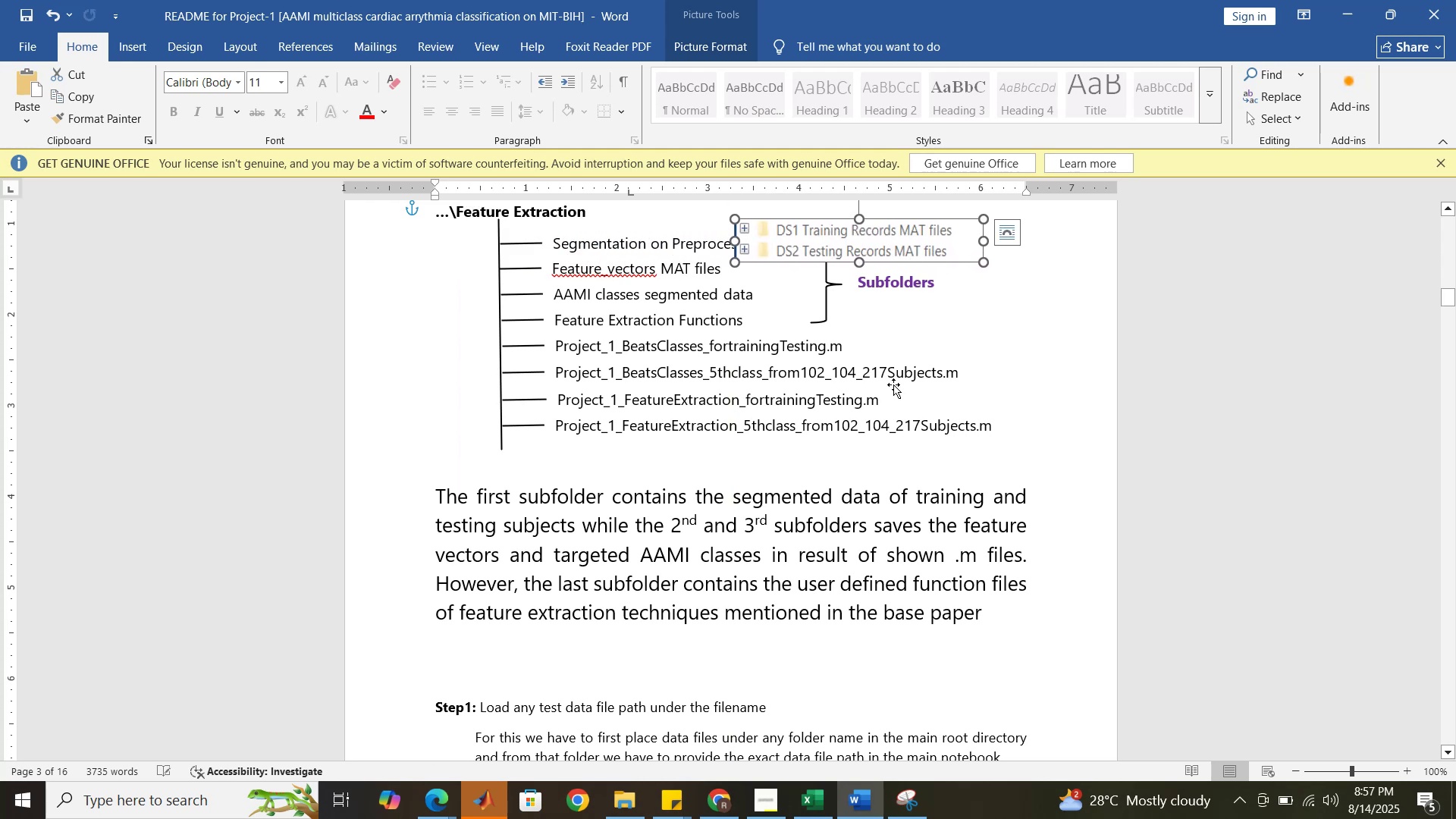 
scroll: coordinate [893, 388], scroll_direction: up, amount: 2.0
 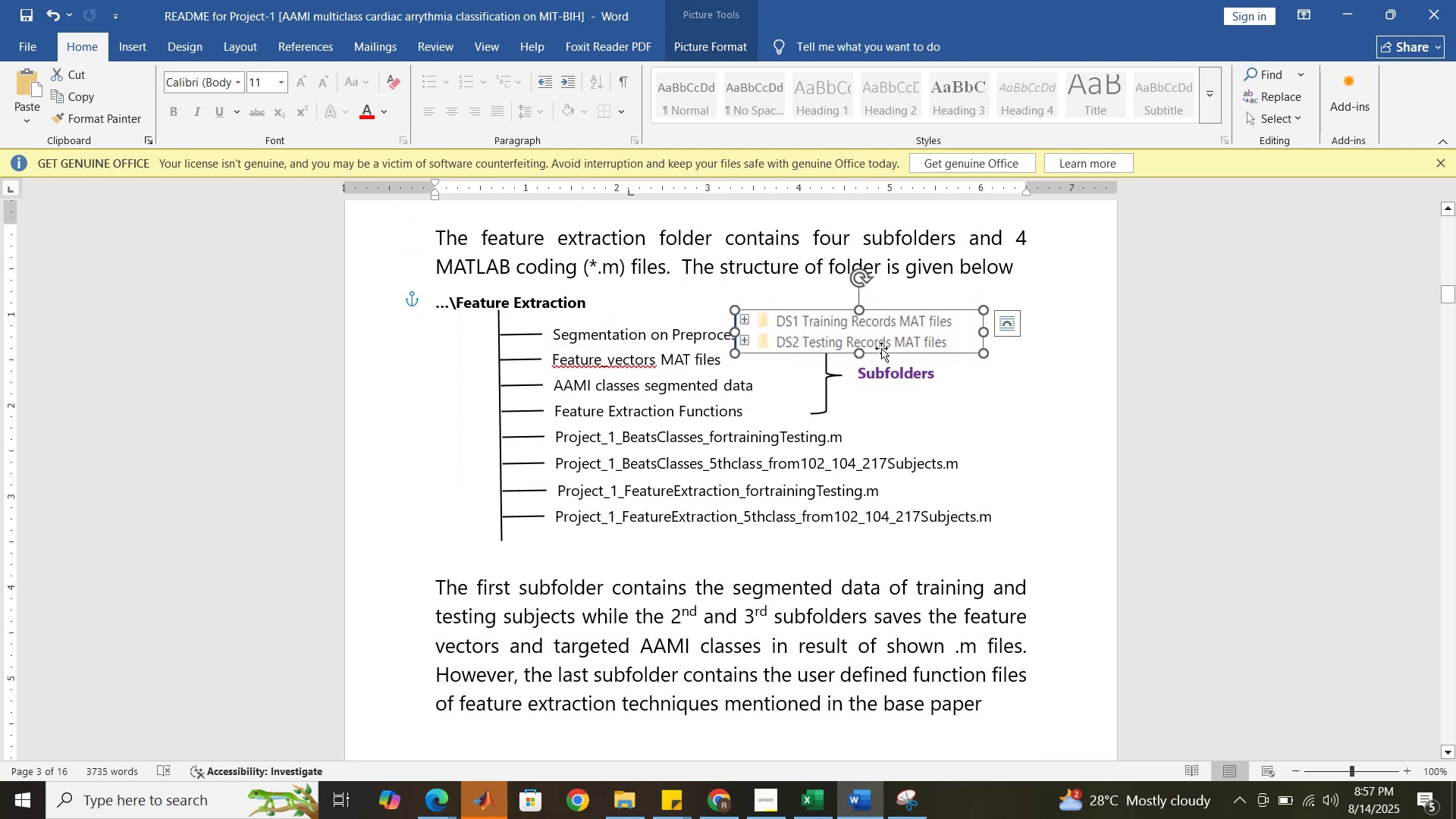 
left_click_drag(start_coordinate=[881, 348], to_coordinate=[982, 337])
 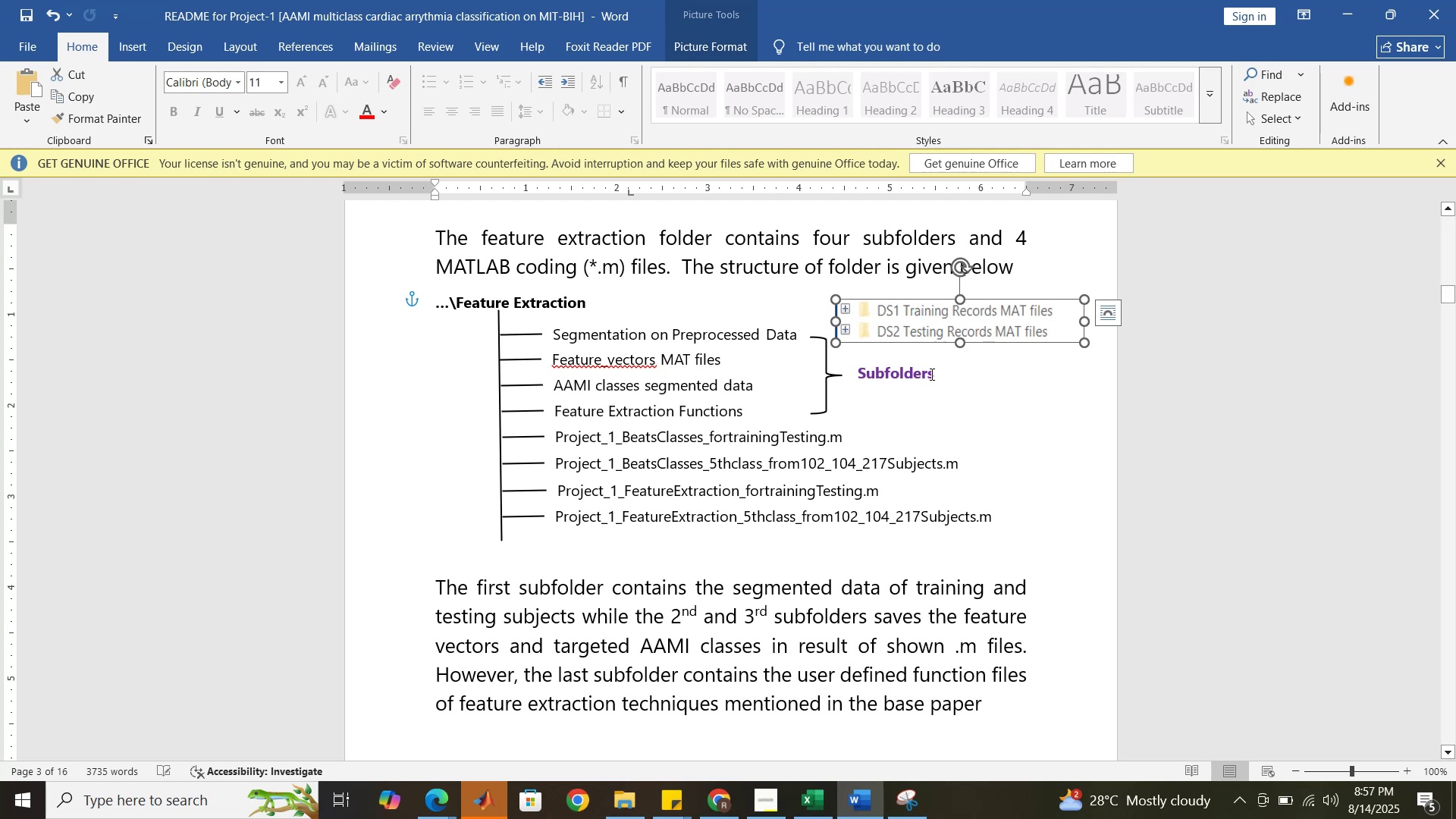 
left_click([930, 374])
 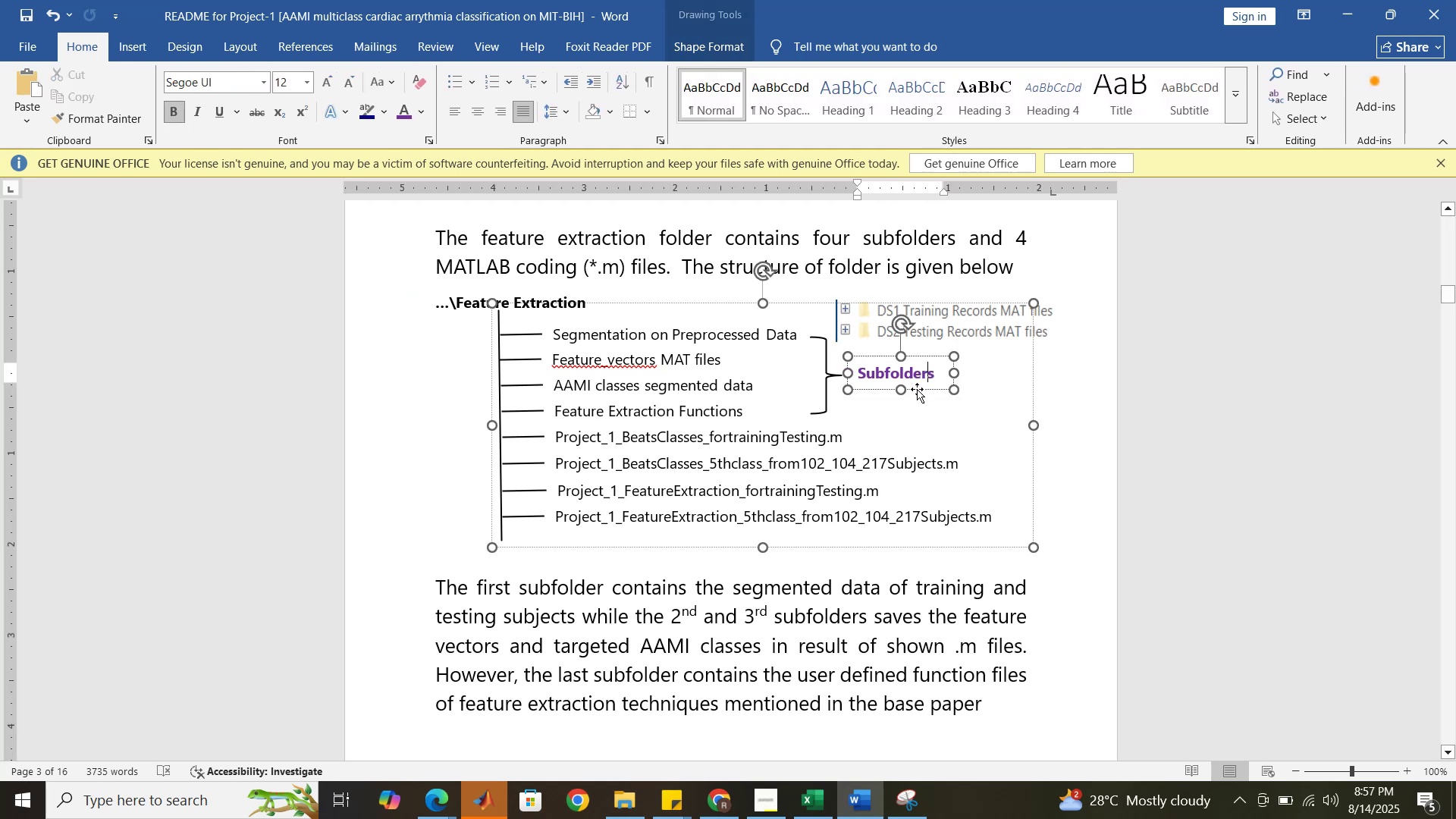 
left_click_drag(start_coordinate=[952, 370], to_coordinate=[942, 370])
 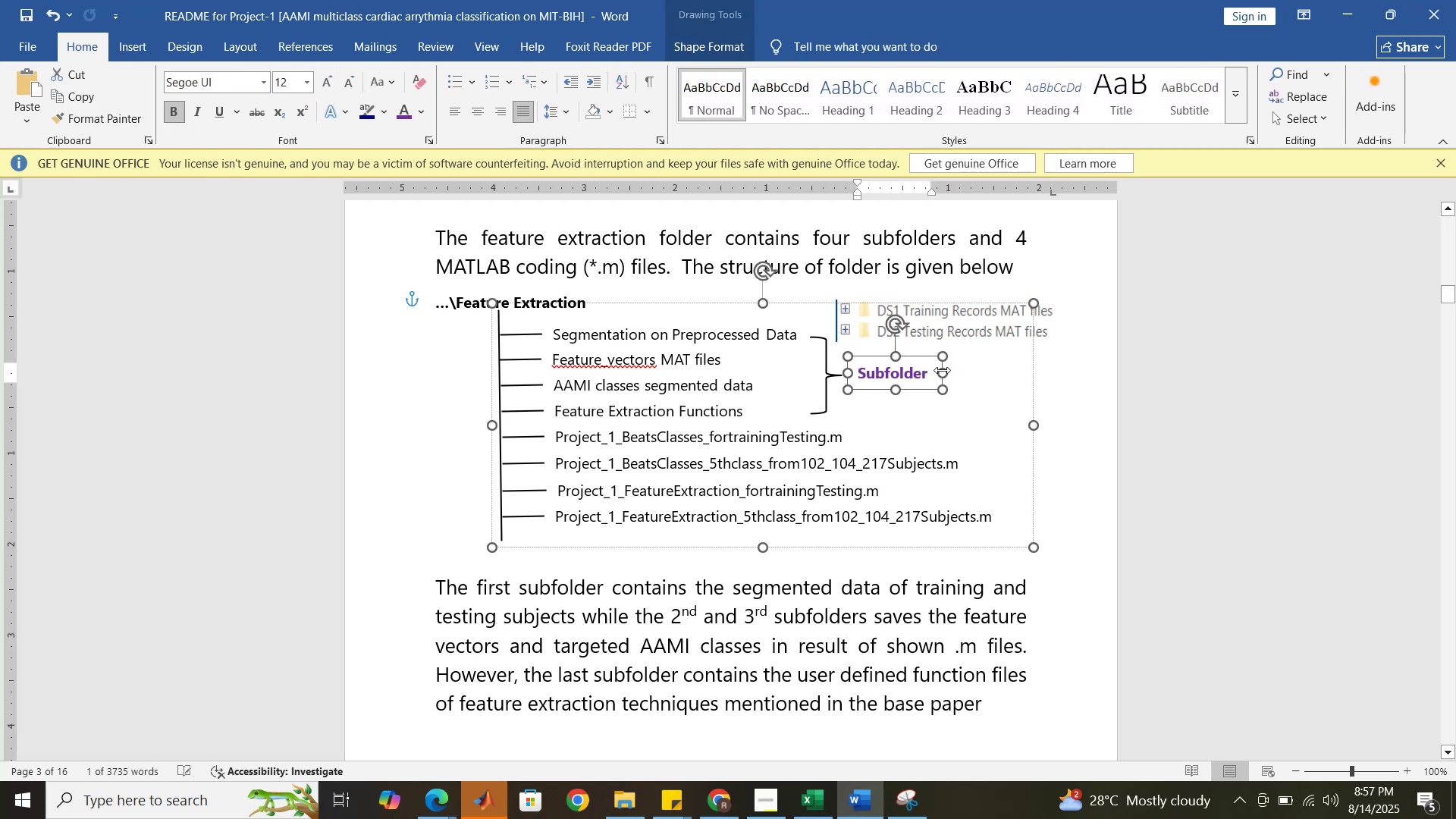 
left_click_drag(start_coordinate=[942, 370], to_coordinate=[947, 370])
 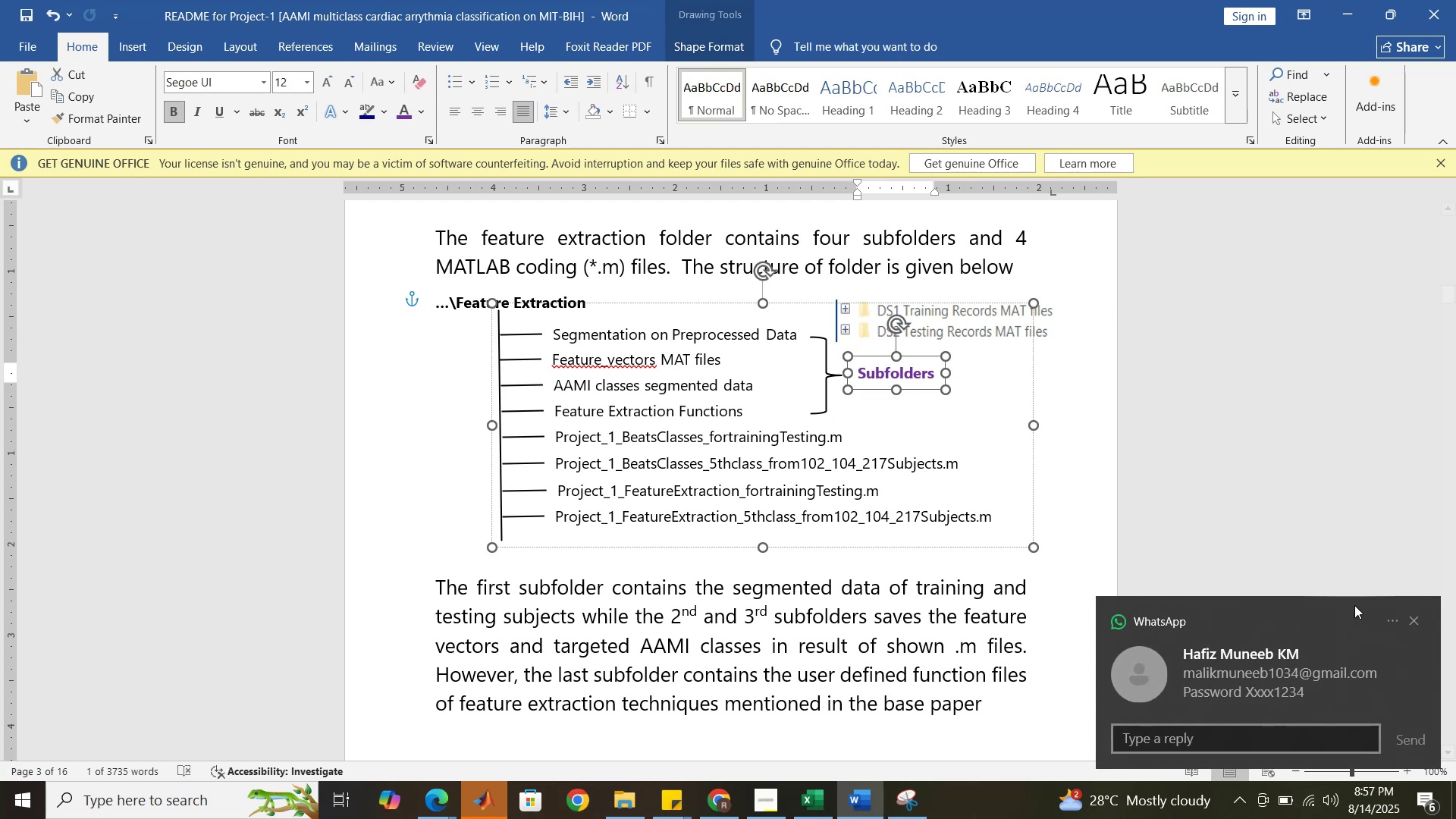 
left_click([1410, 616])
 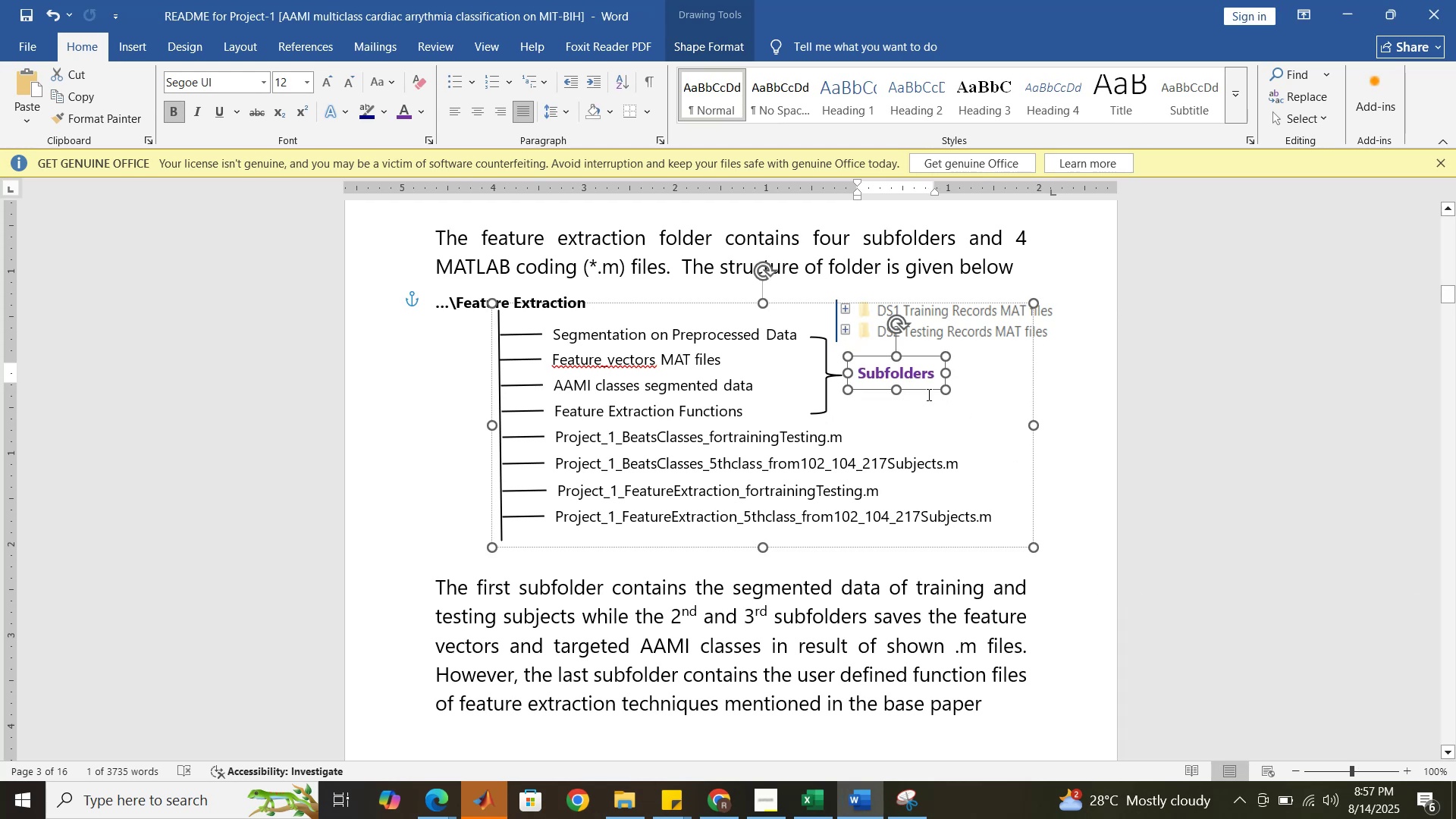 
left_click([927, 411])
 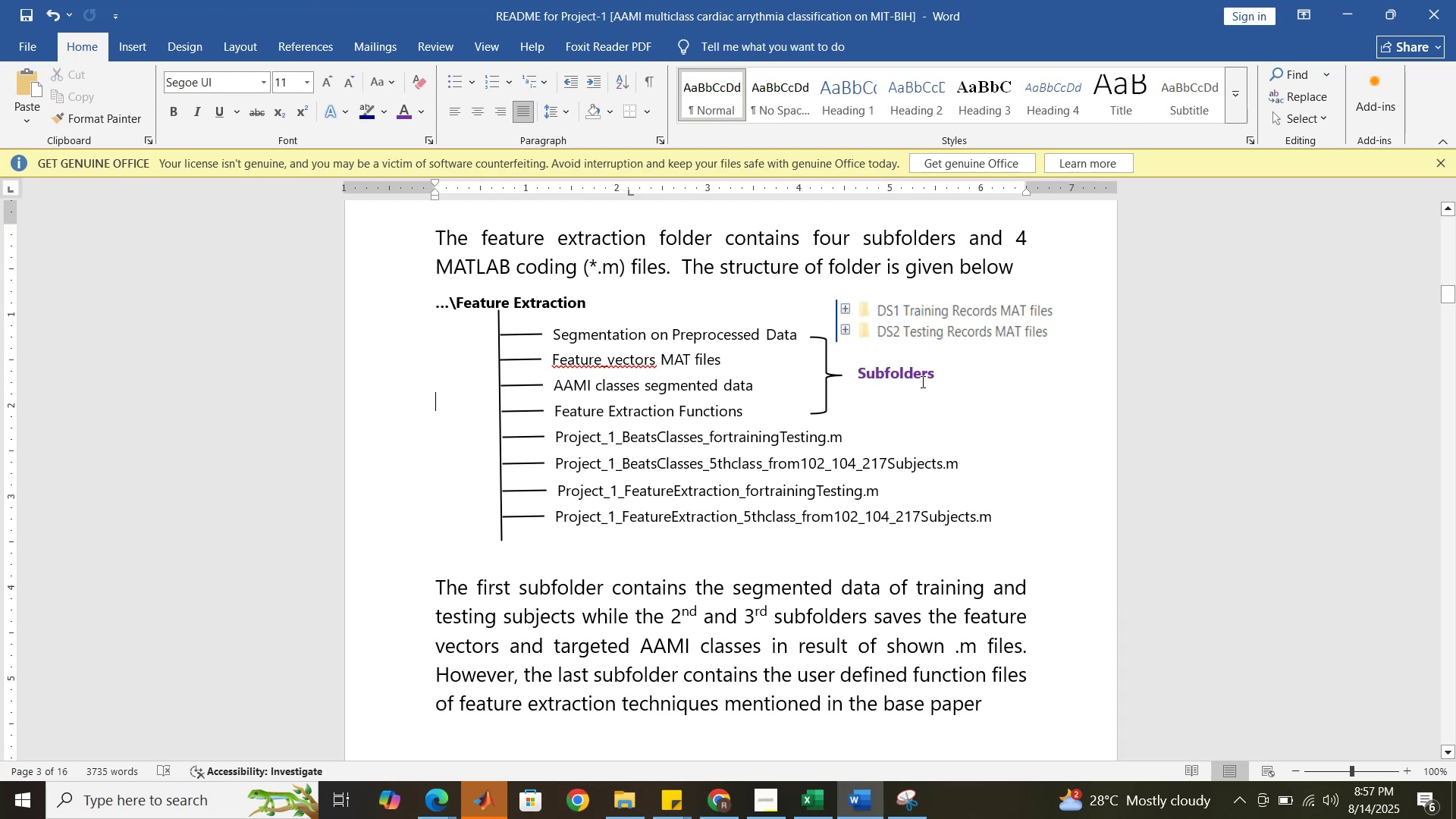 
left_click([922, 380])
 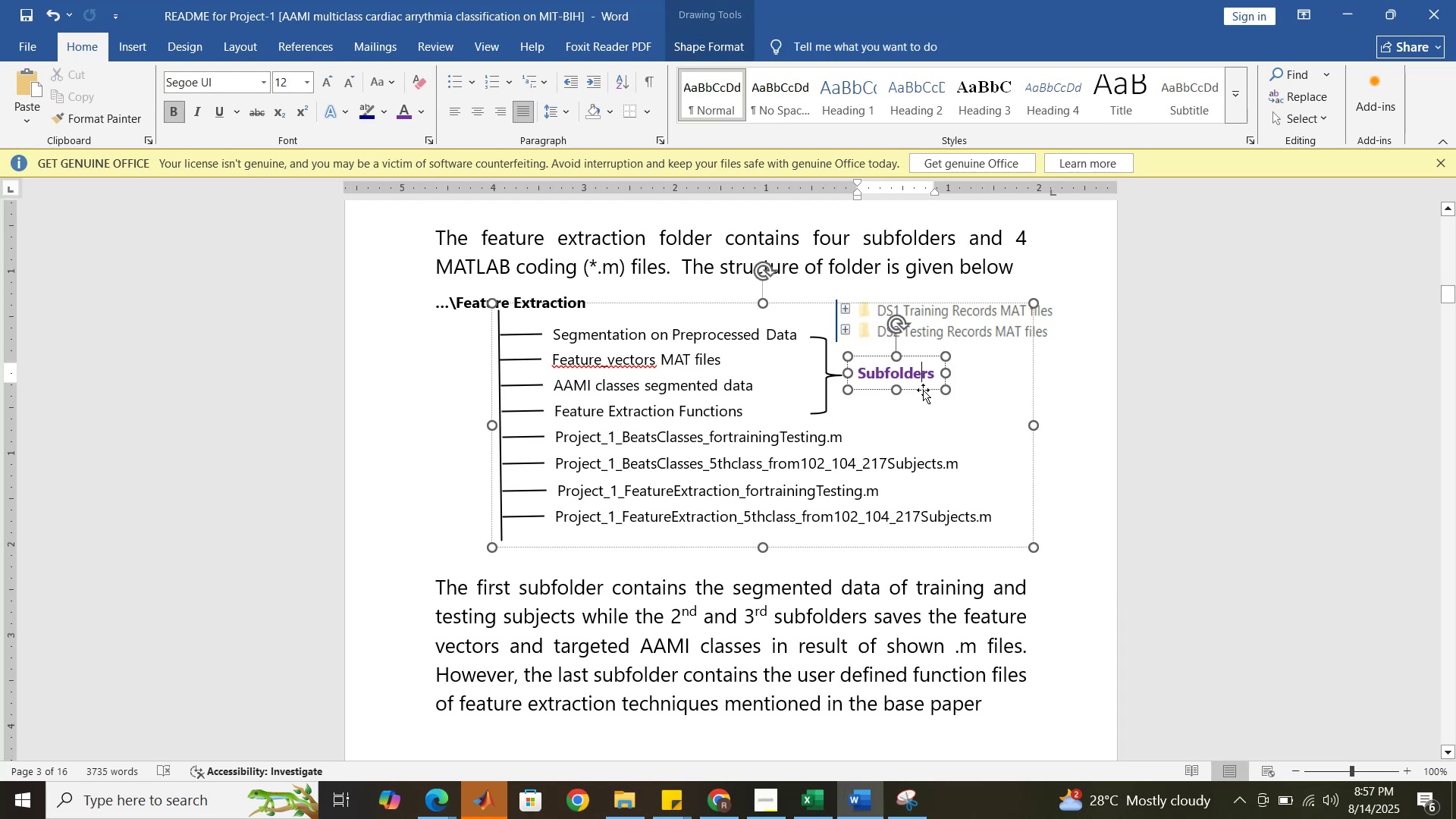 
left_click_drag(start_coordinate=[923, 390], to_coordinate=[927, 397])
 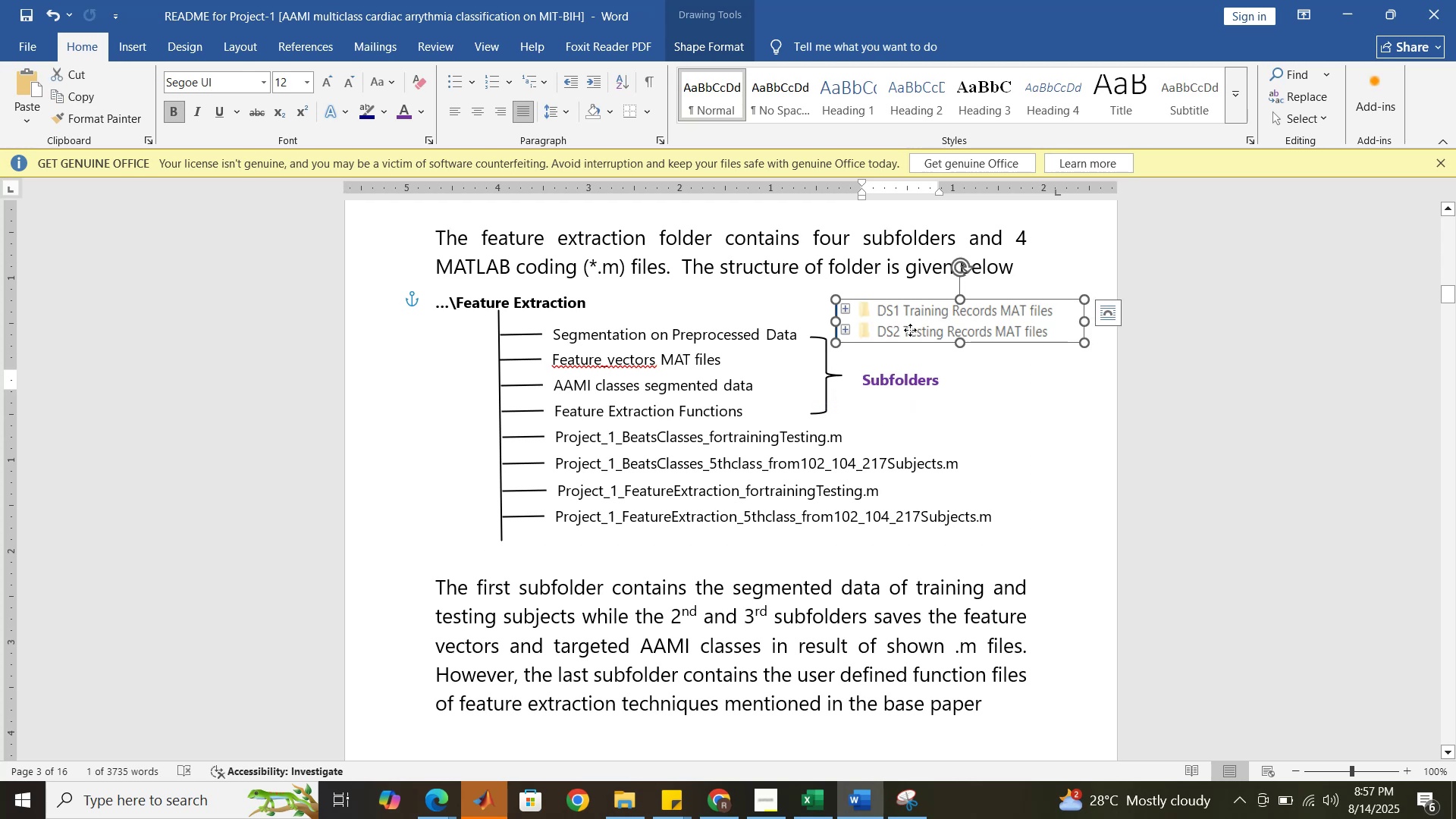 
left_click([907, 384])
 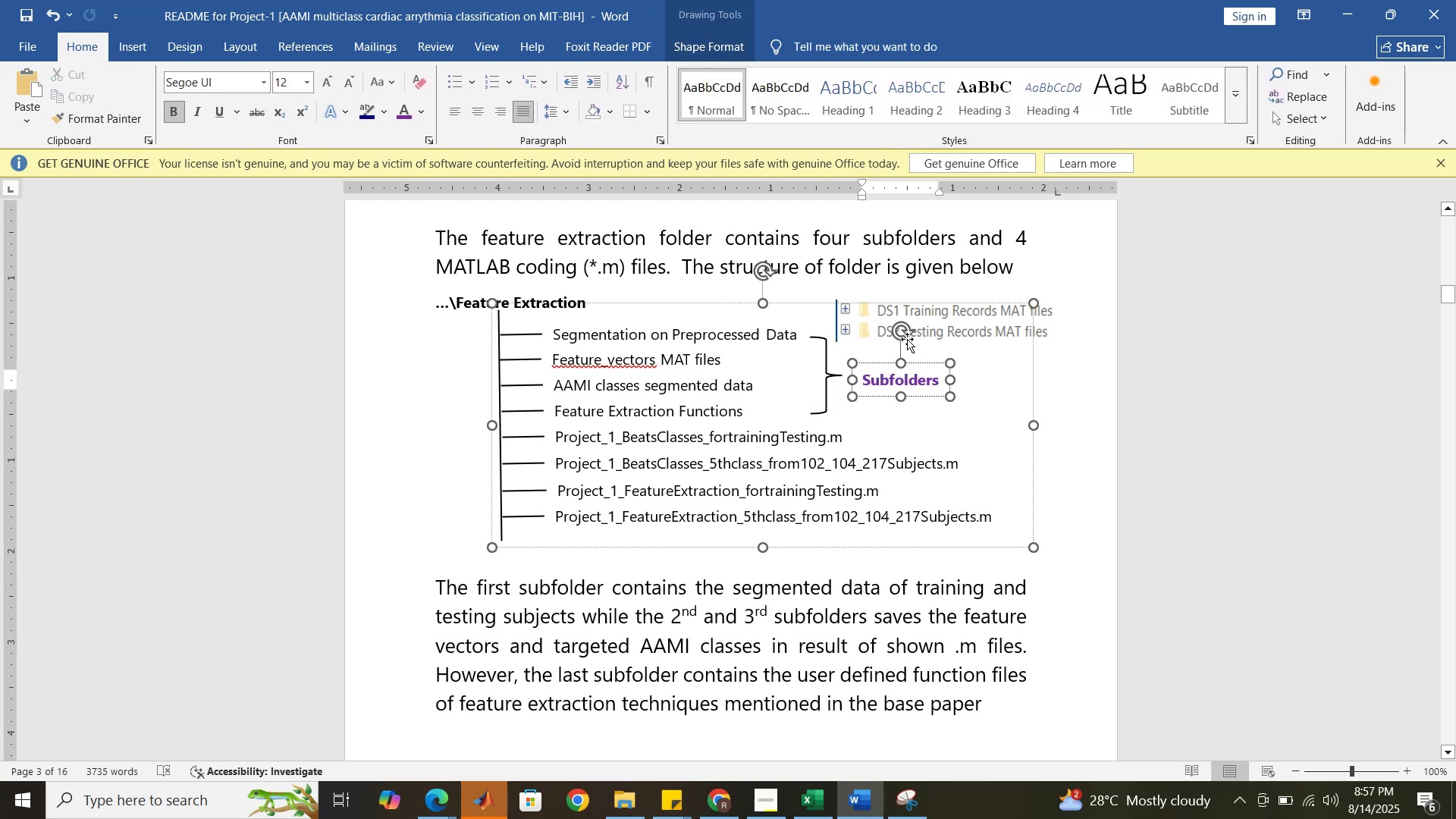 
left_click_drag(start_coordinate=[907, 339], to_coordinate=[903, 349])
 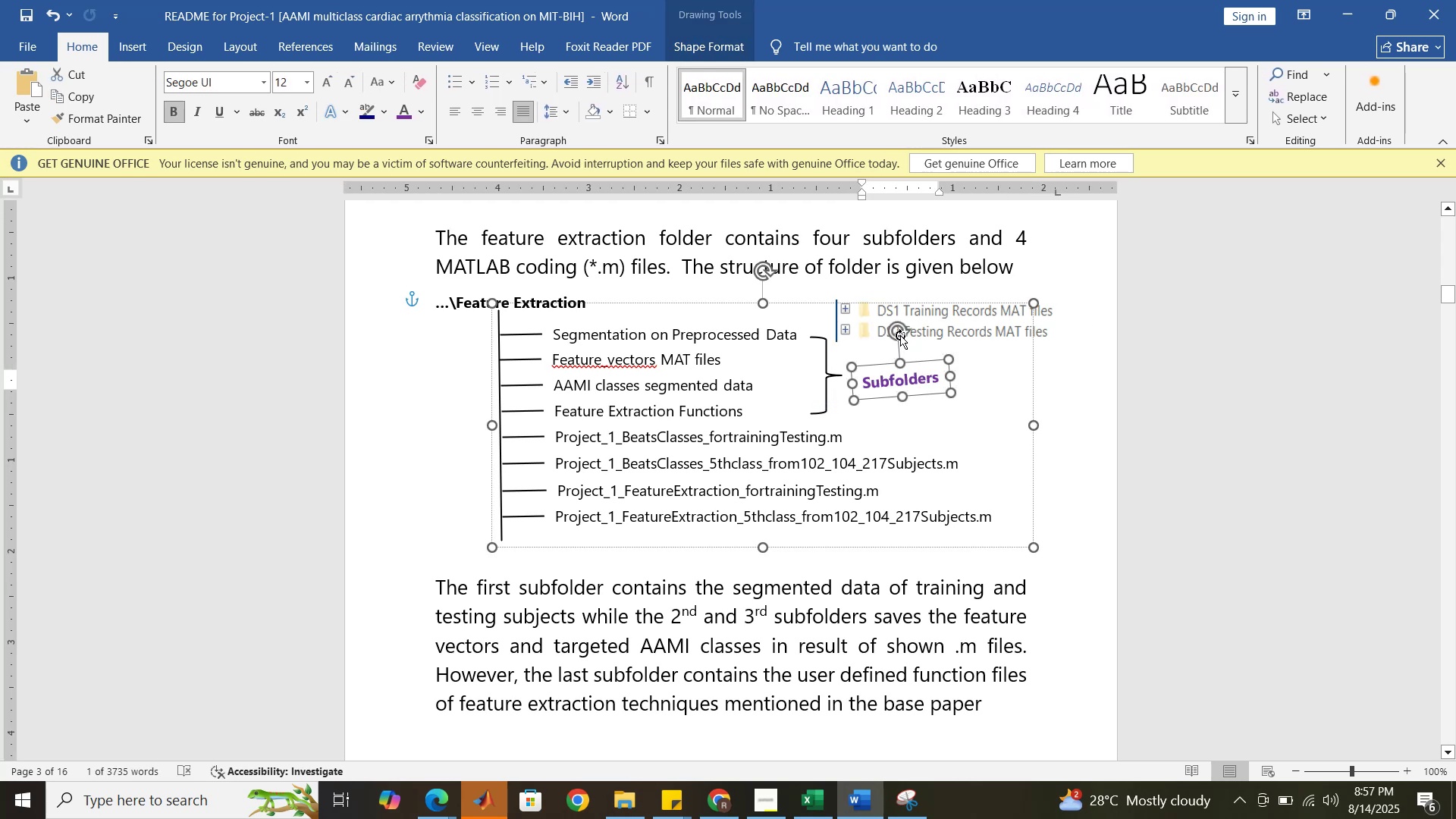 
left_click_drag(start_coordinate=[904, 334], to_coordinate=[892, 403])
 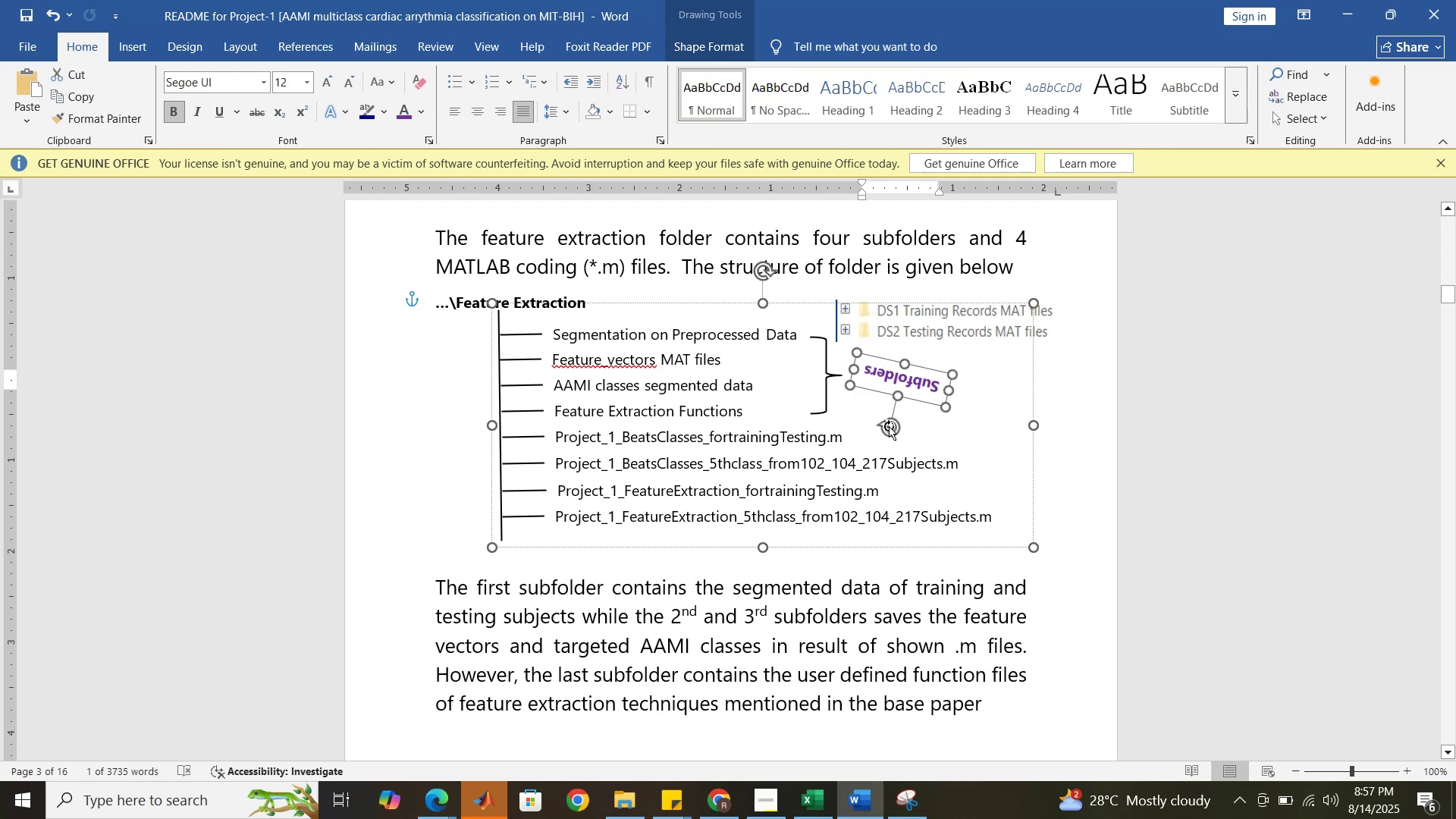 
left_click_drag(start_coordinate=[883, 428], to_coordinate=[886, 390])
 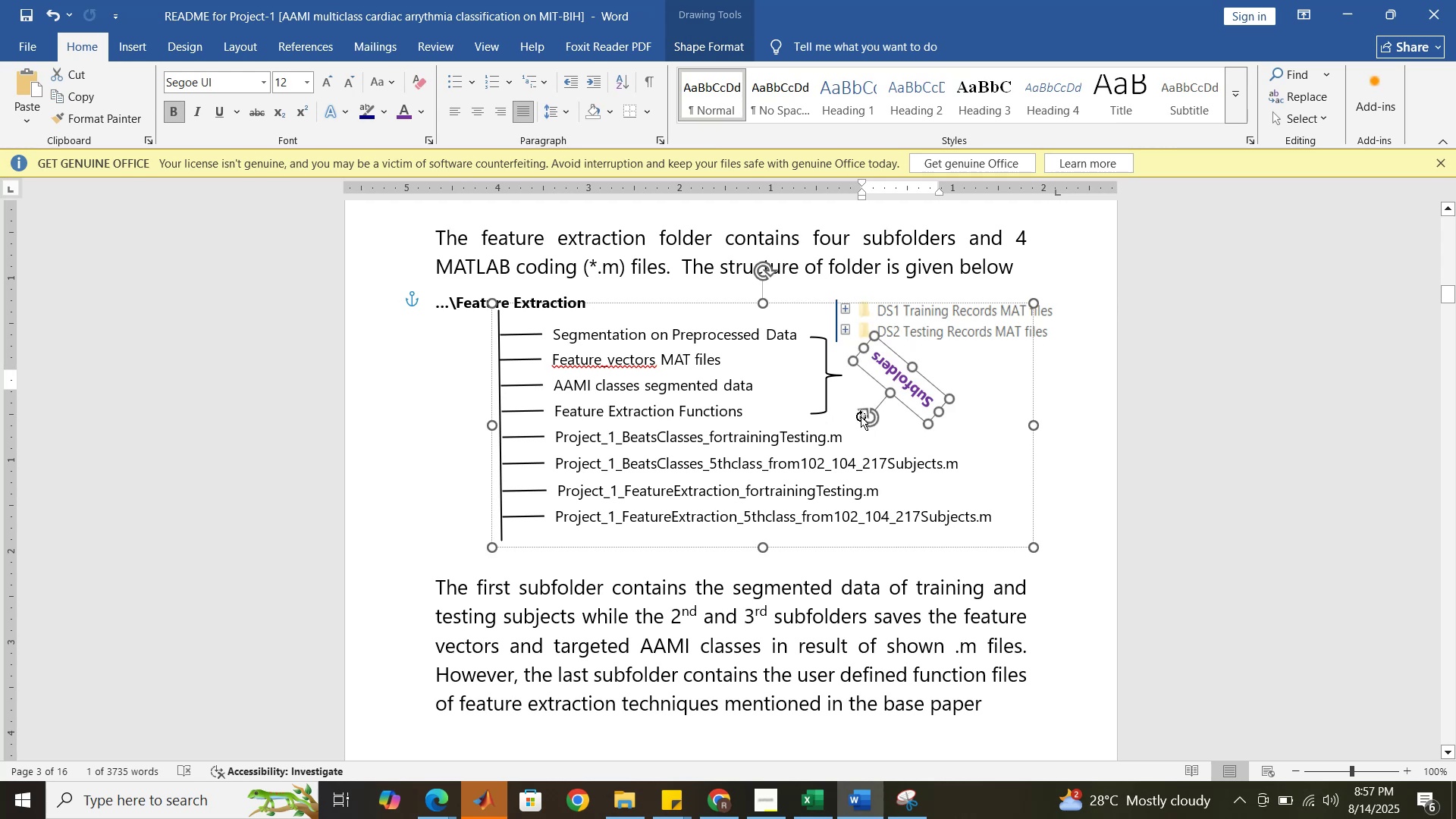 
left_click_drag(start_coordinate=[861, 416], to_coordinate=[902, 354])
 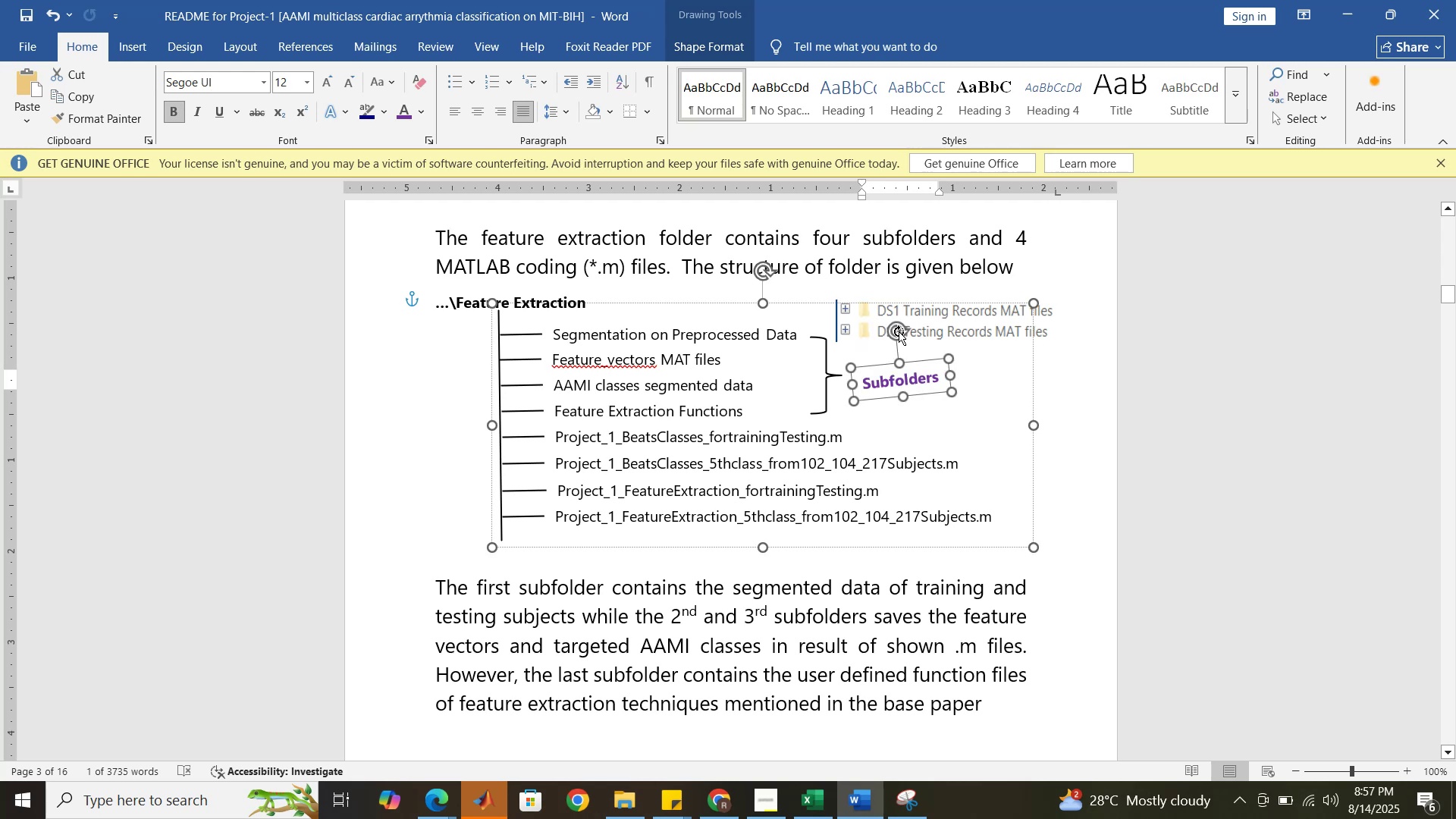 
left_click_drag(start_coordinate=[901, 331], to_coordinate=[898, 413])
 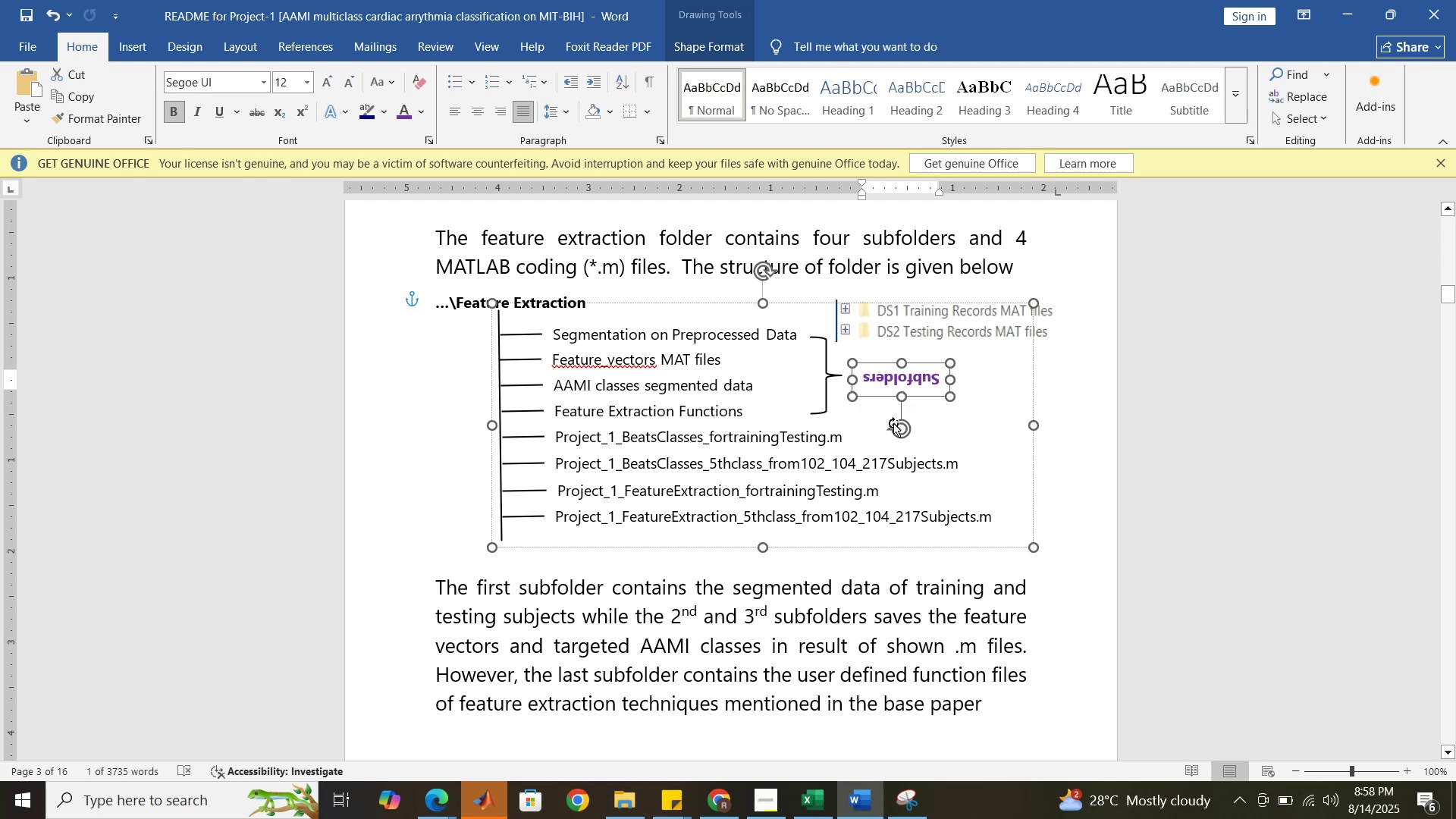 
left_click_drag(start_coordinate=[893, 428], to_coordinate=[902, 353])
 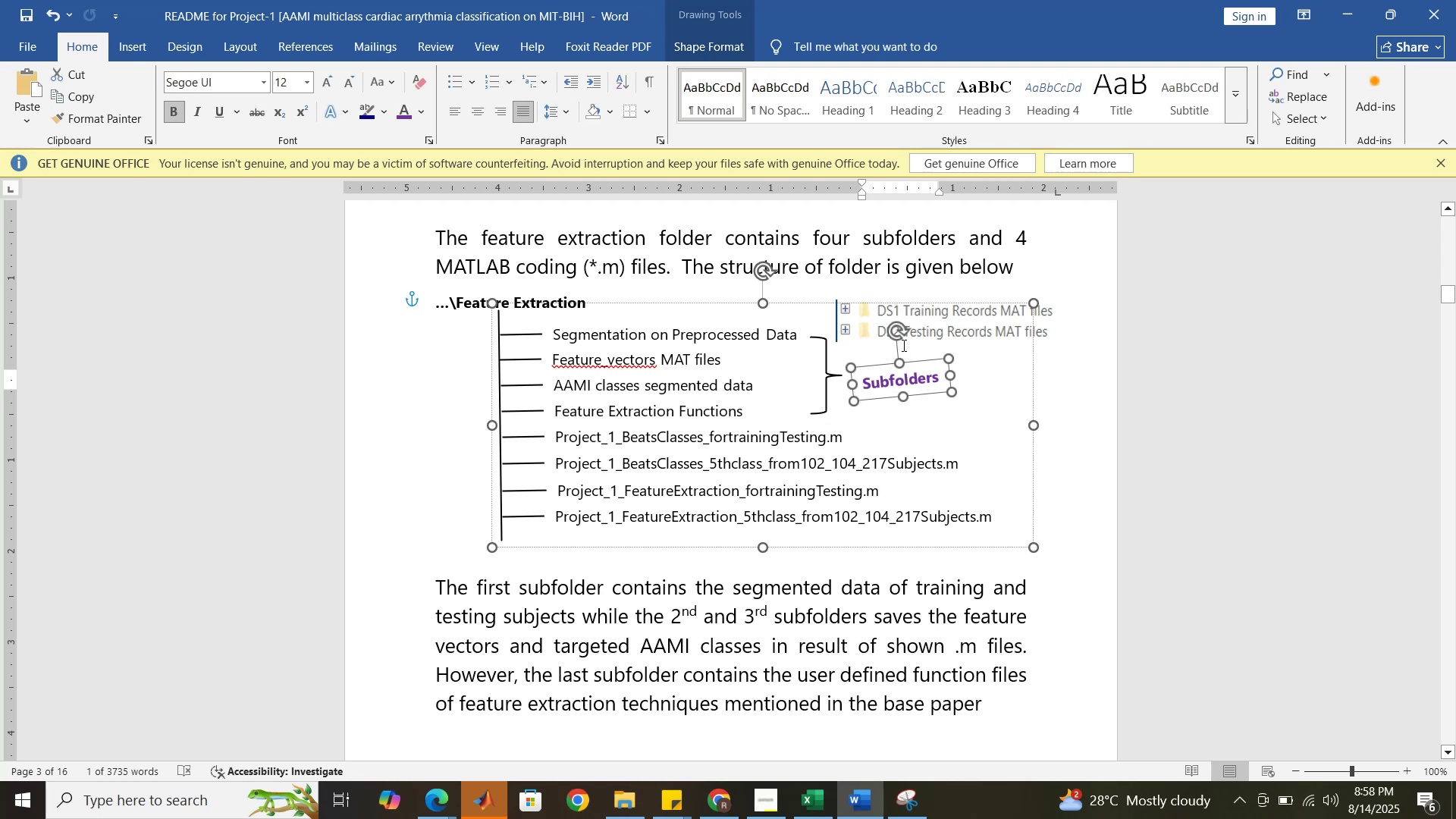 
left_click_drag(start_coordinate=[897, 339], to_coordinate=[896, 410])
 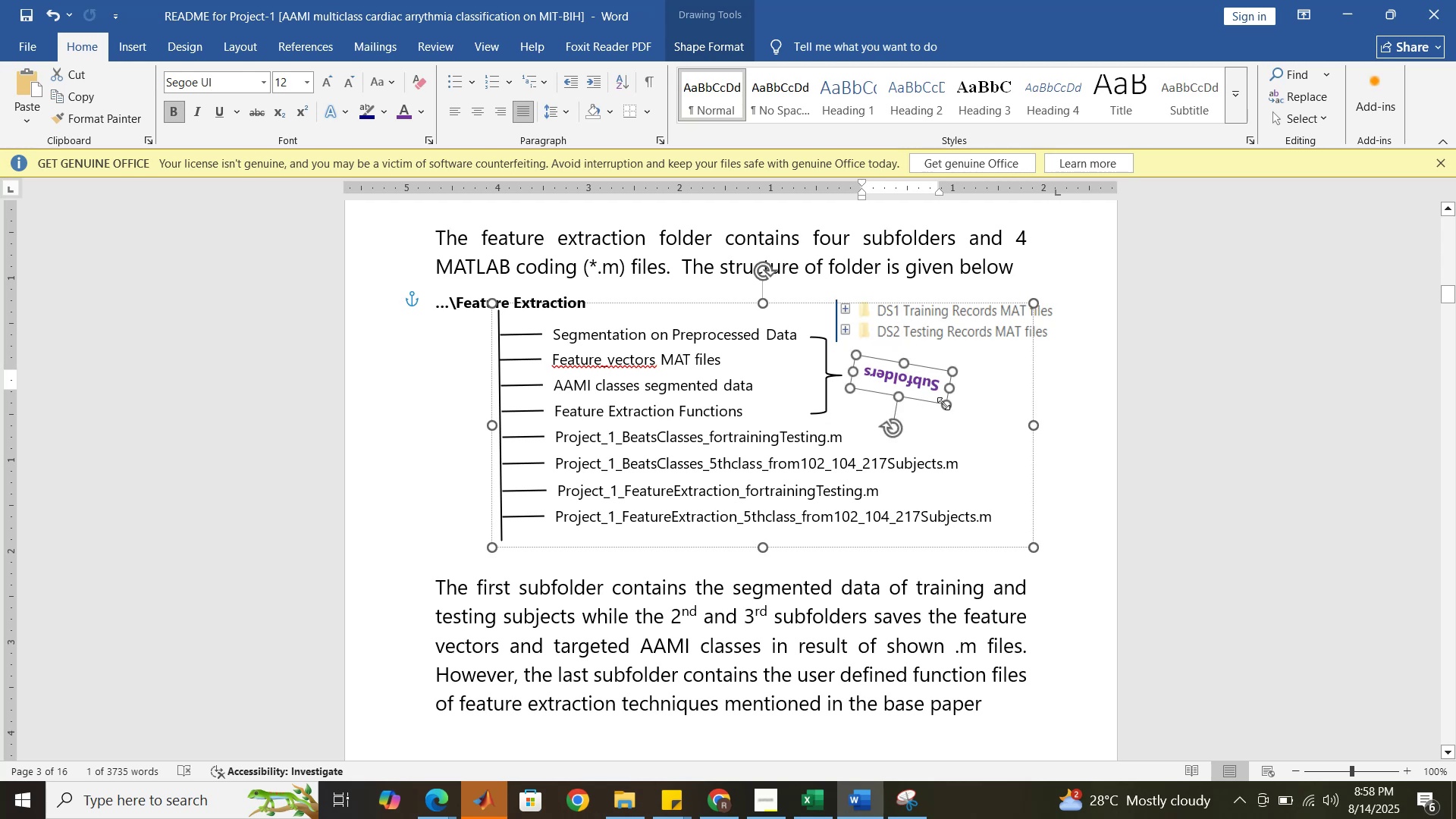 
left_click_drag(start_coordinate=[884, 426], to_coordinate=[871, 394])
 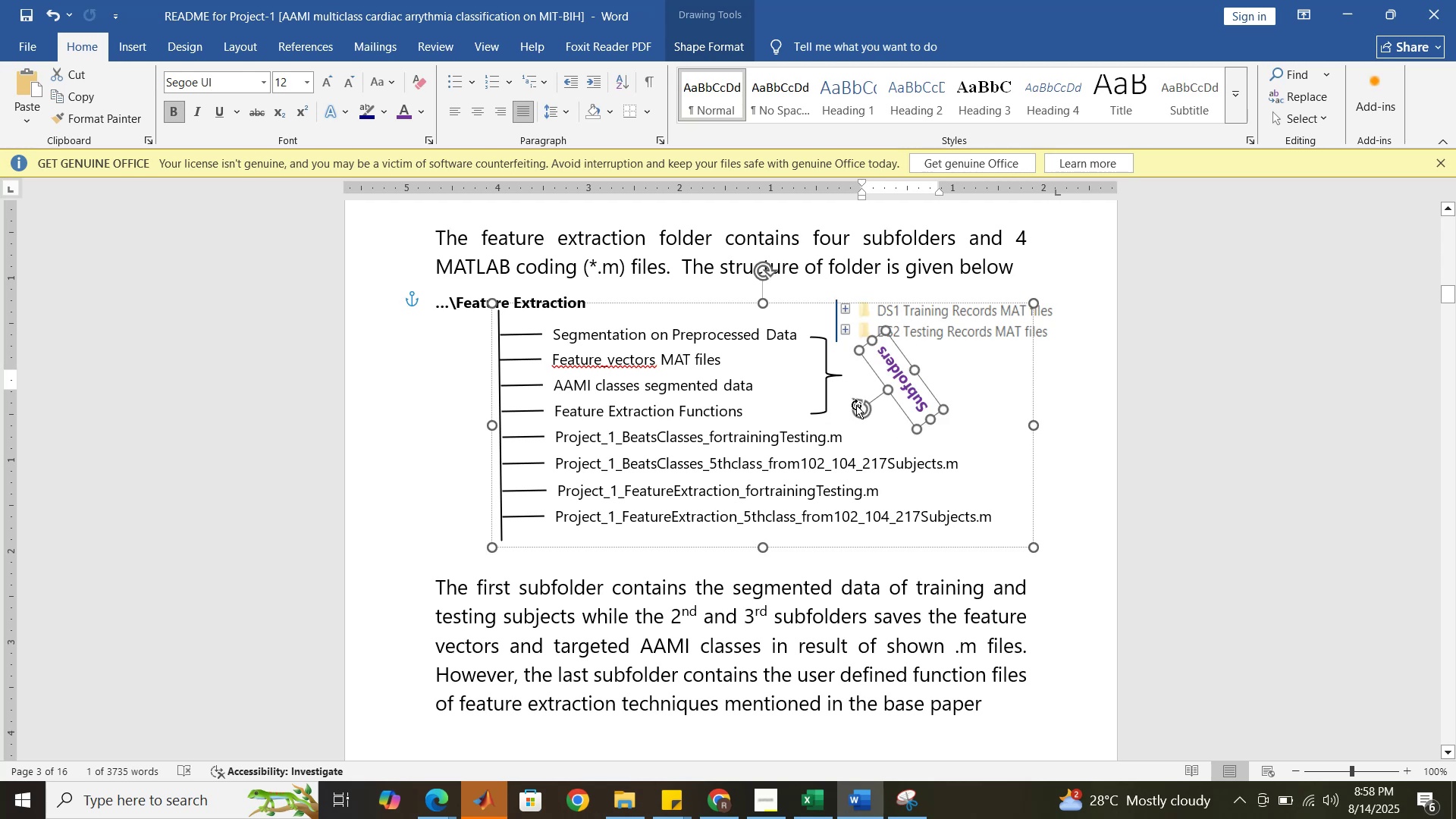 
left_click_drag(start_coordinate=[855, 405], to_coordinate=[860, 380])
 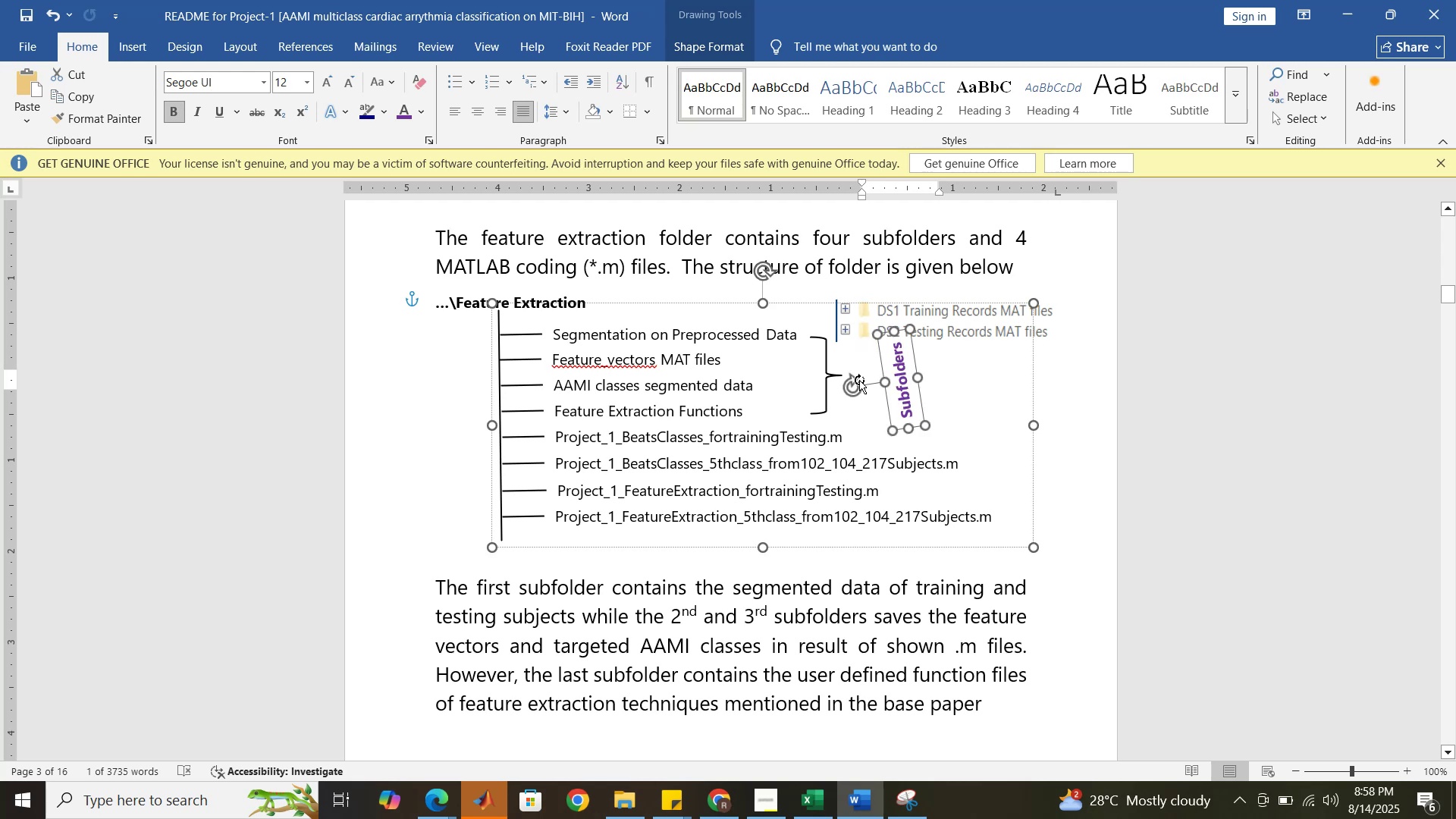 
left_click_drag(start_coordinate=[854, 379], to_coordinate=[853, 369])
 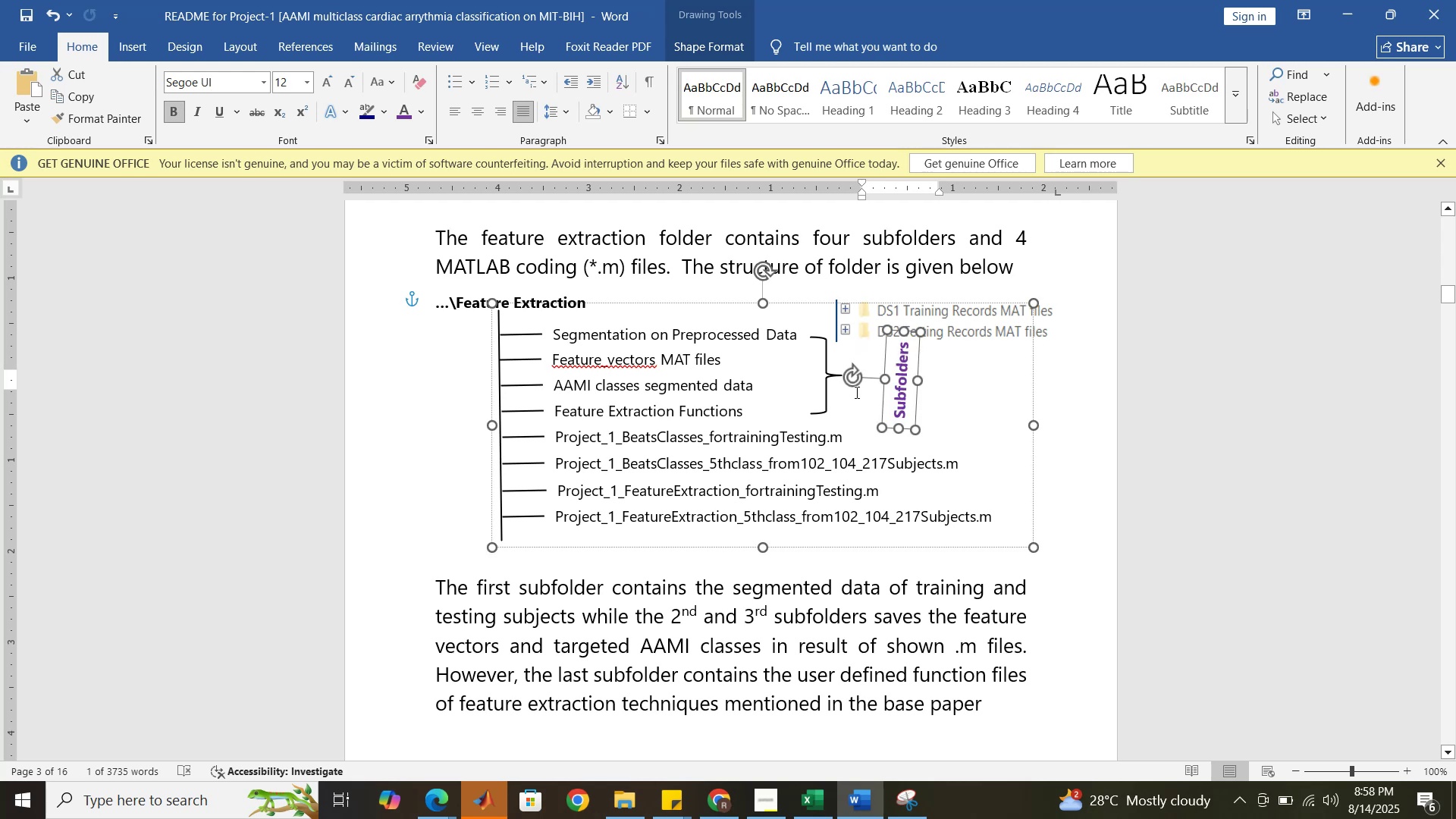 
left_click_drag(start_coordinate=[848, 376], to_coordinate=[849, 382])
 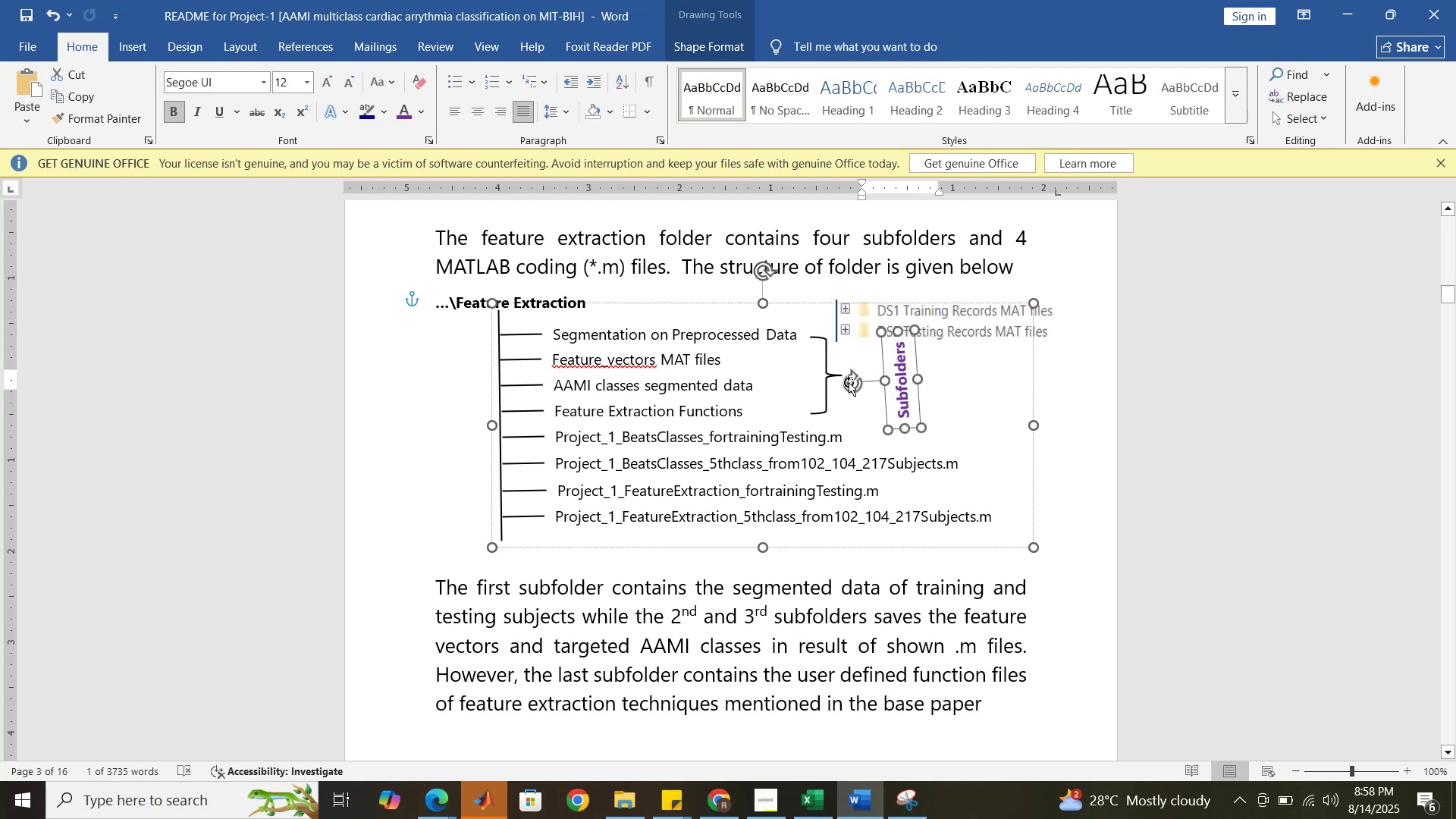 
left_click_drag(start_coordinate=[849, 381], to_coordinate=[847, 377])
 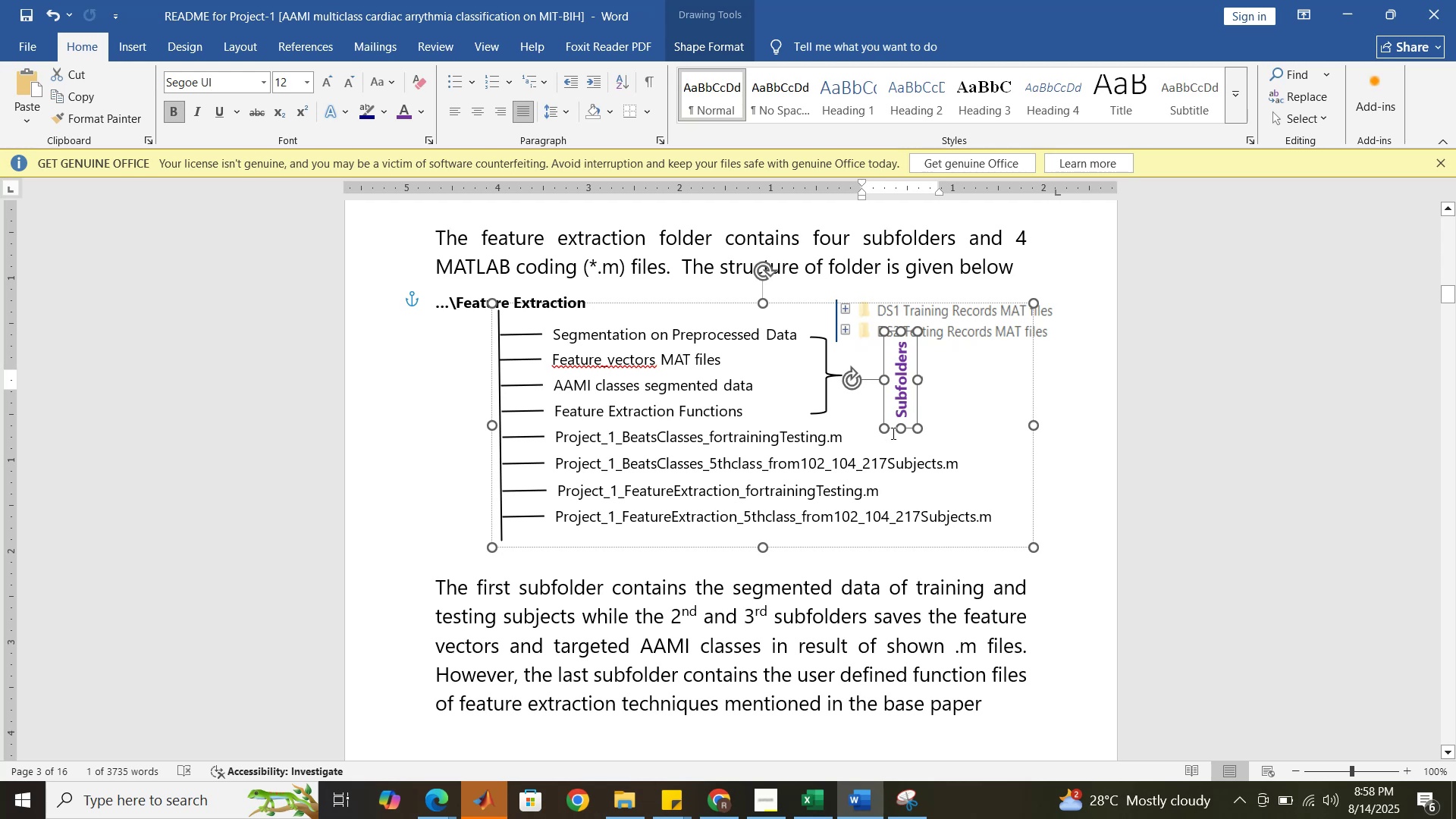 
left_click_drag(start_coordinate=[893, 428], to_coordinate=[789, 431])
 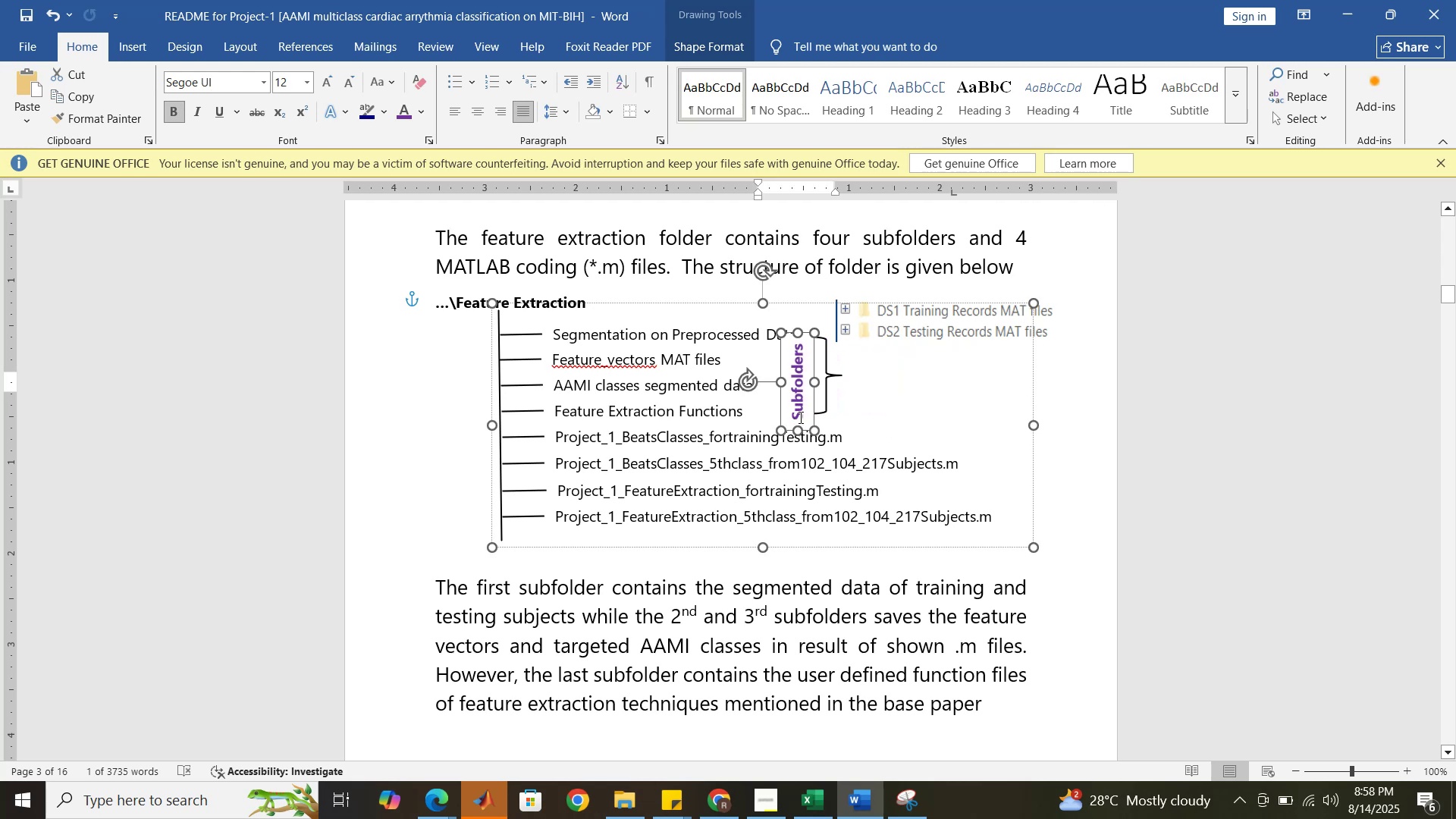 
left_click_drag(start_coordinate=[802, 416], to_coordinate=[800, 401])
 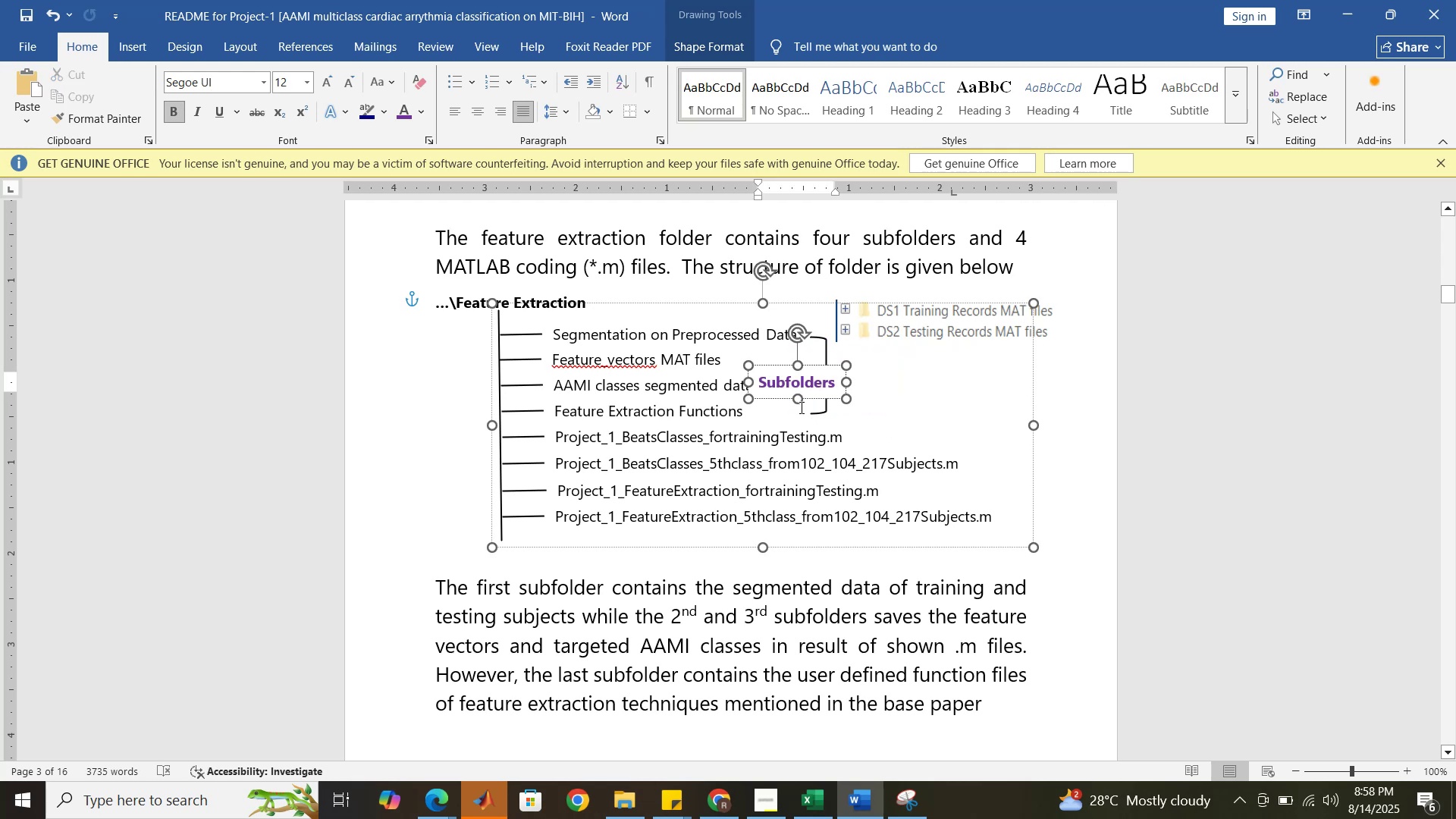 
left_click([802, 410])
 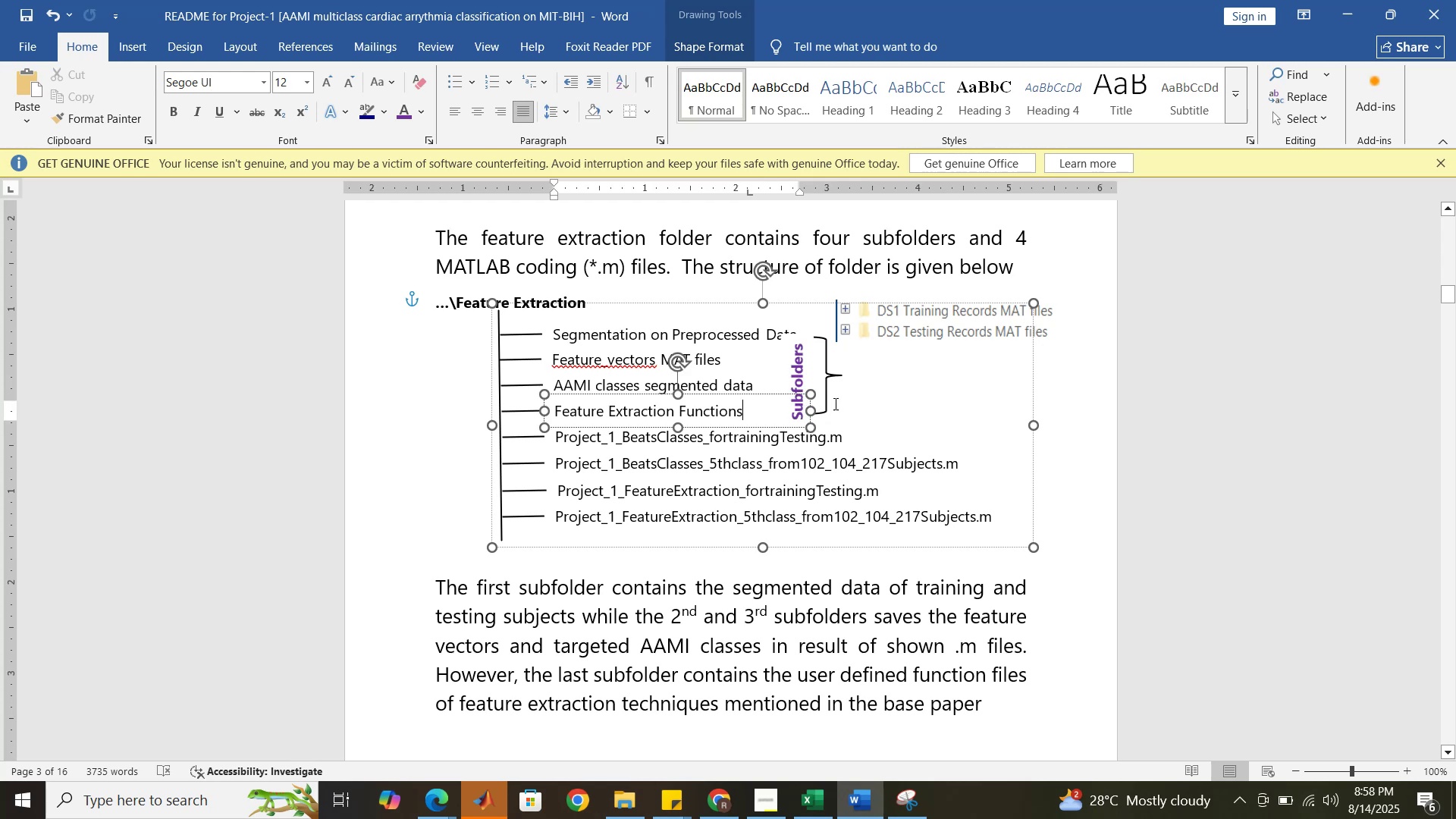 
left_click([862, 403])
 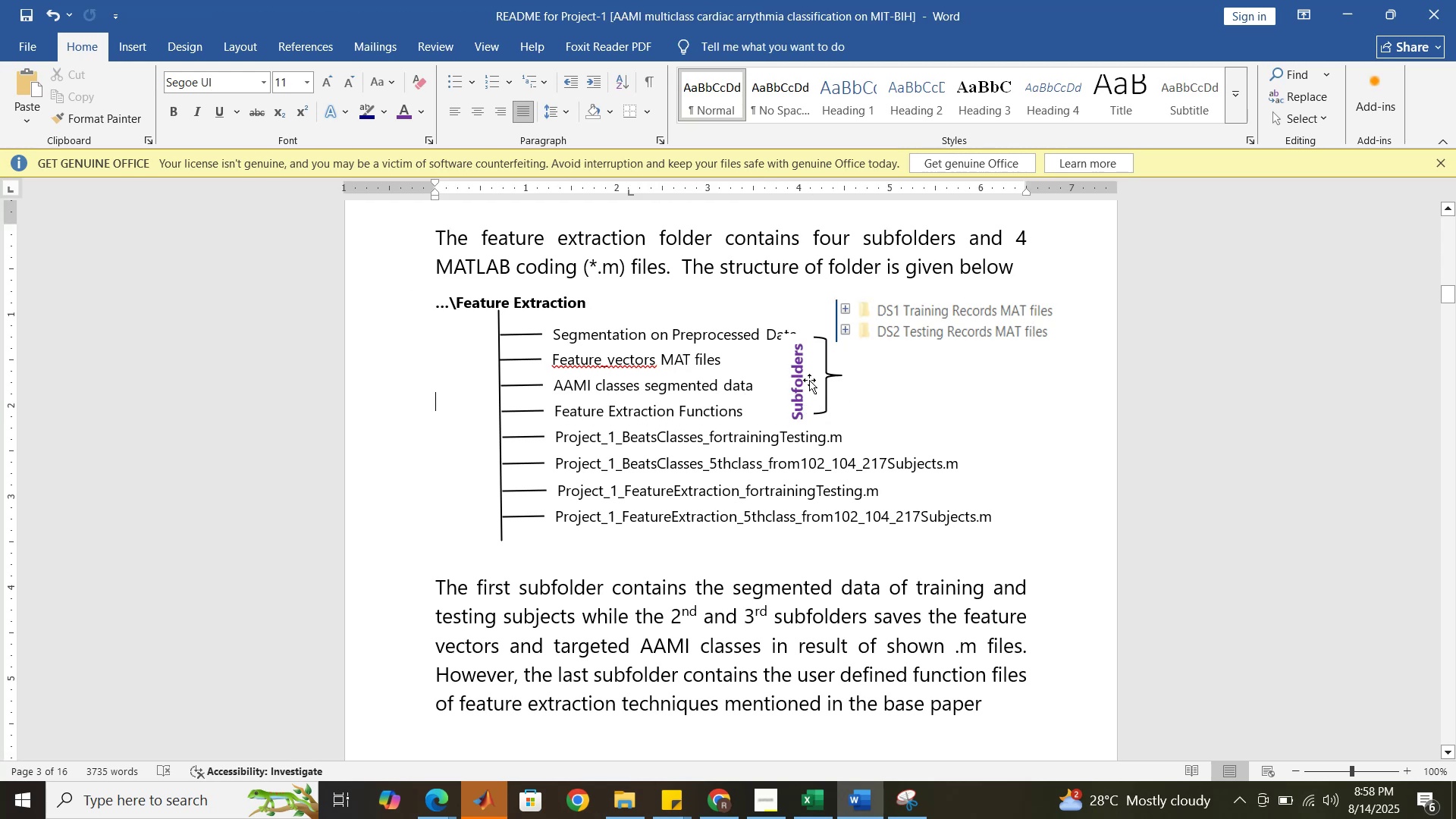 
left_click([801, 379])
 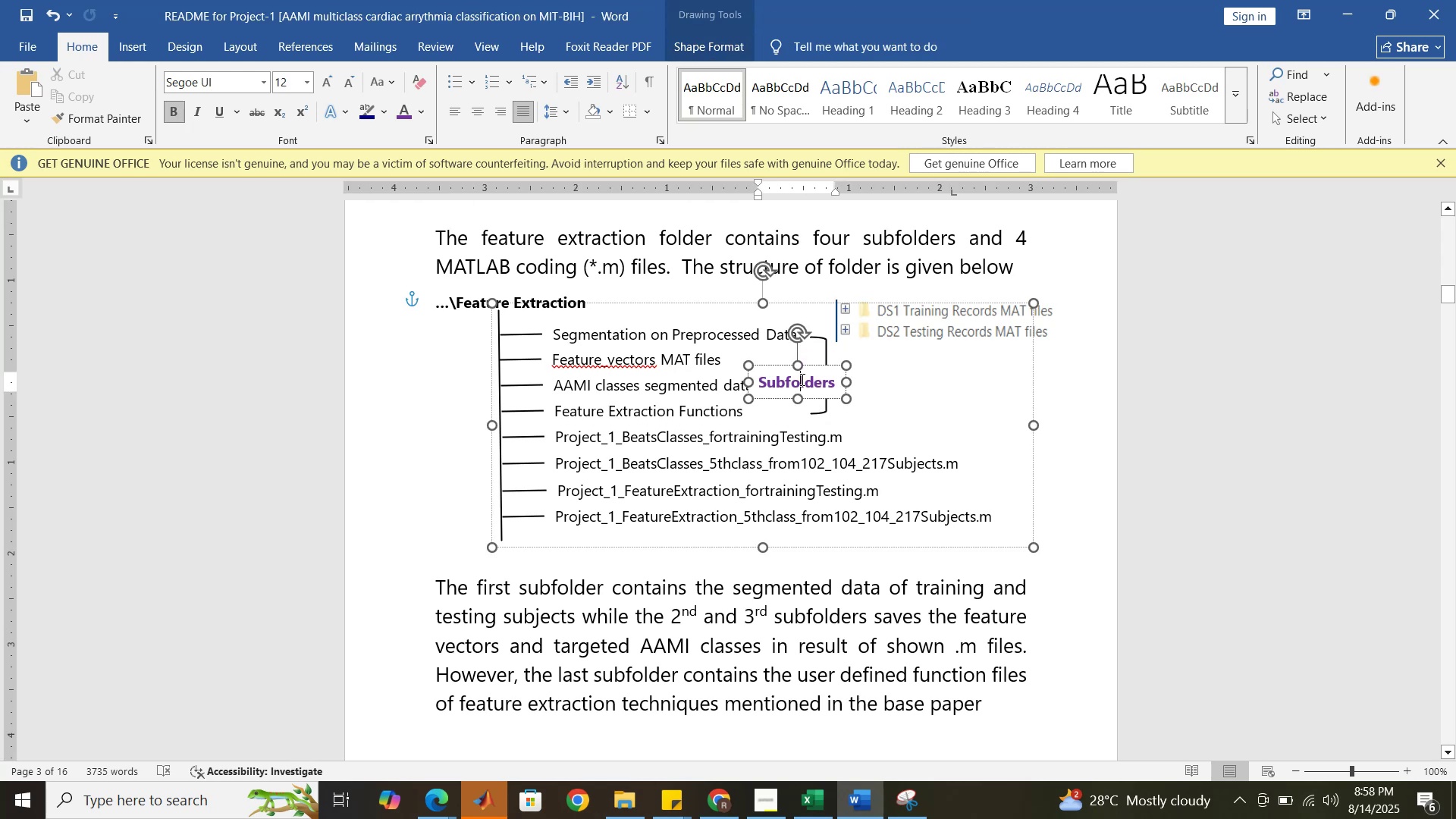 
double_click([801, 379])
 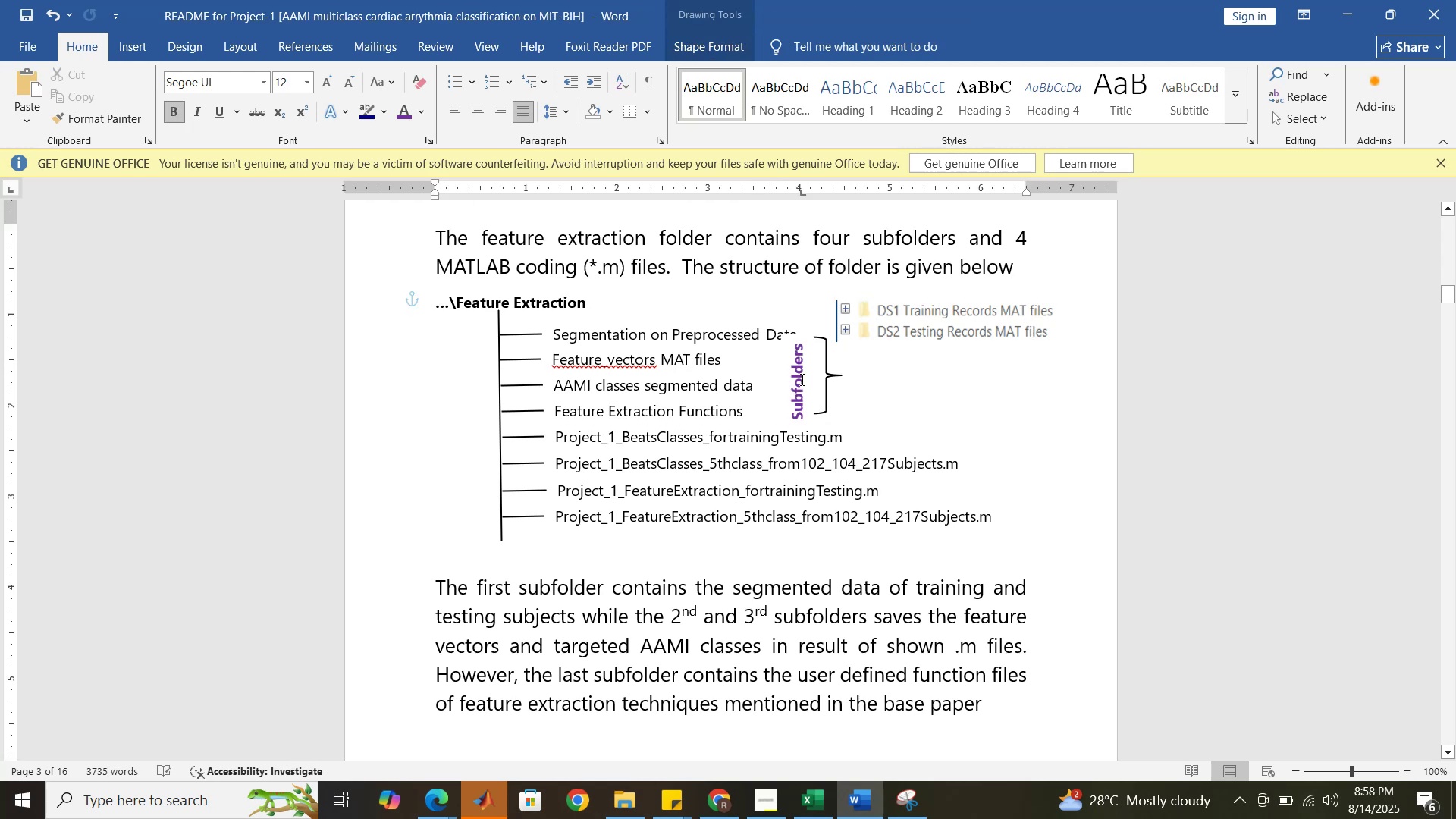 
triple_click([801, 379])
 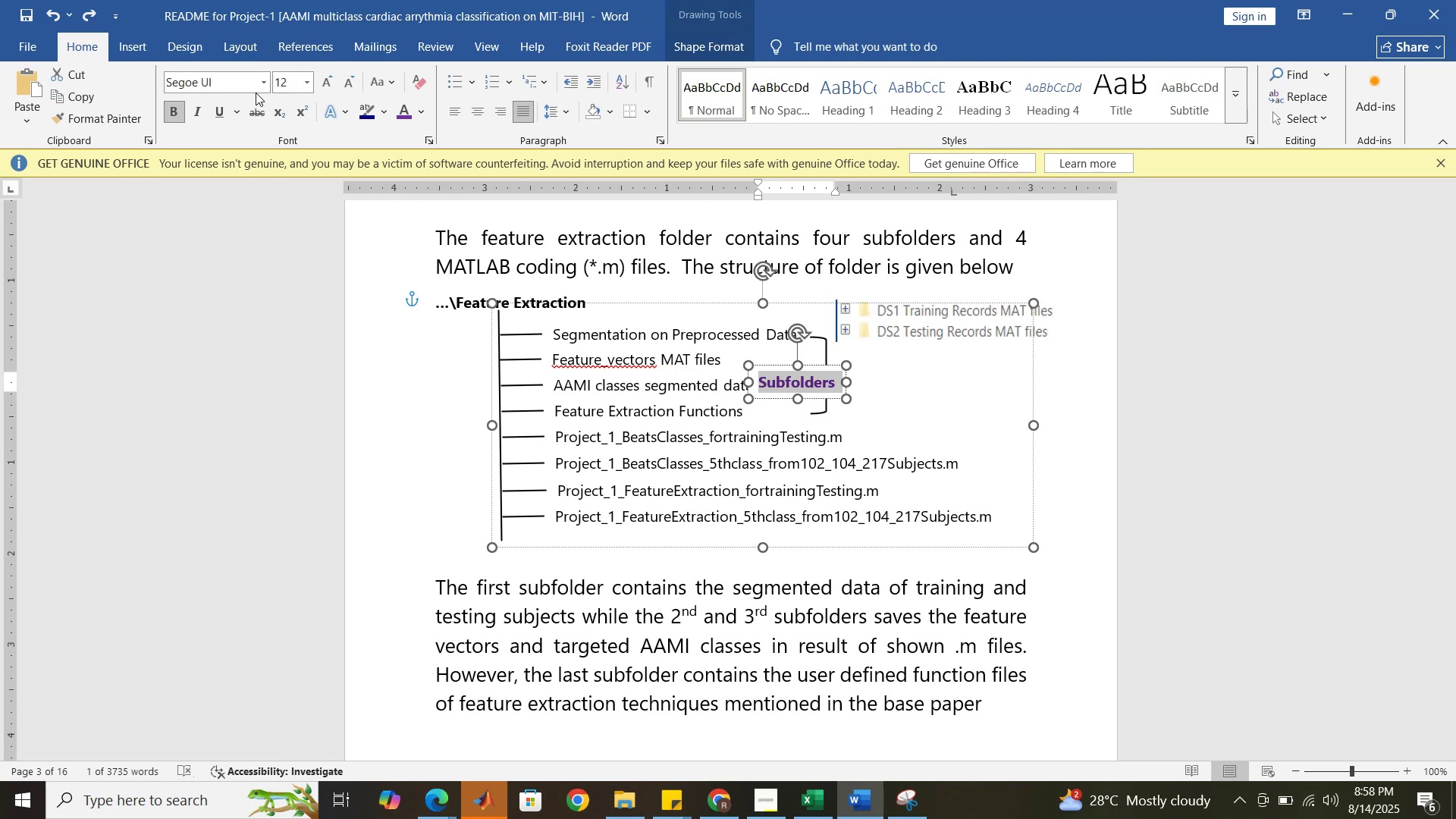 
left_click([311, 84])
 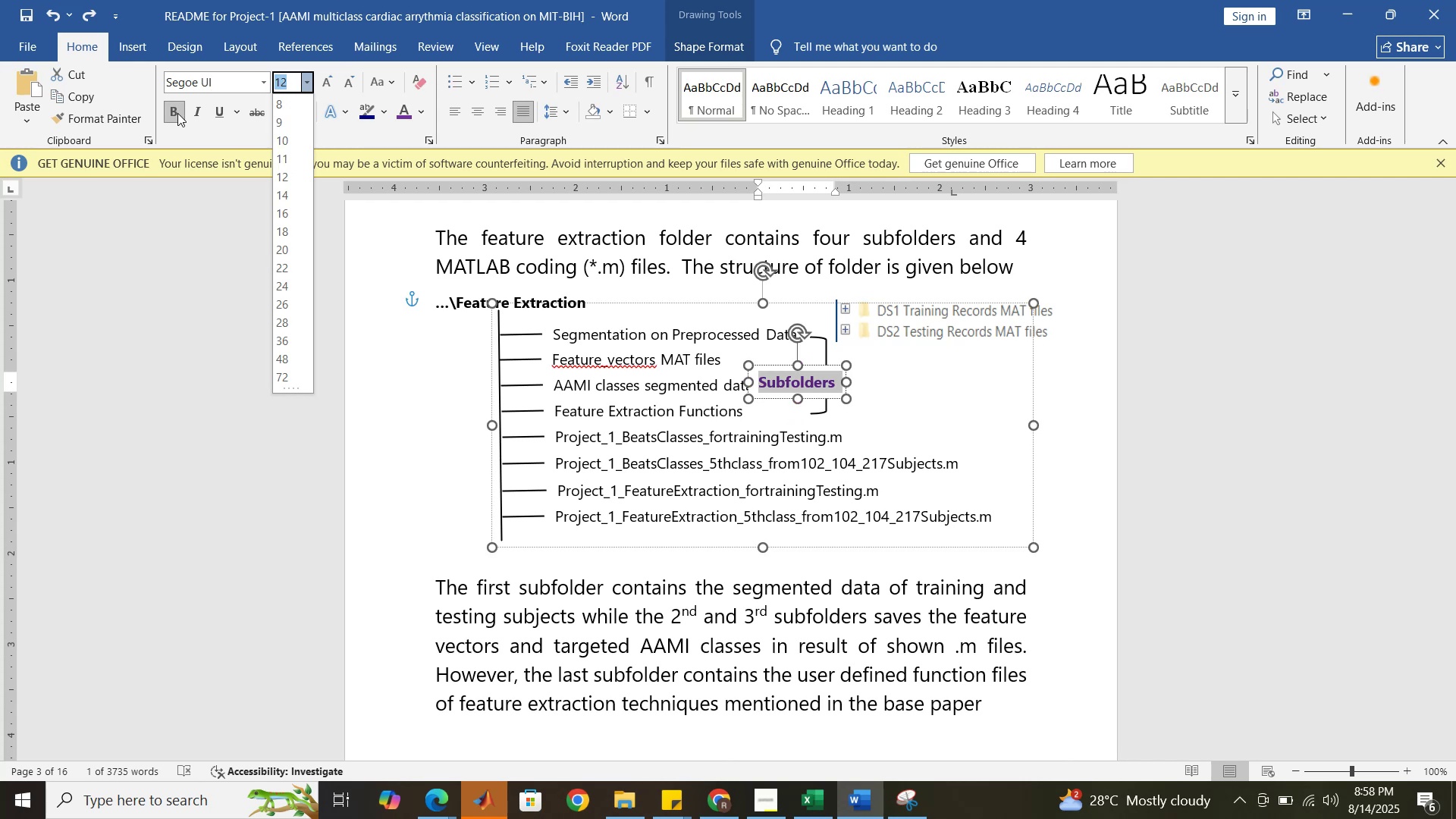 
wait(6.26)
 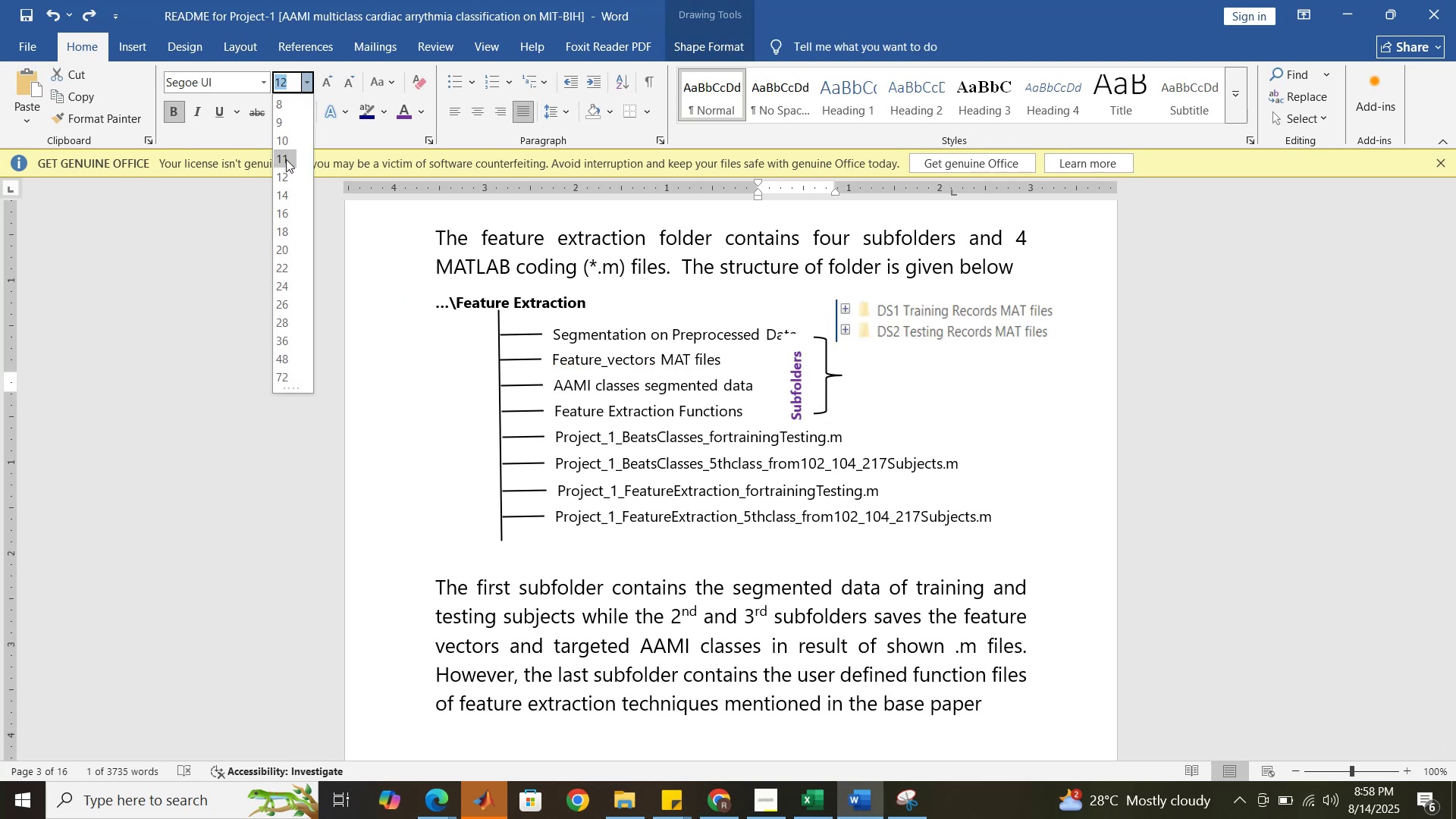 
left_click([293, 153])
 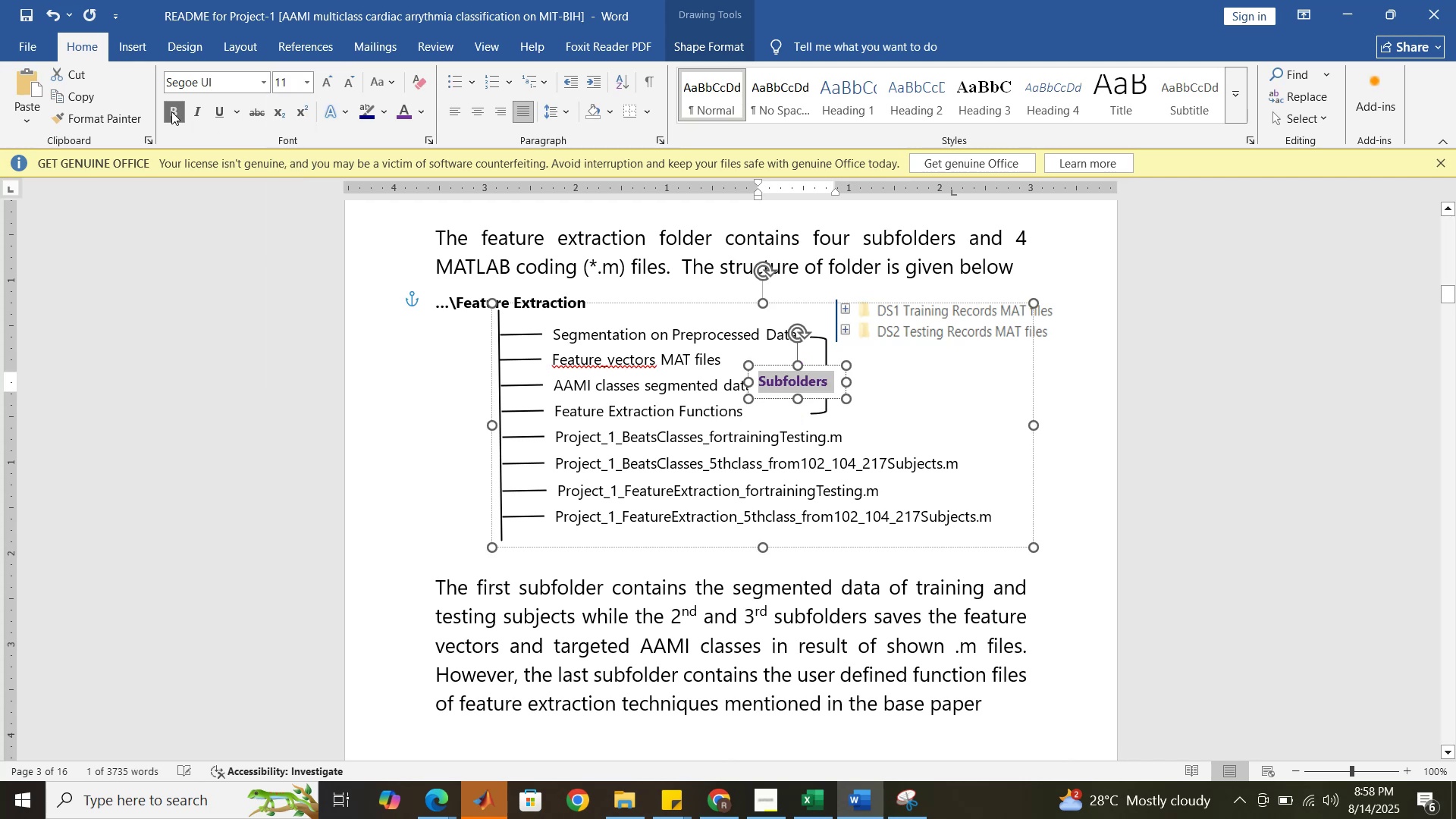 
left_click([171, 111])
 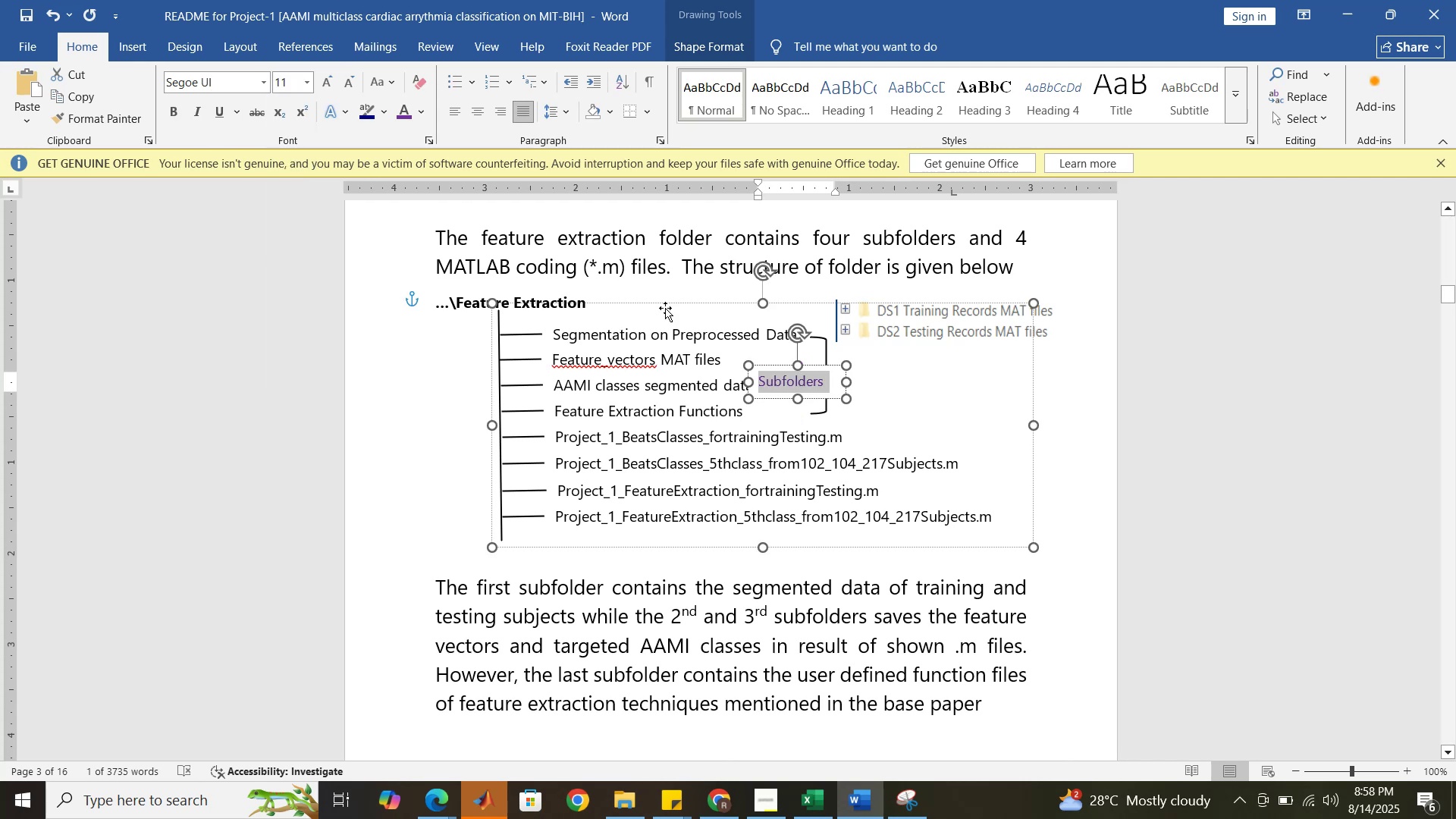 
left_click([907, 422])
 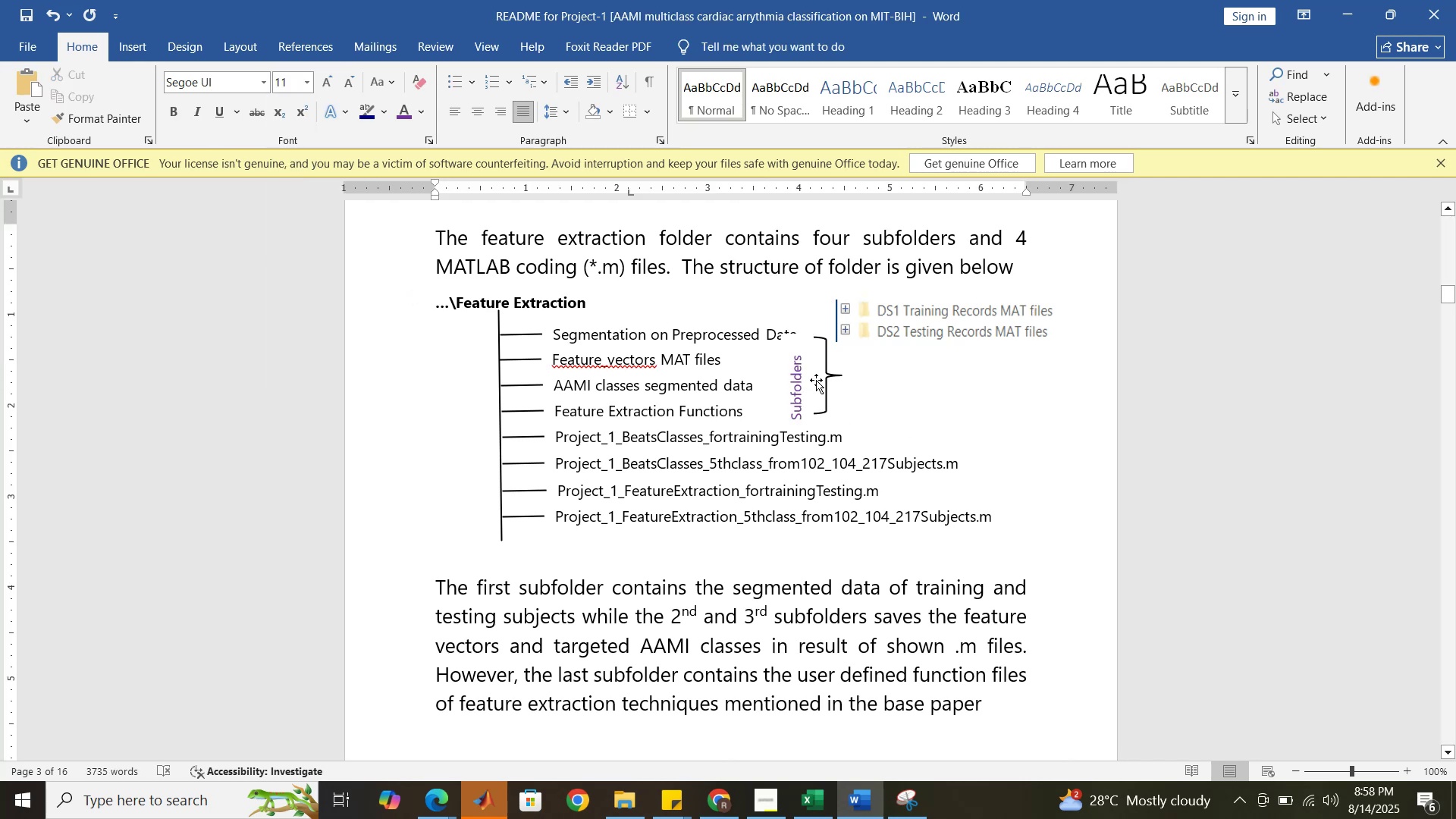 
left_click([799, 379])
 